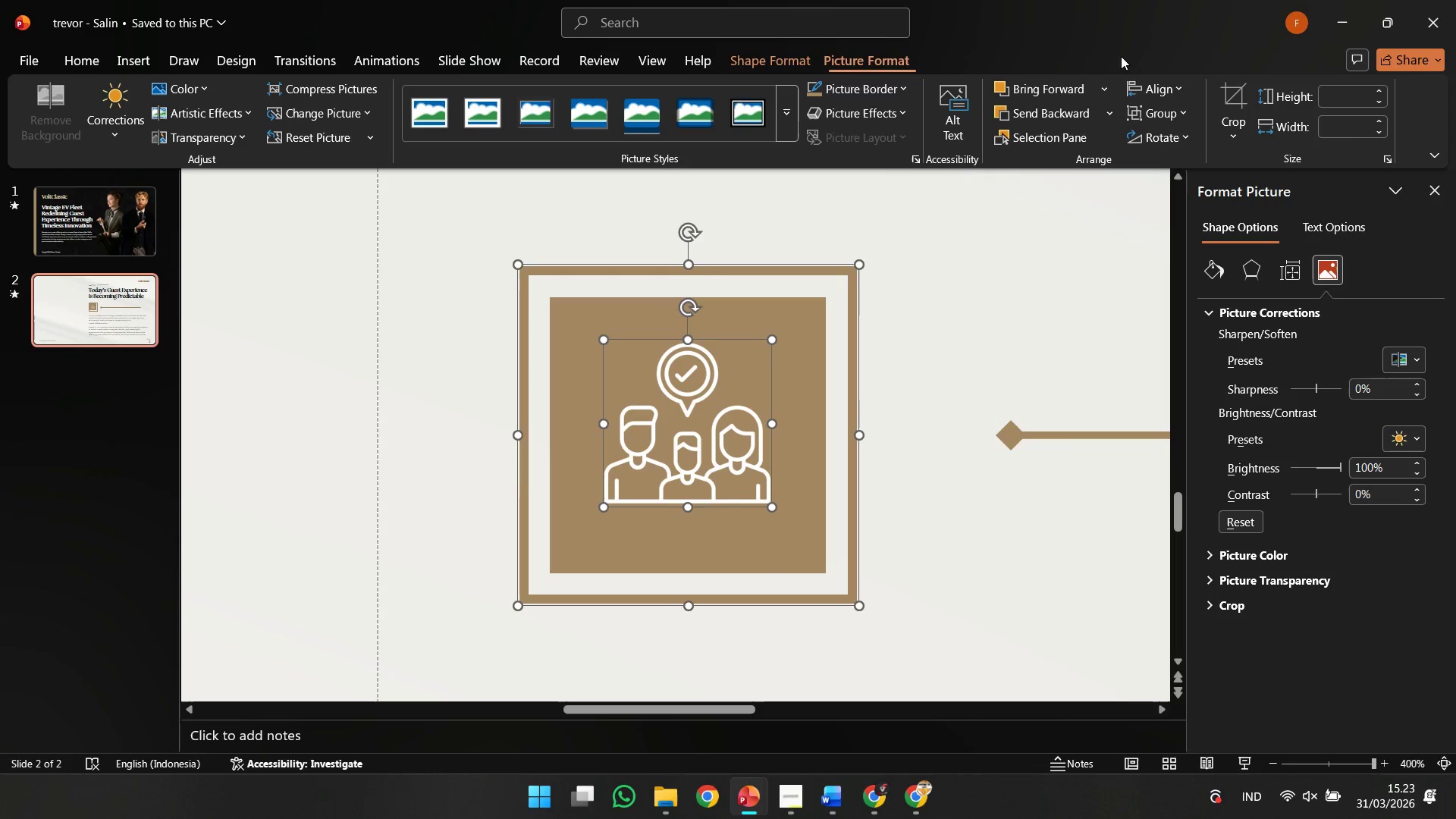 
left_click([1143, 87])
 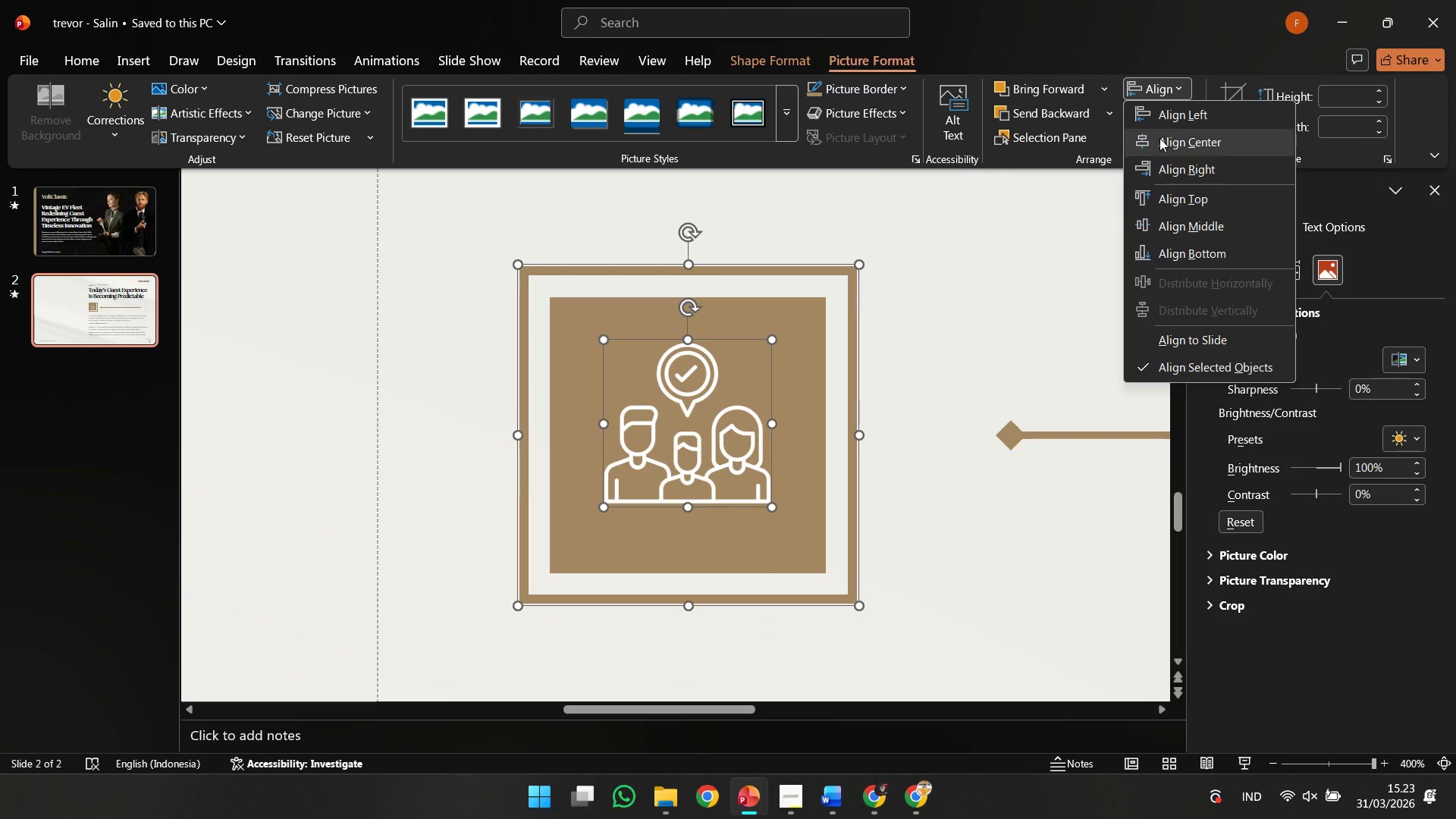 
left_click([1159, 139])
 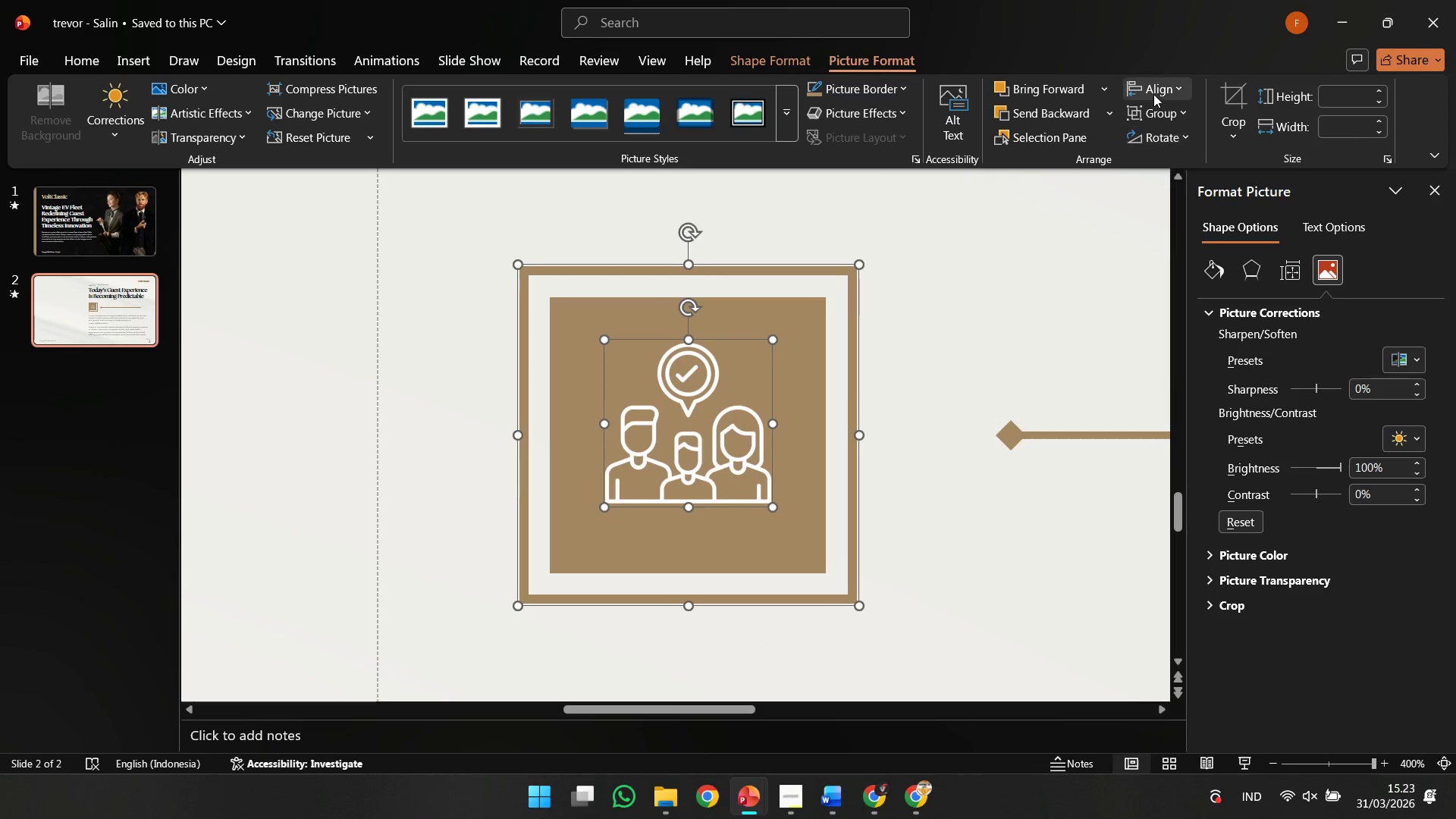 
left_click([1154, 91])
 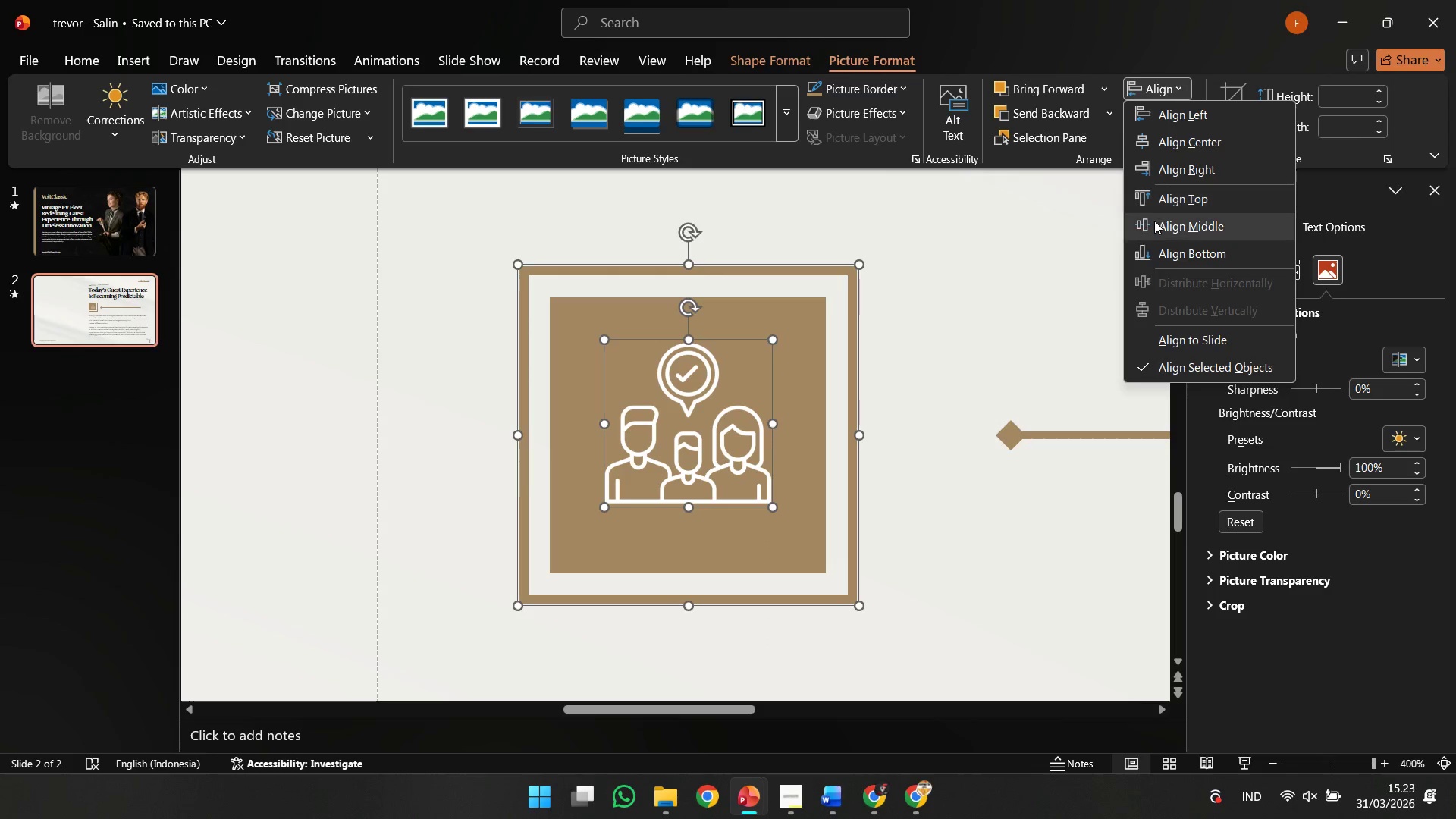 
left_click([1153, 228])
 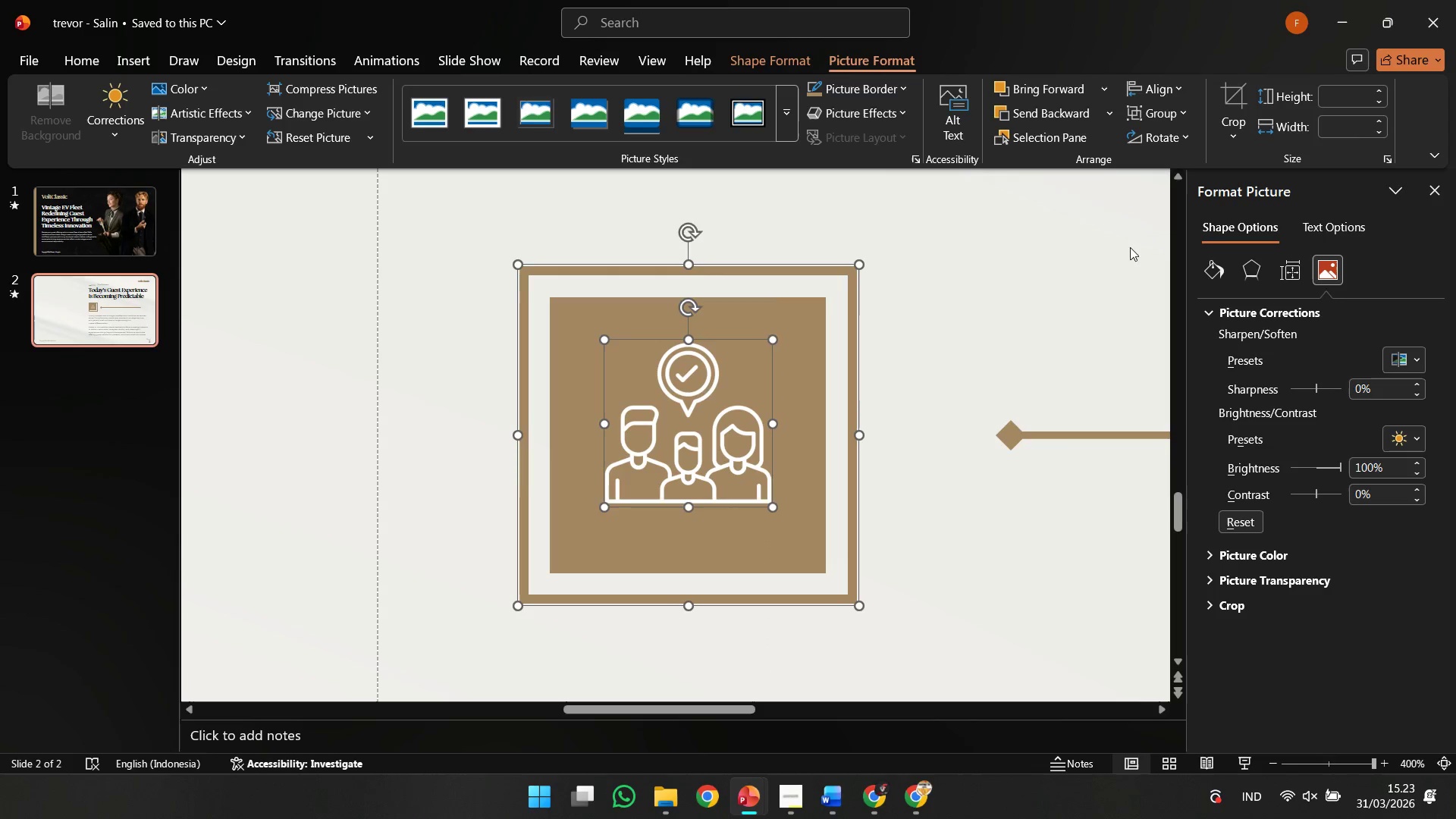 
hold_key(key=ControlLeft, duration=2.67)
scroll: coordinate [923, 439], scroll_direction: down, amount: 19.0
 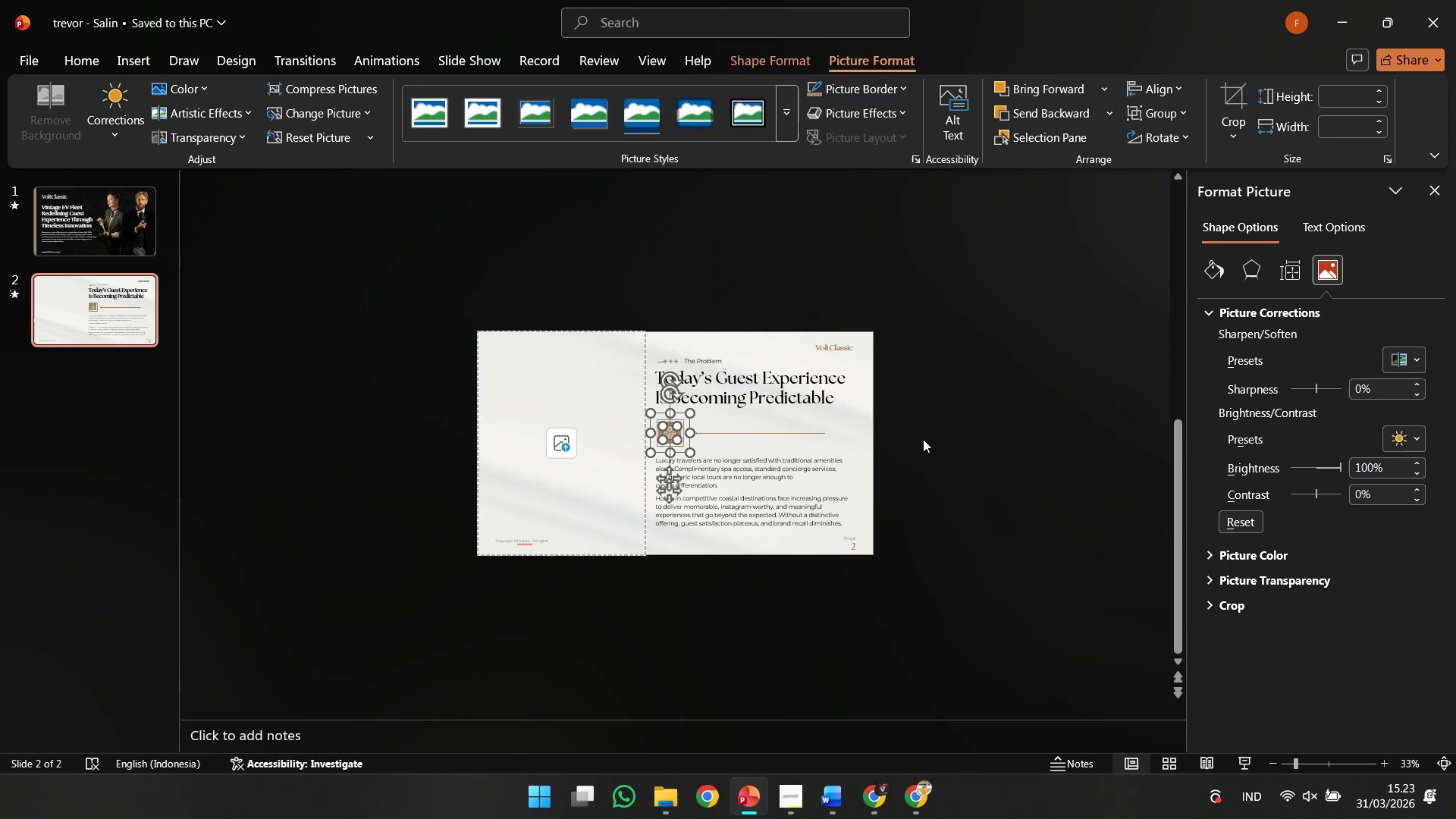 
hold_key(key=ControlLeft, duration=0.41)
scroll: coordinate [923, 439], scroll_direction: up, amount: 2.0
 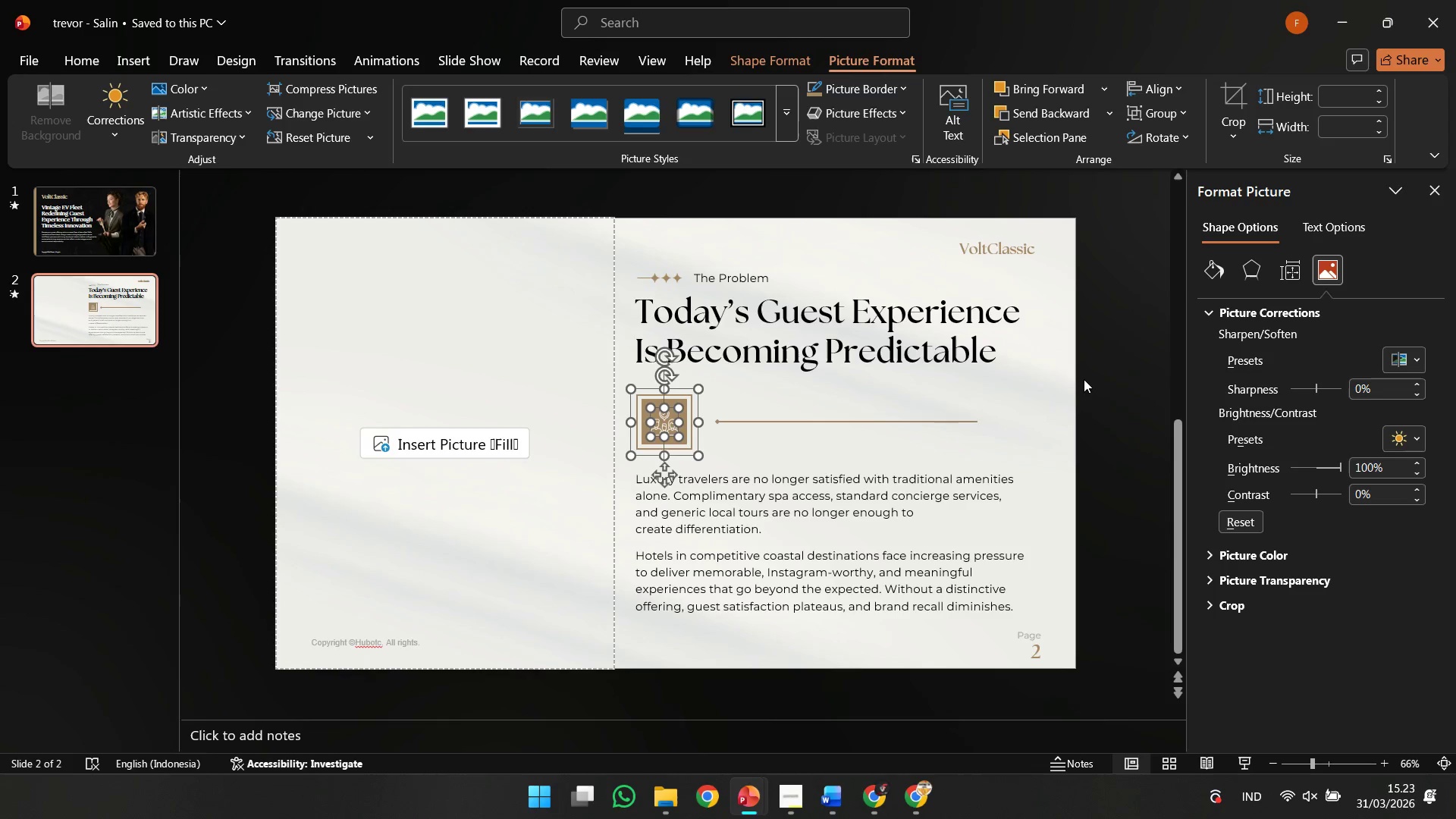 
left_click([1084, 379])
 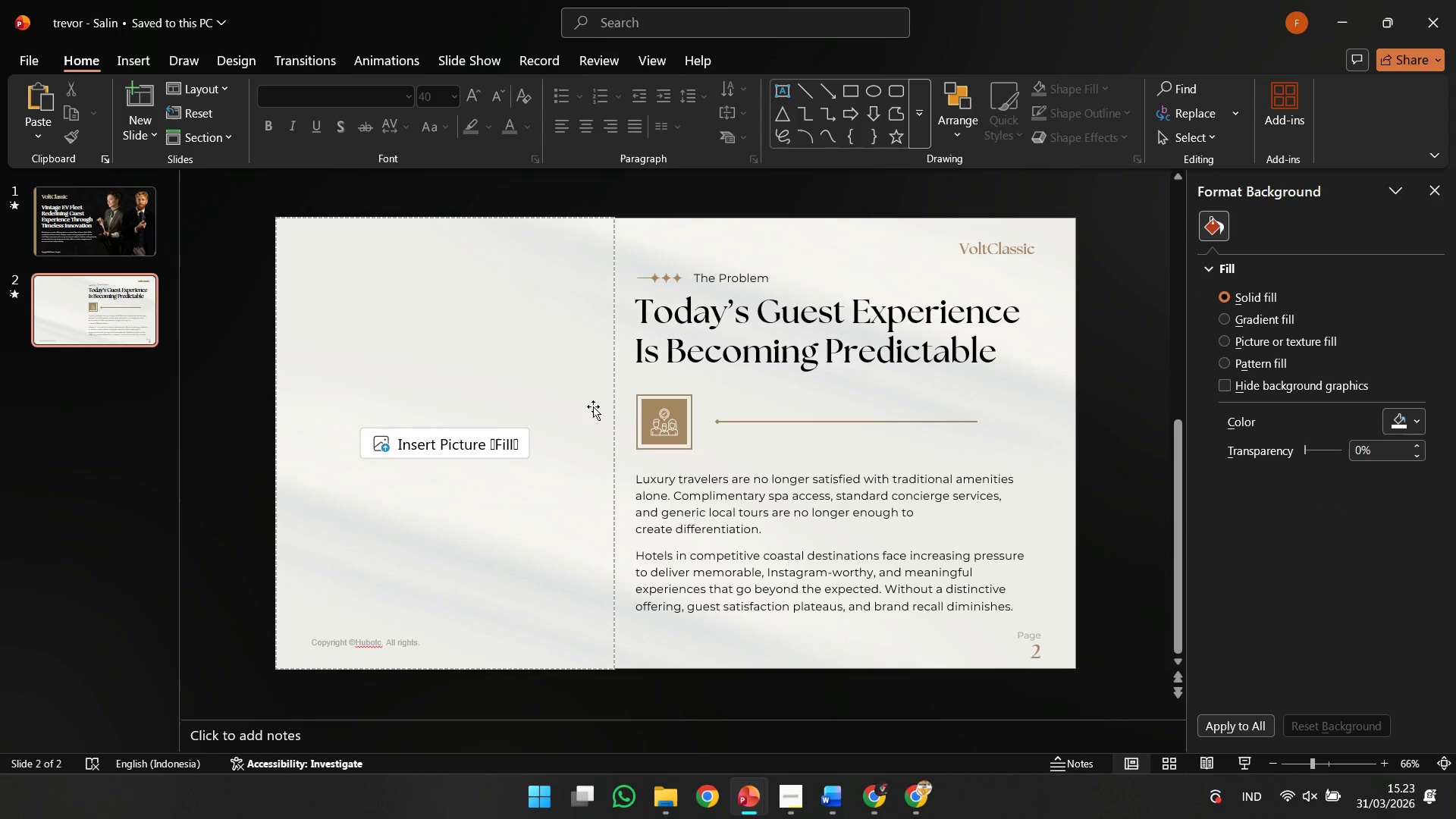 
left_click([662, 427])
 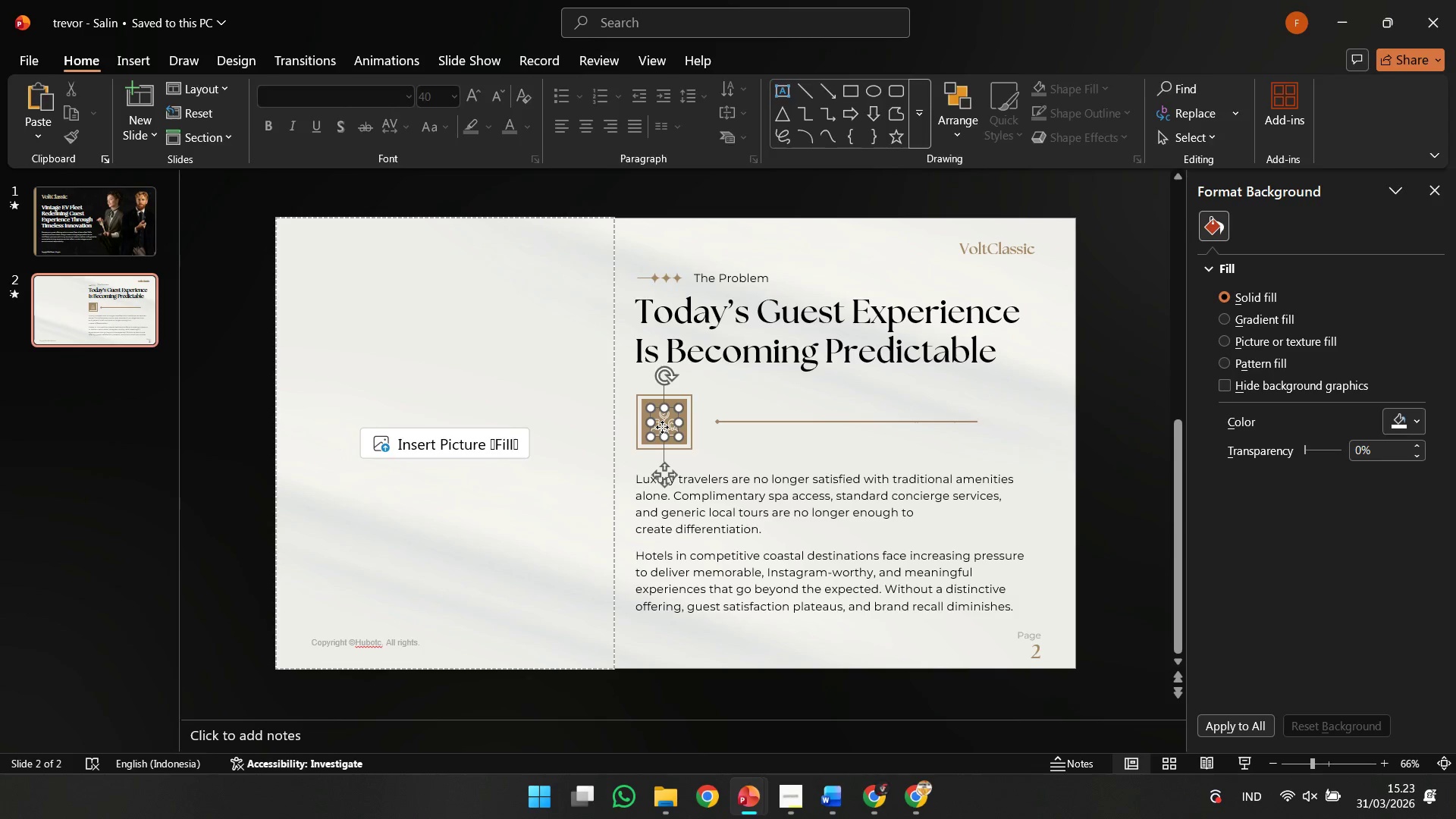 
hold_key(key=ControlLeft, duration=1.91)
scroll: coordinate [662, 427], scroll_direction: up, amount: 11.0
 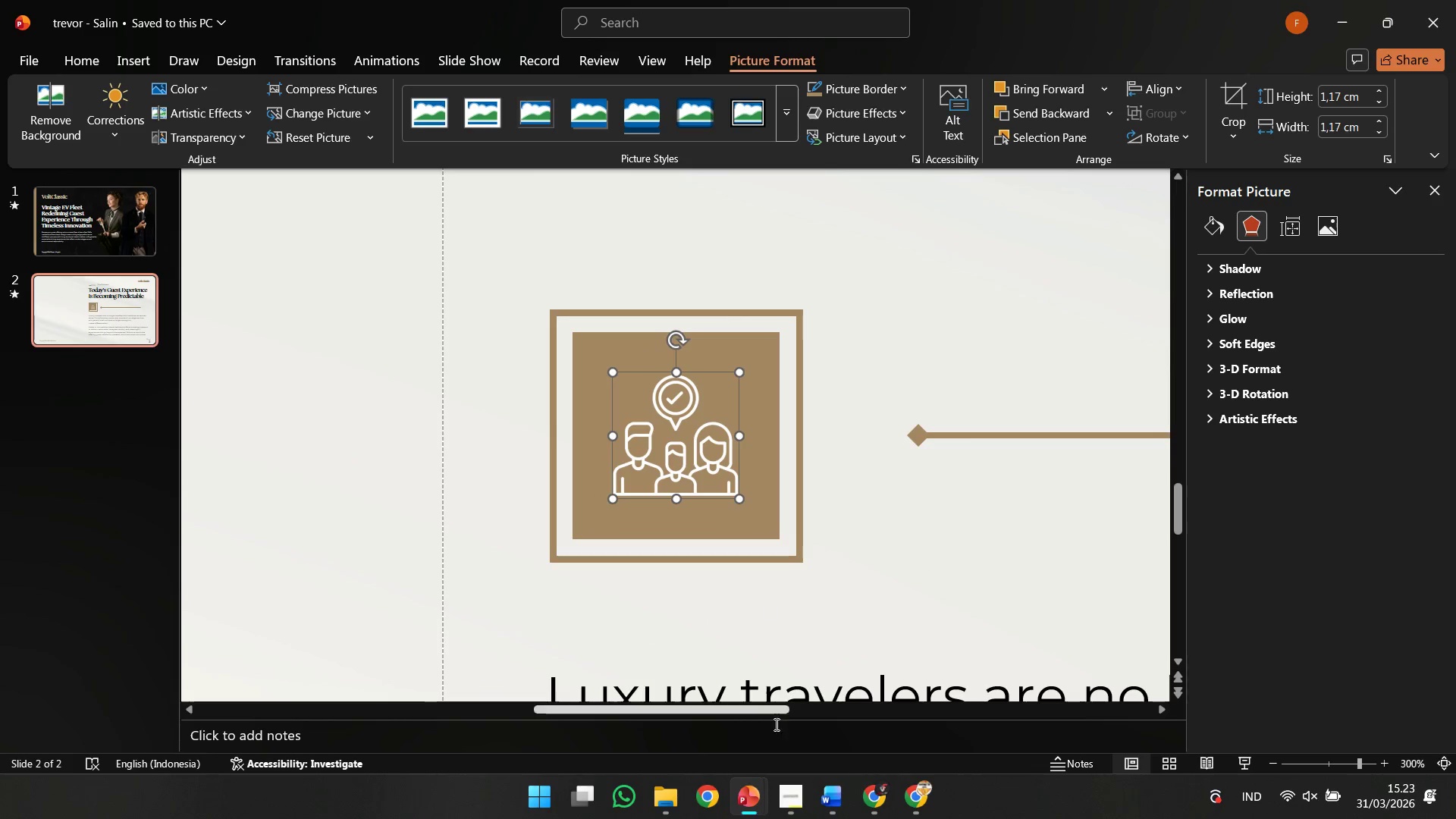 
left_click([789, 791])
 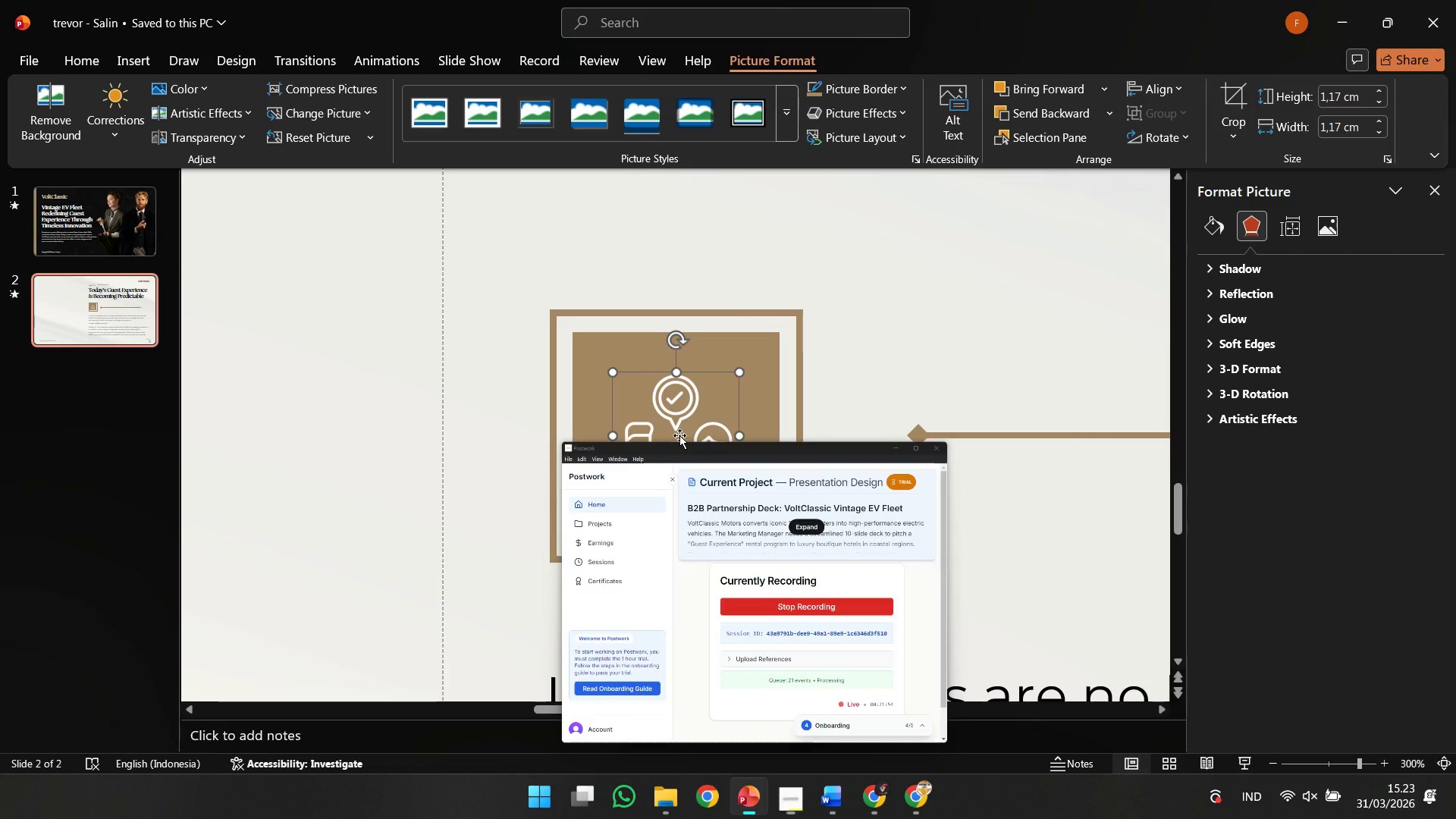 
hold_key(key=ShiftLeft, duration=1.89)
left_click_drag(start_coordinate=[613, 371], to_coordinate=[626, 384])
 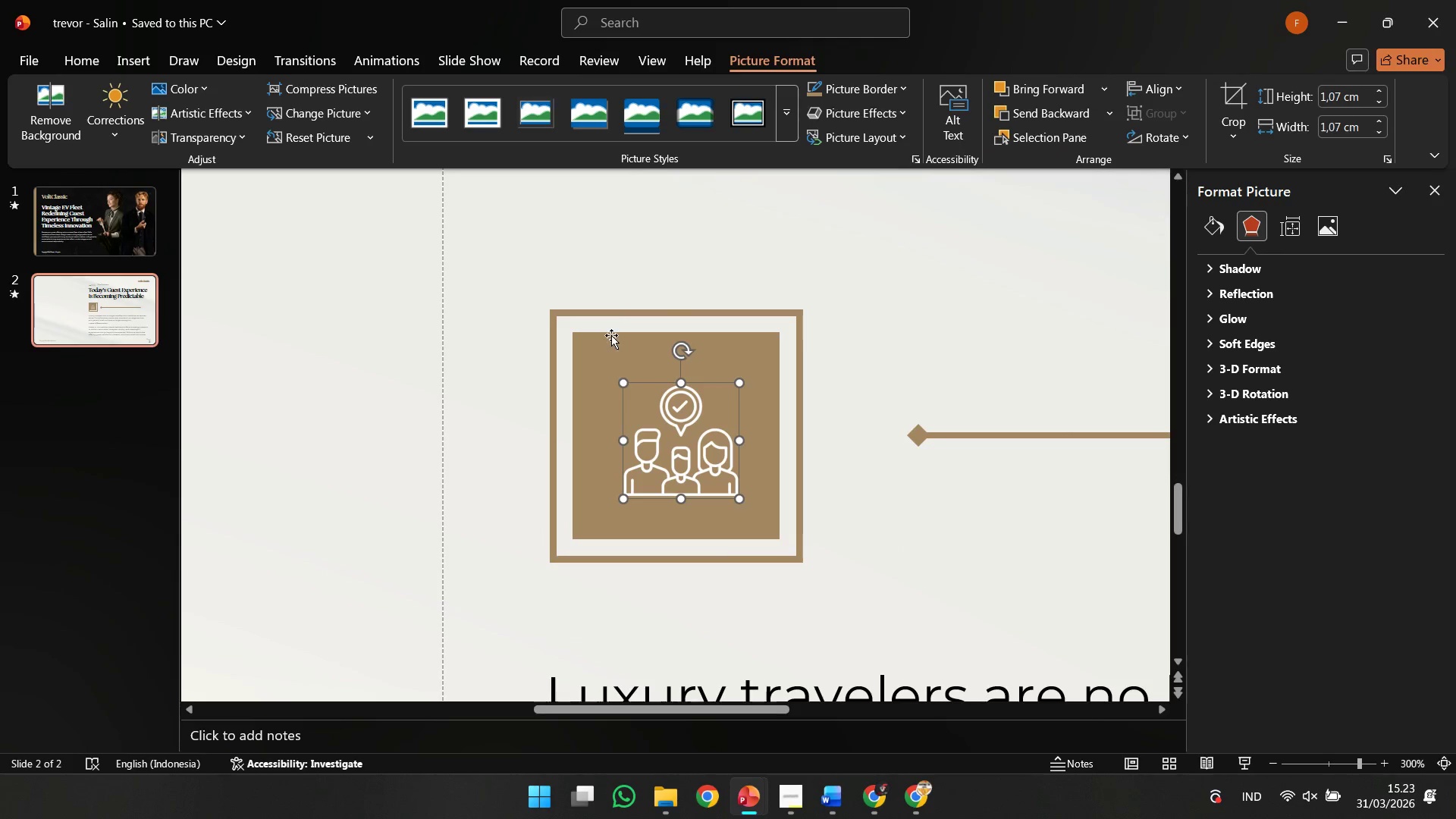 
left_click([611, 335])
 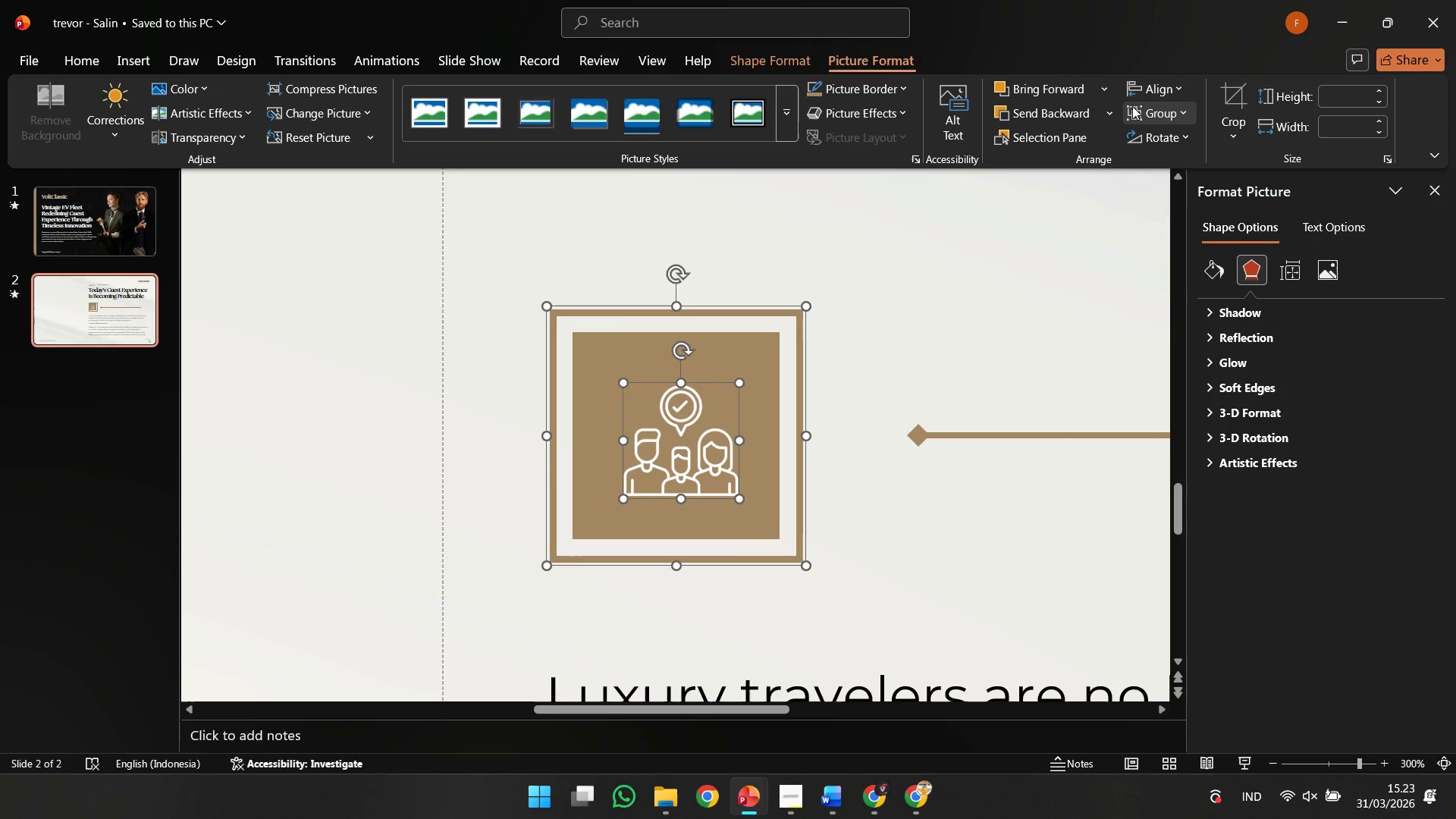 
left_click([1144, 90])
 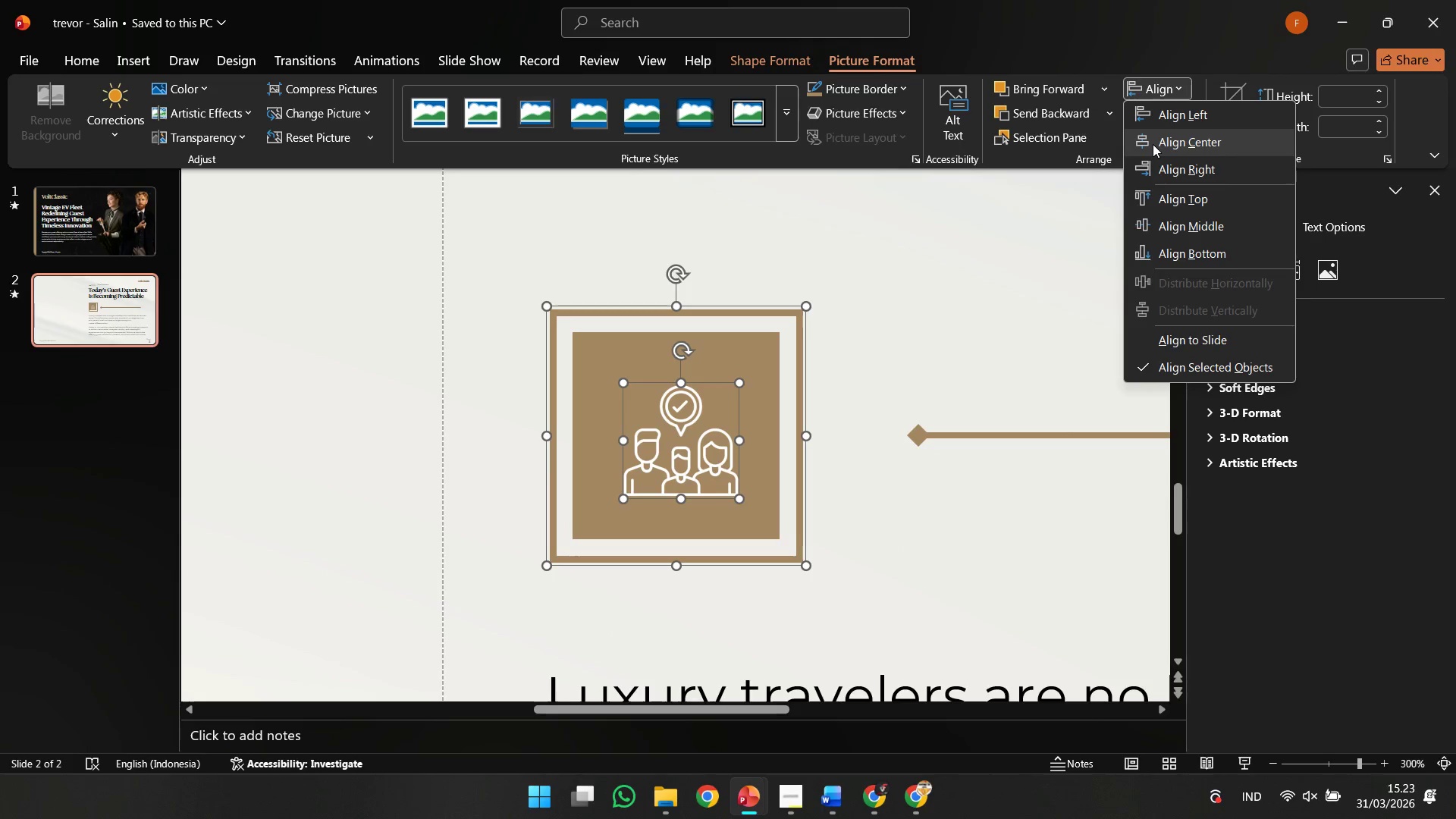 
left_click([1153, 144])
 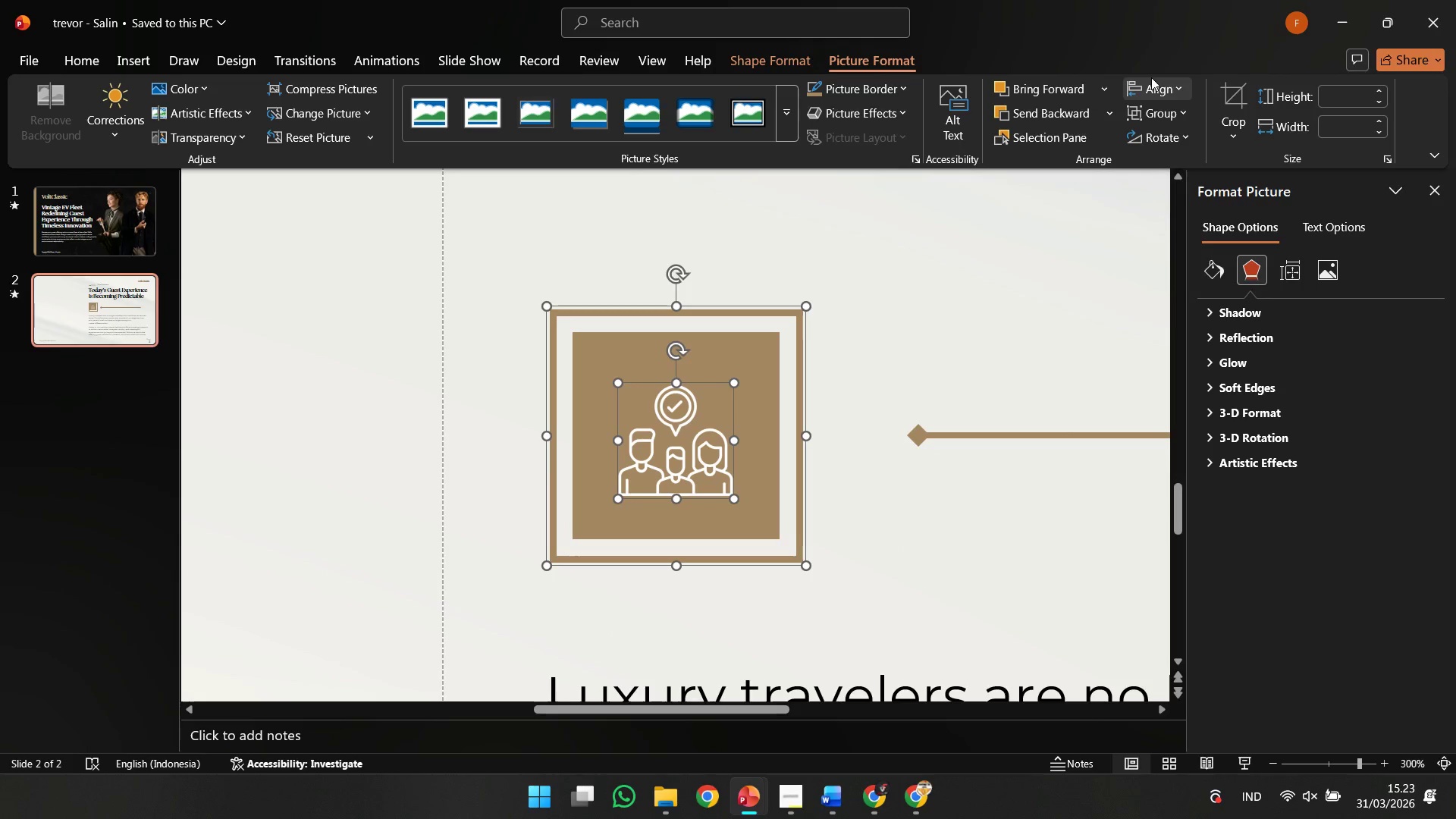 
left_click([1151, 77])
 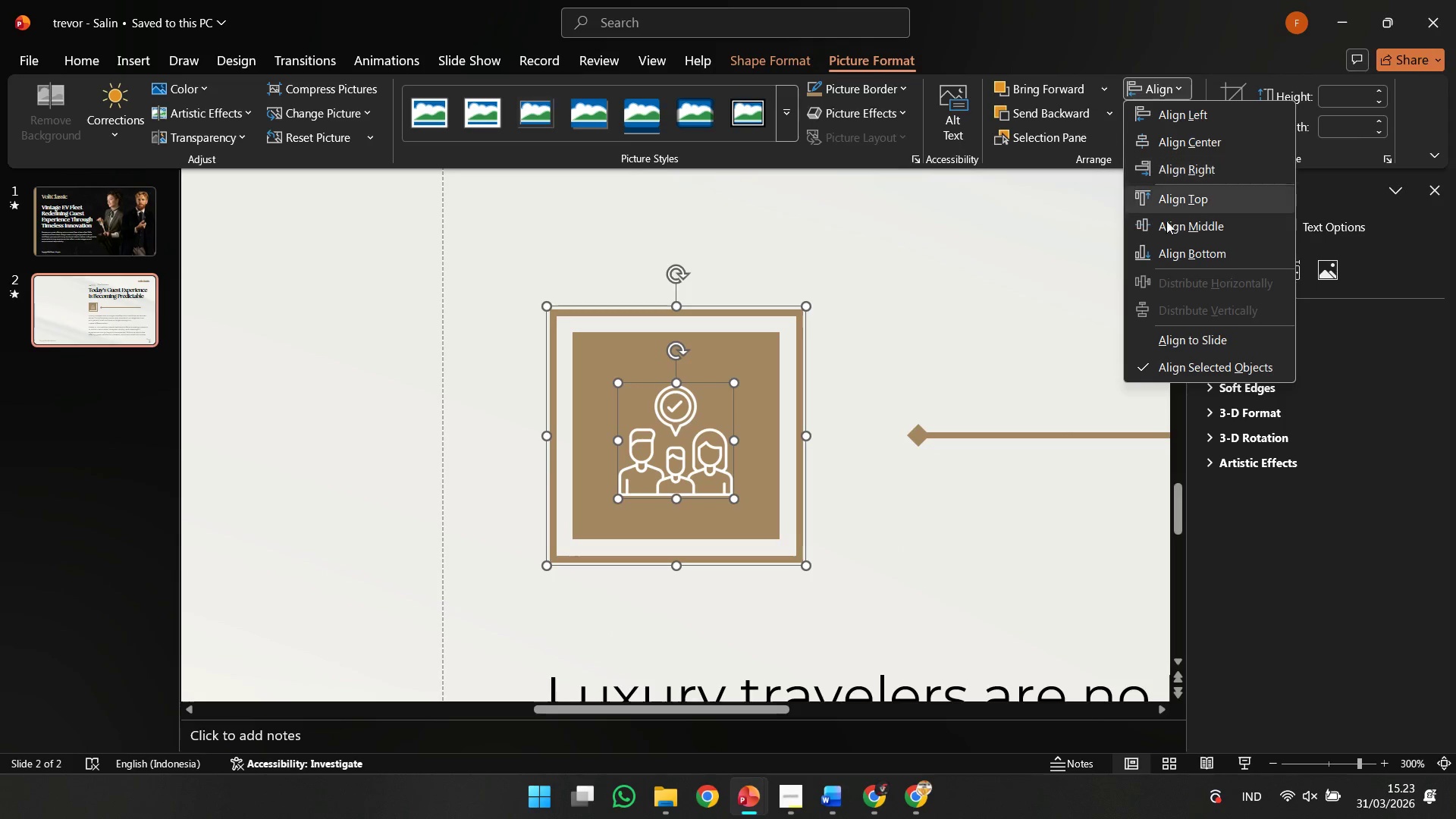 
left_click([1168, 231])
 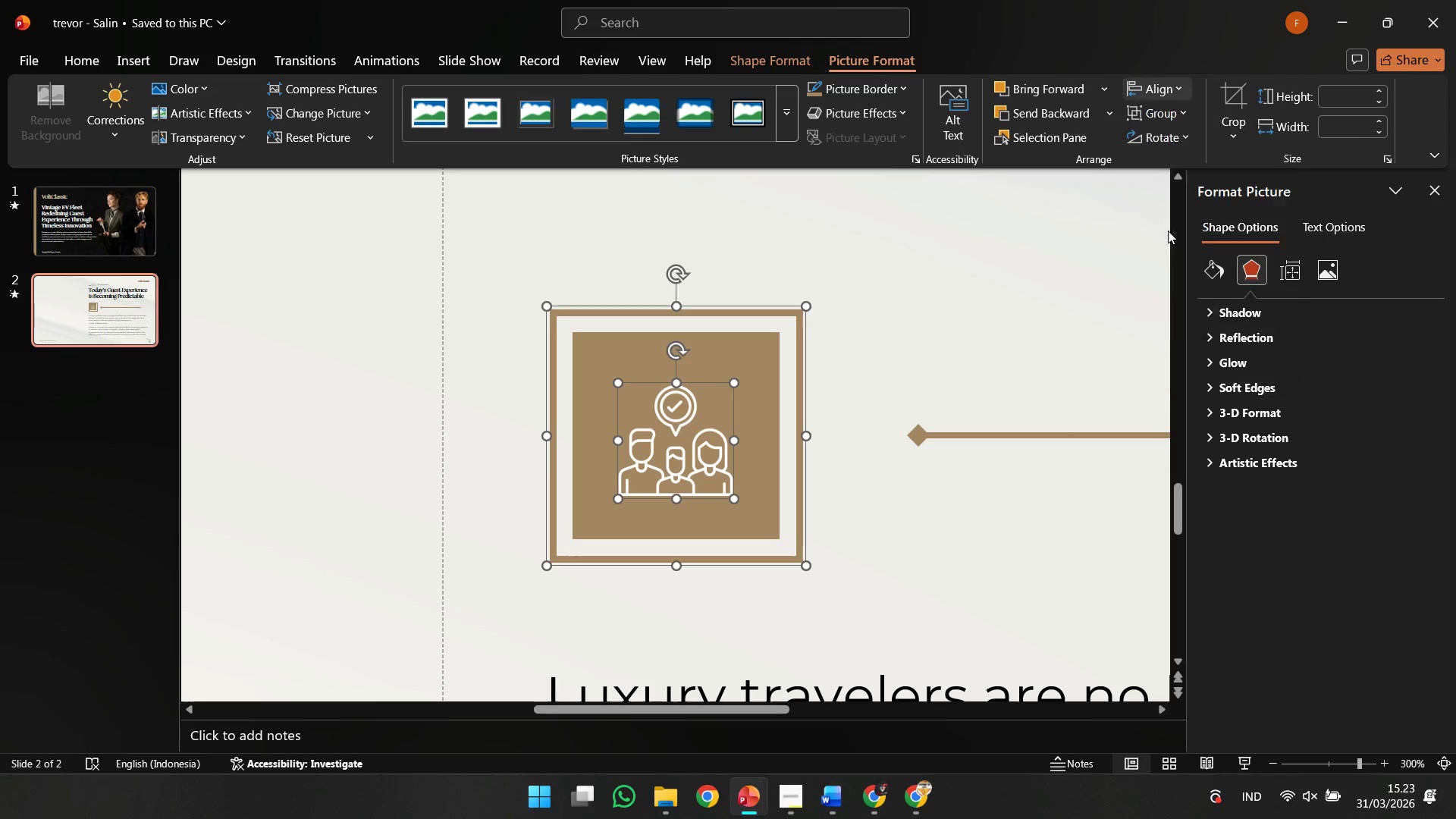 
hold_key(key=ControlLeft, duration=3.58)
scroll: coordinate [861, 406], scroll_direction: down, amount: 16.0
 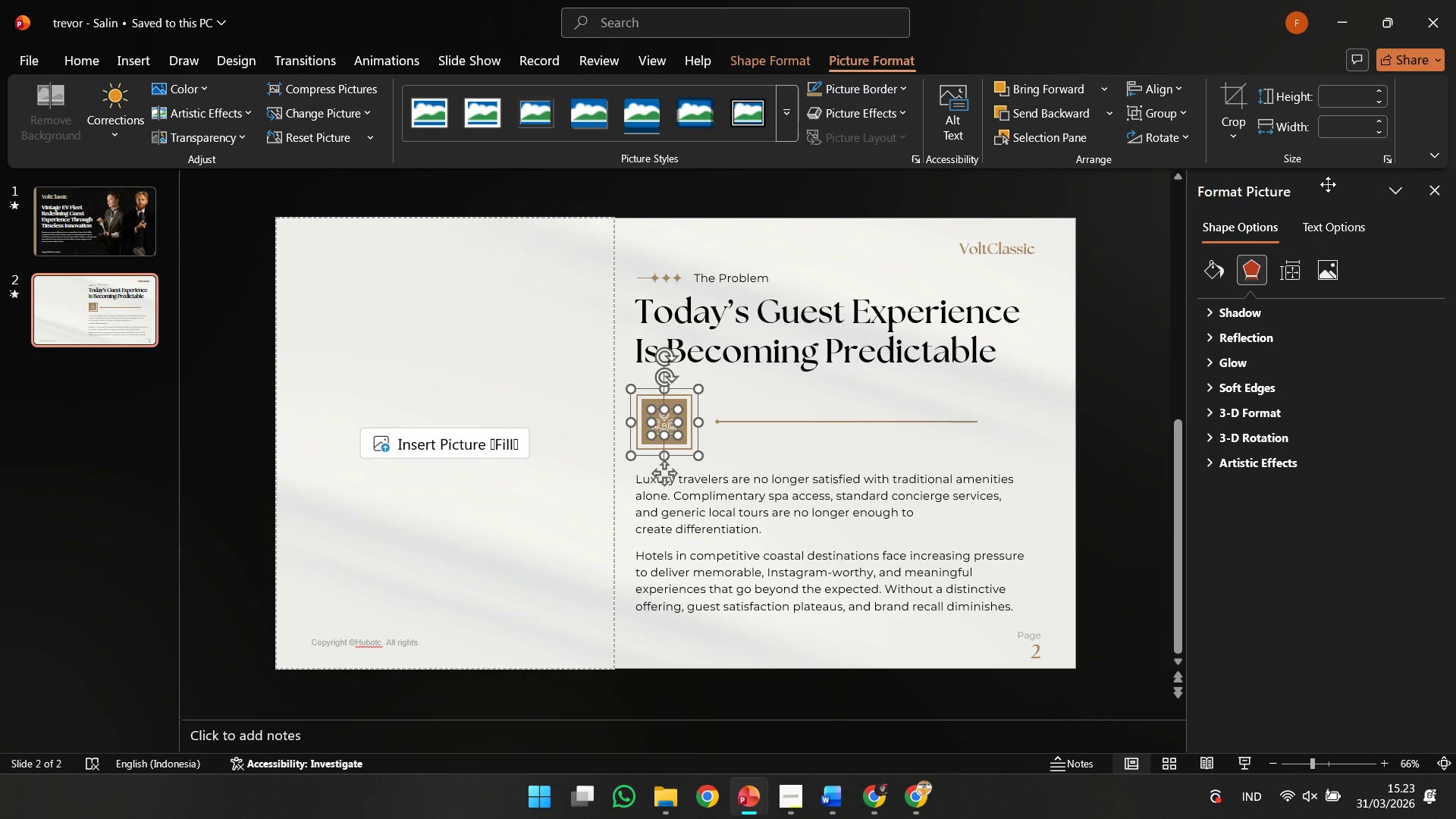 
left_click([1437, 187])
 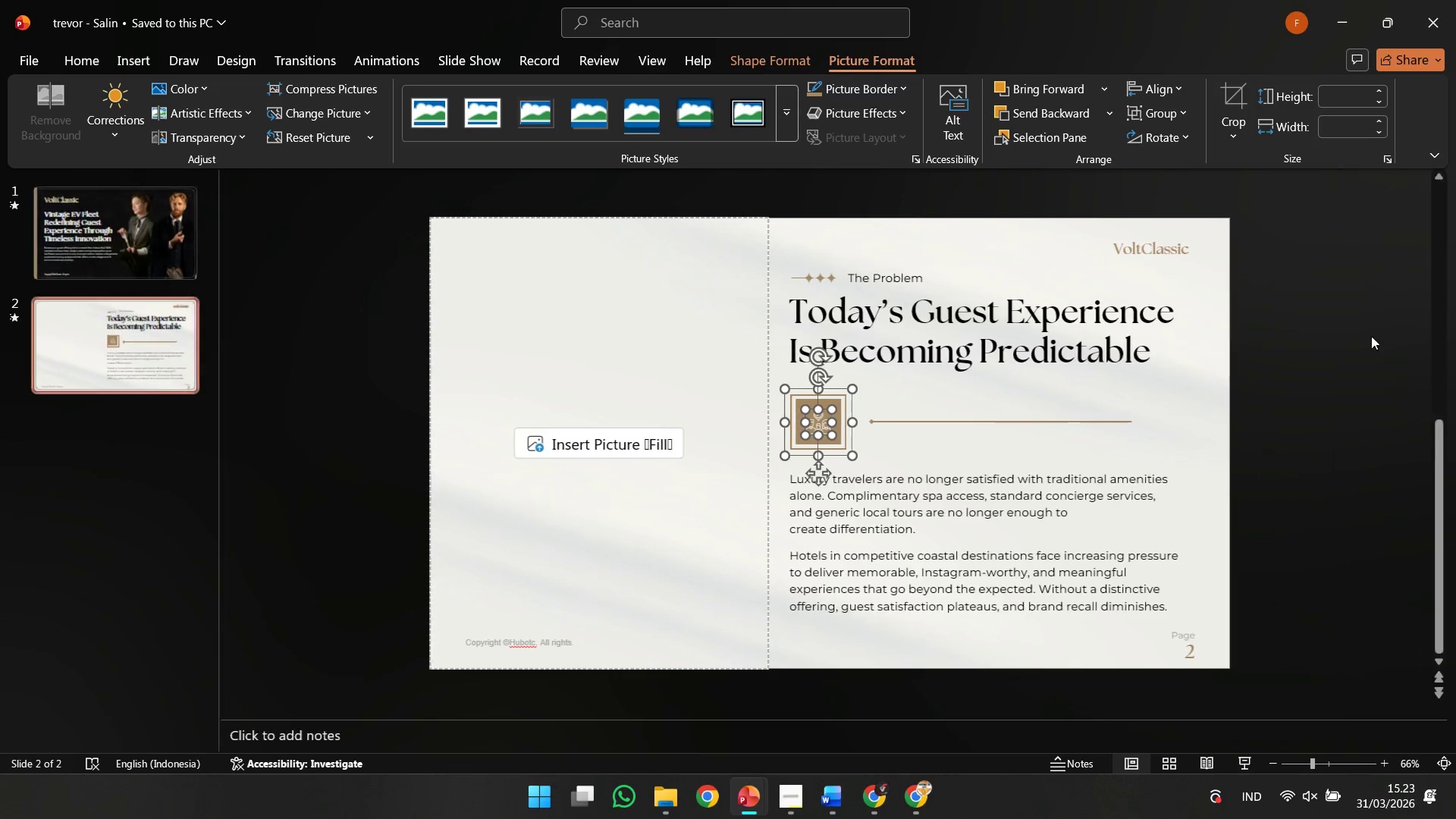 
left_click([1370, 340])
 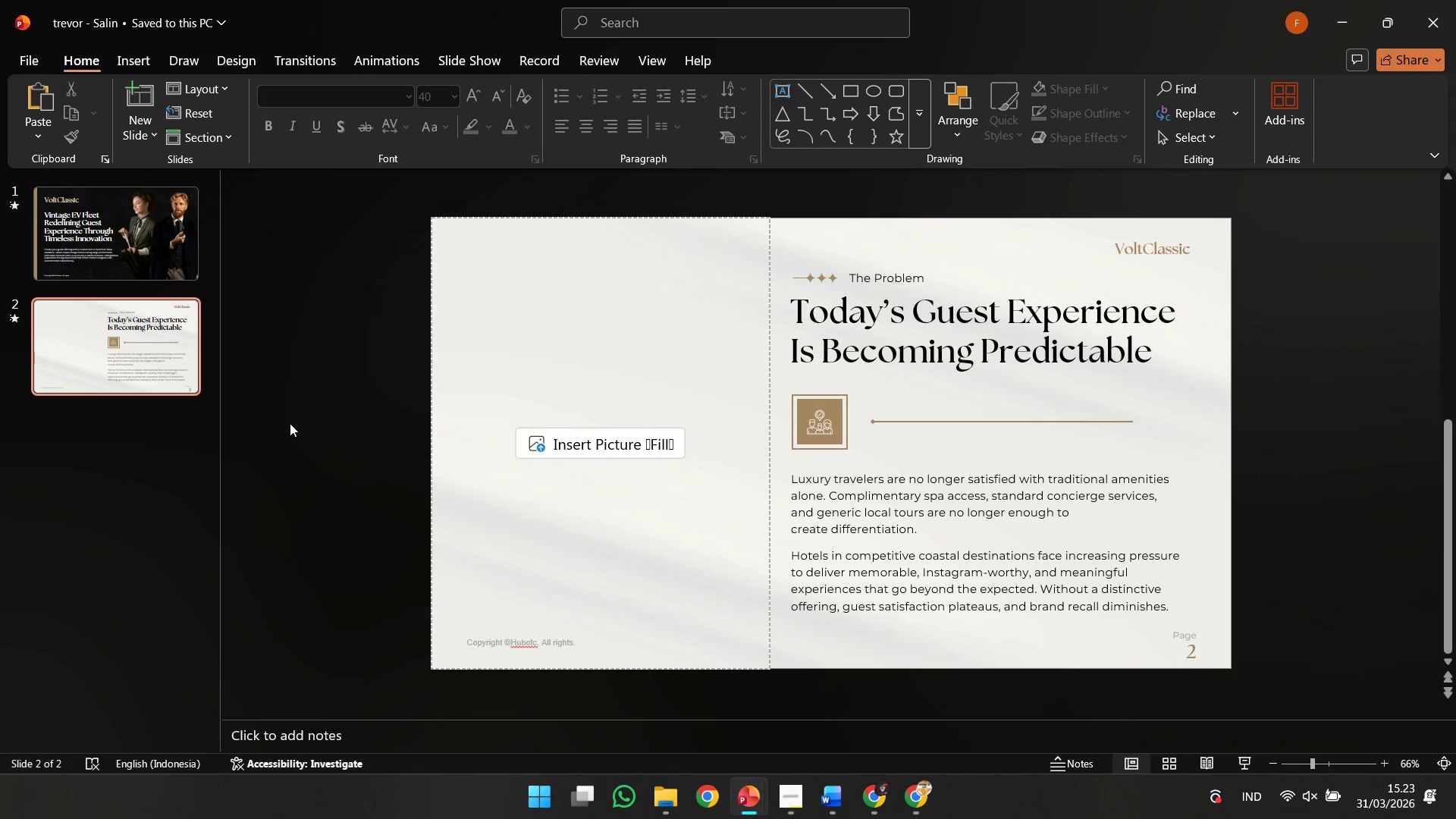 
left_click([161, 380])
 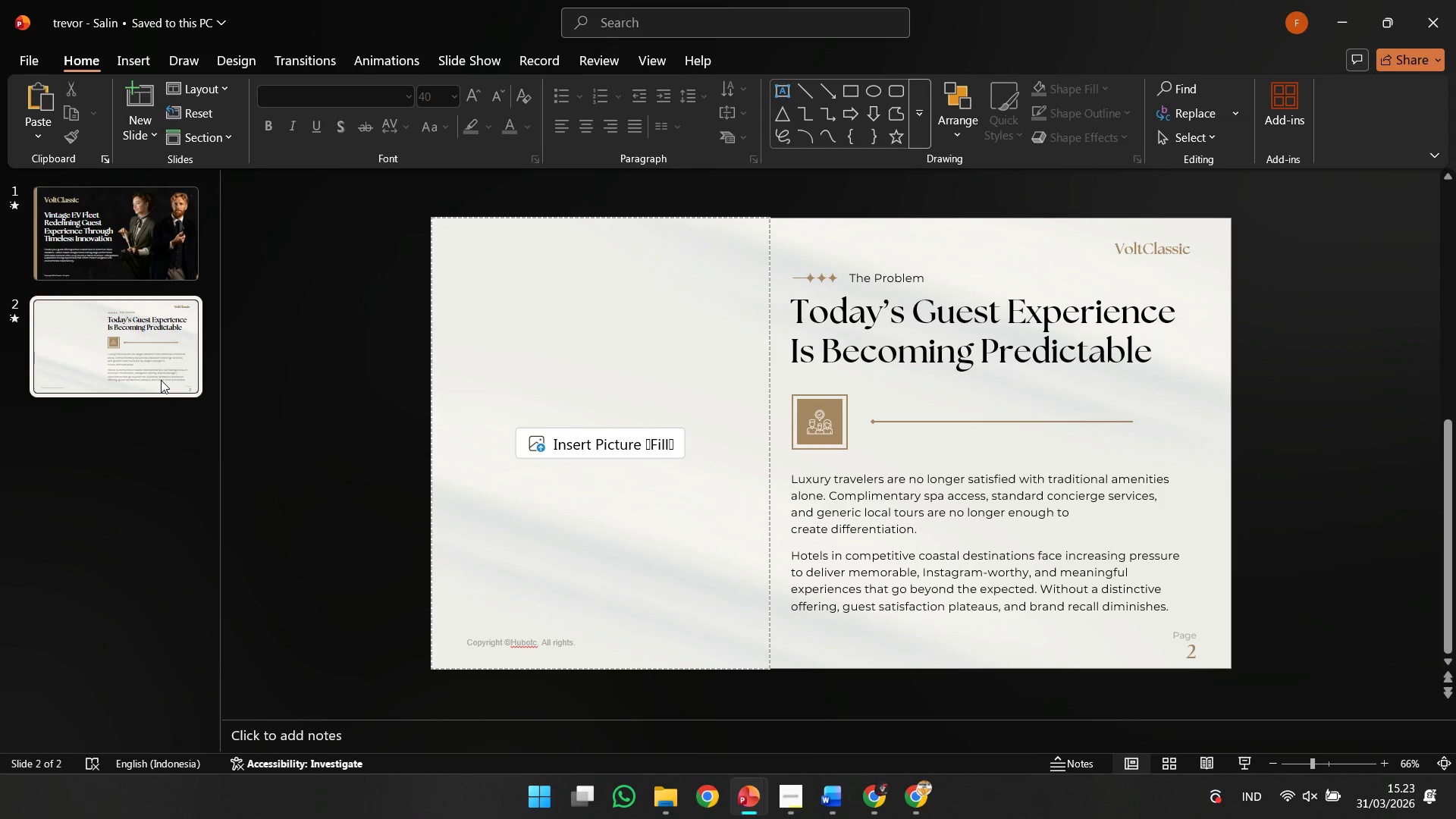 
key(Control+C)
 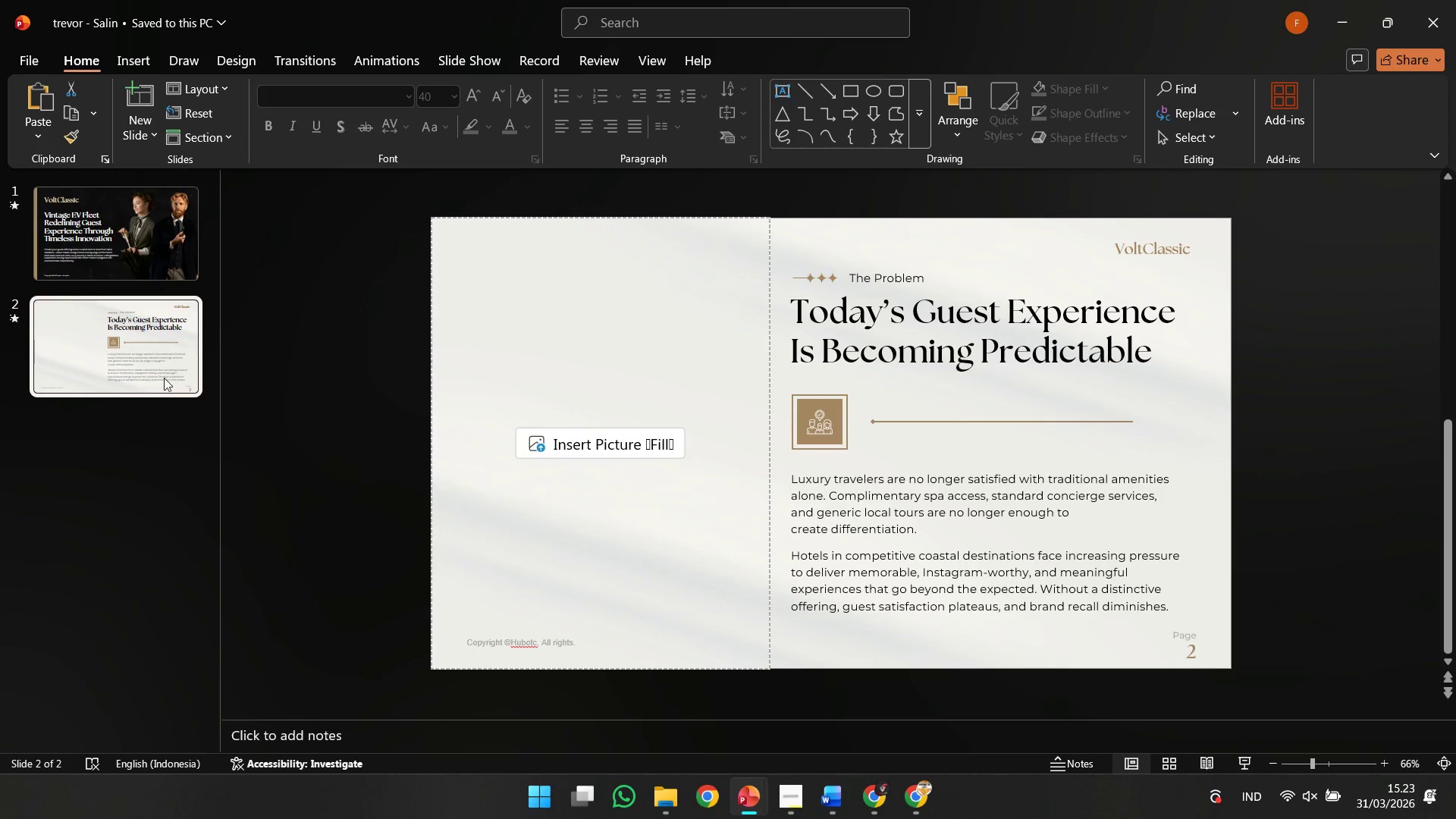 
key(Control+V)
 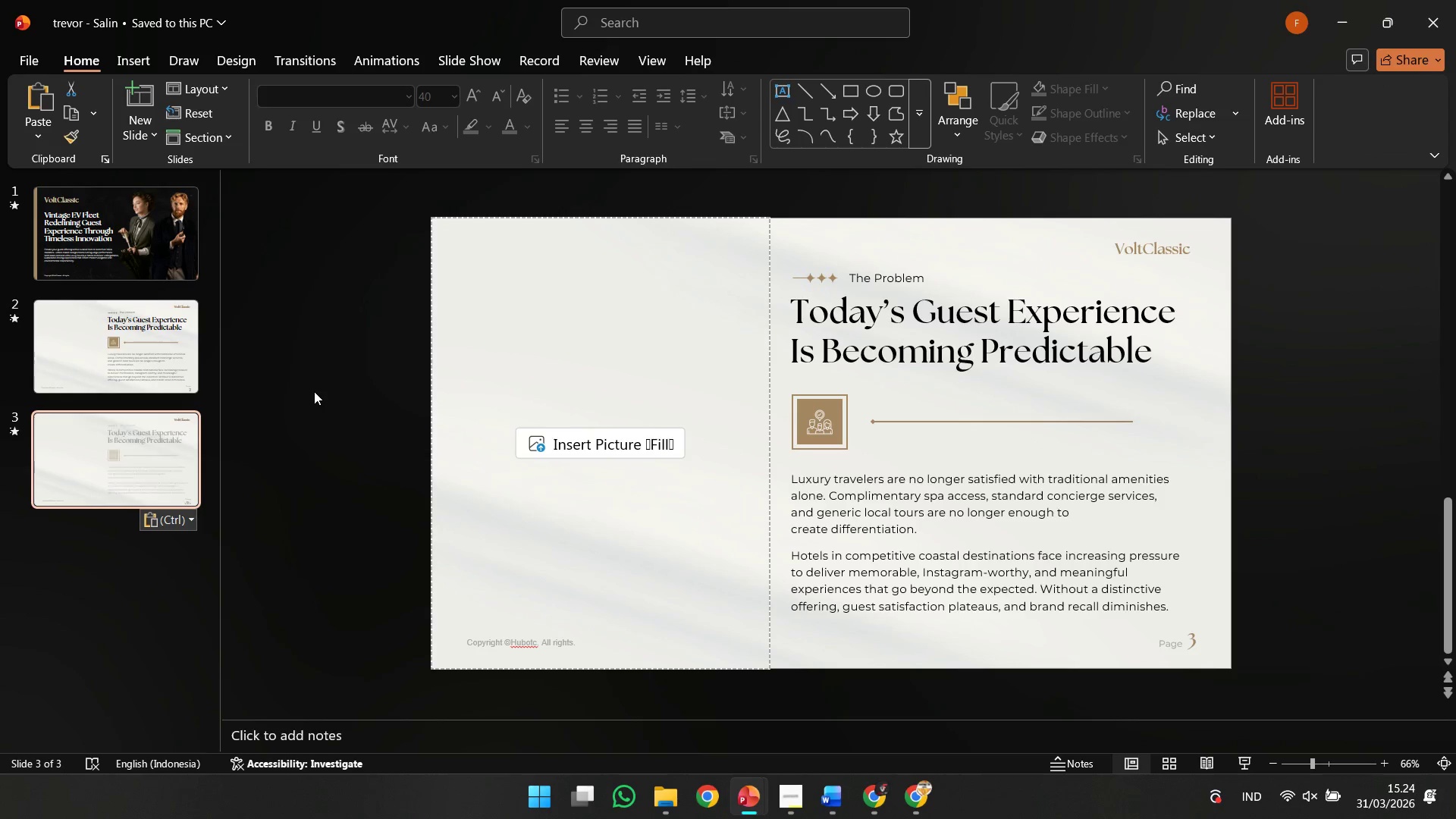 
left_click([314, 391])
 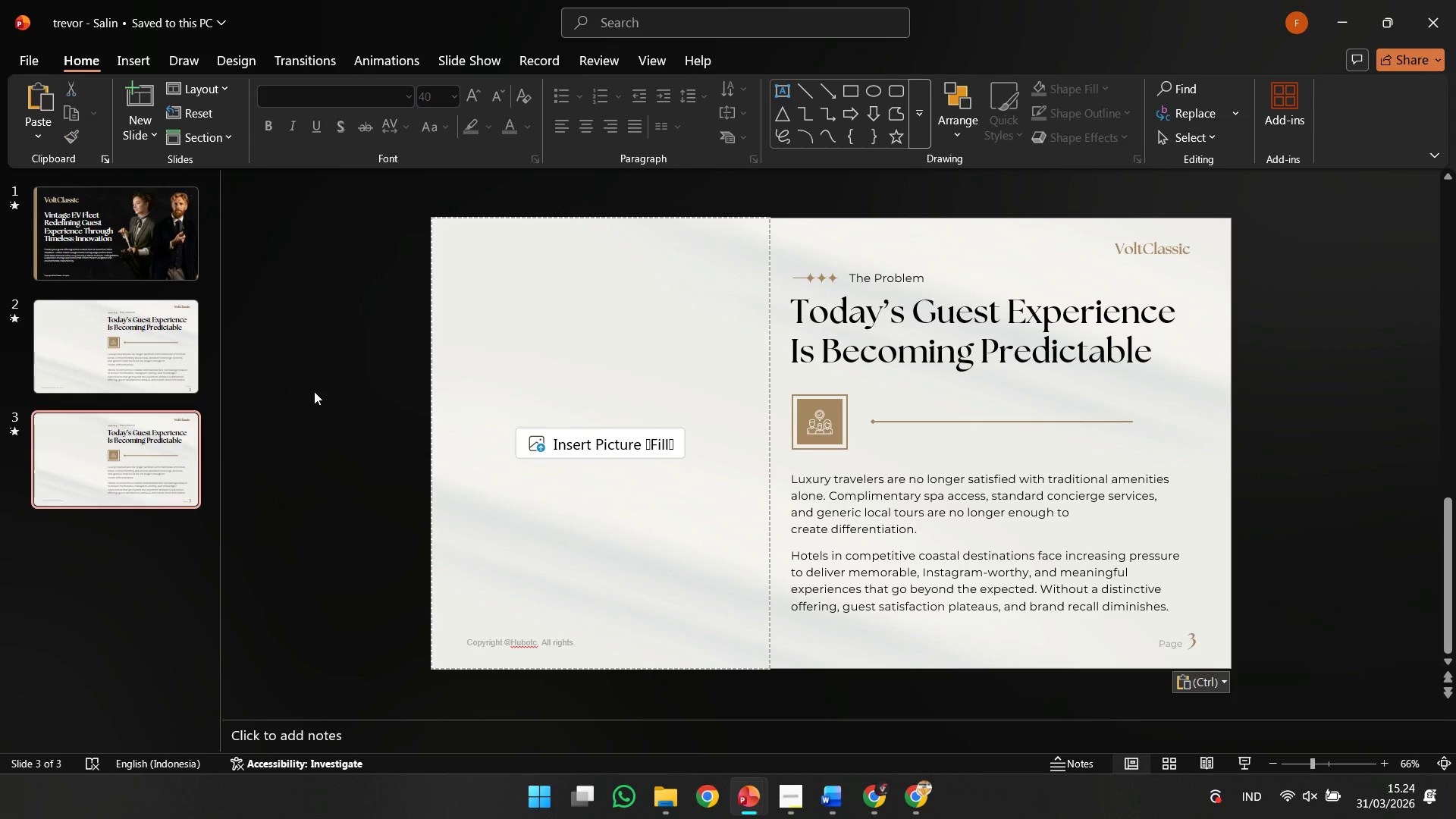 
hold_key(key=ControlLeft, duration=0.72)
 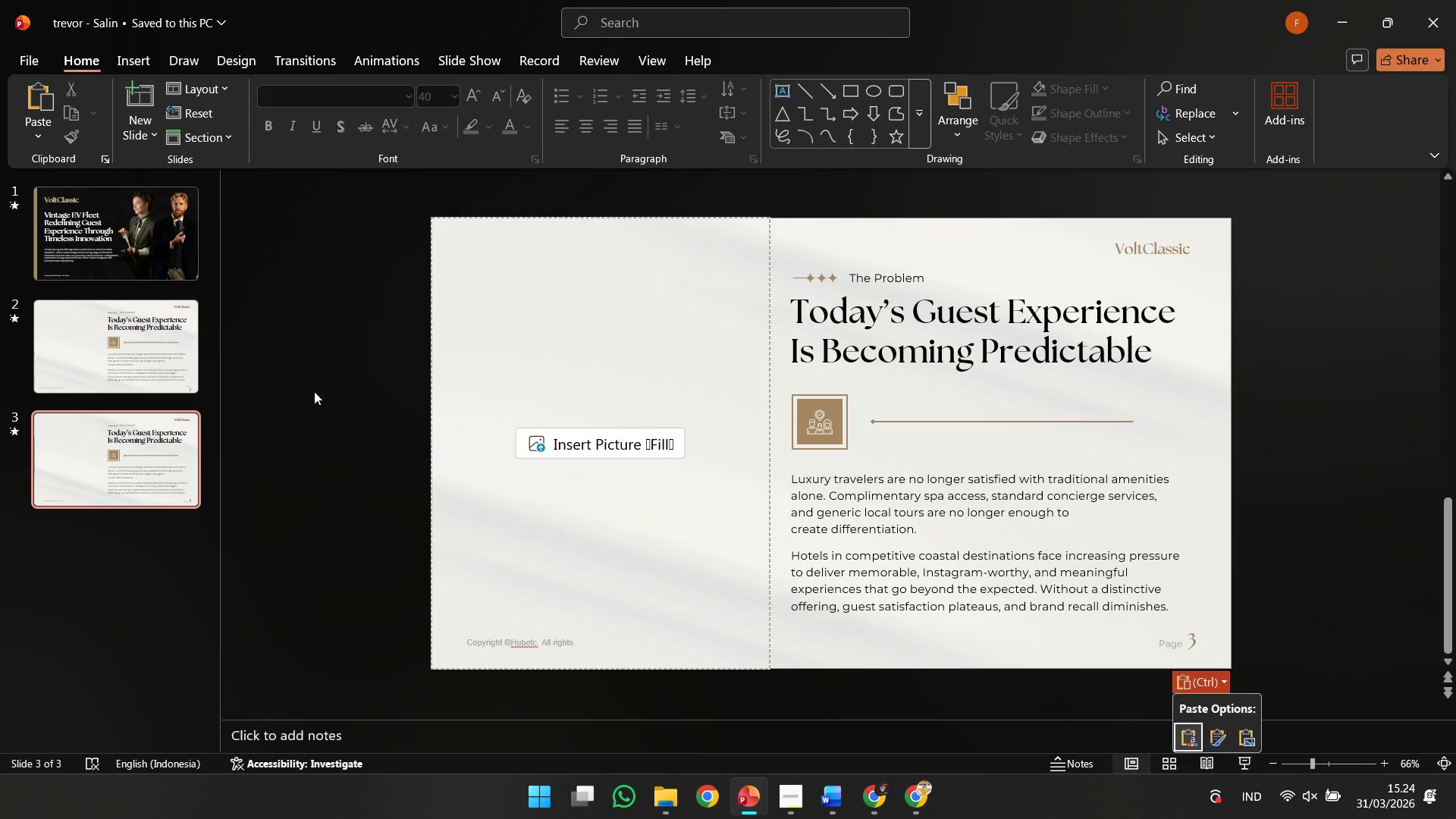 
left_click([314, 391])
 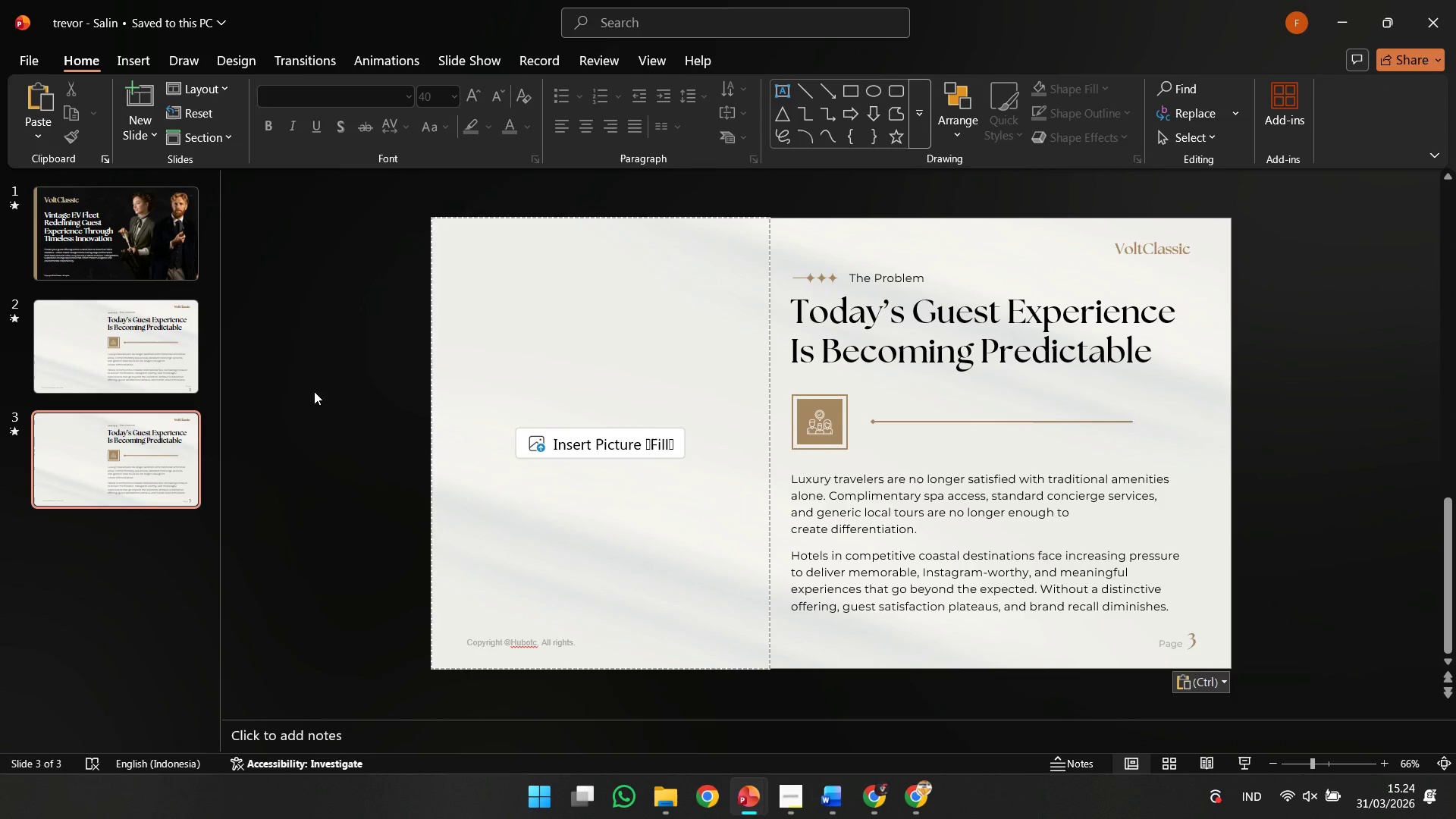 
key(Control+A)
 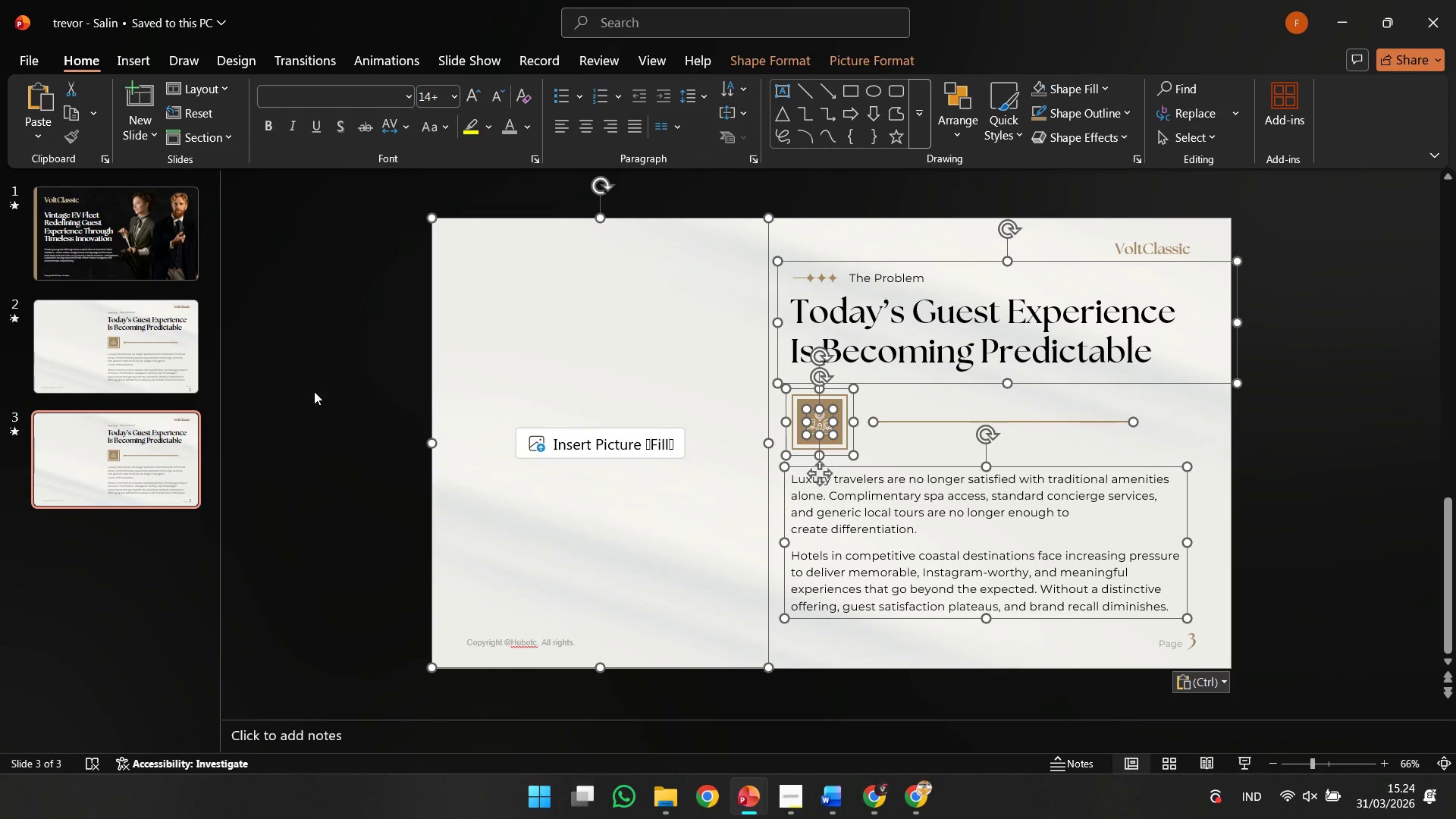 
key(Delete)
 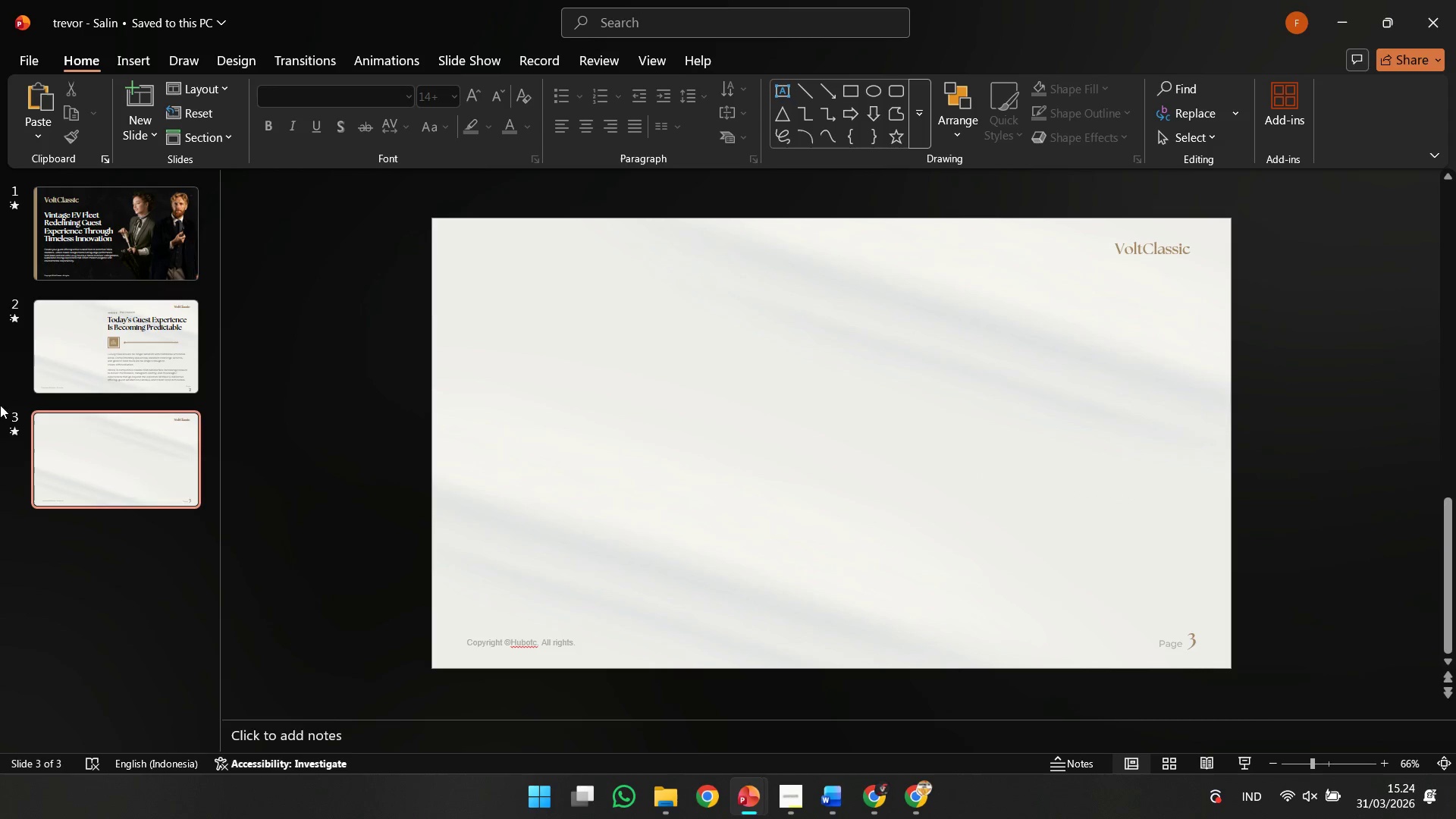 
left_click([172, 368])
 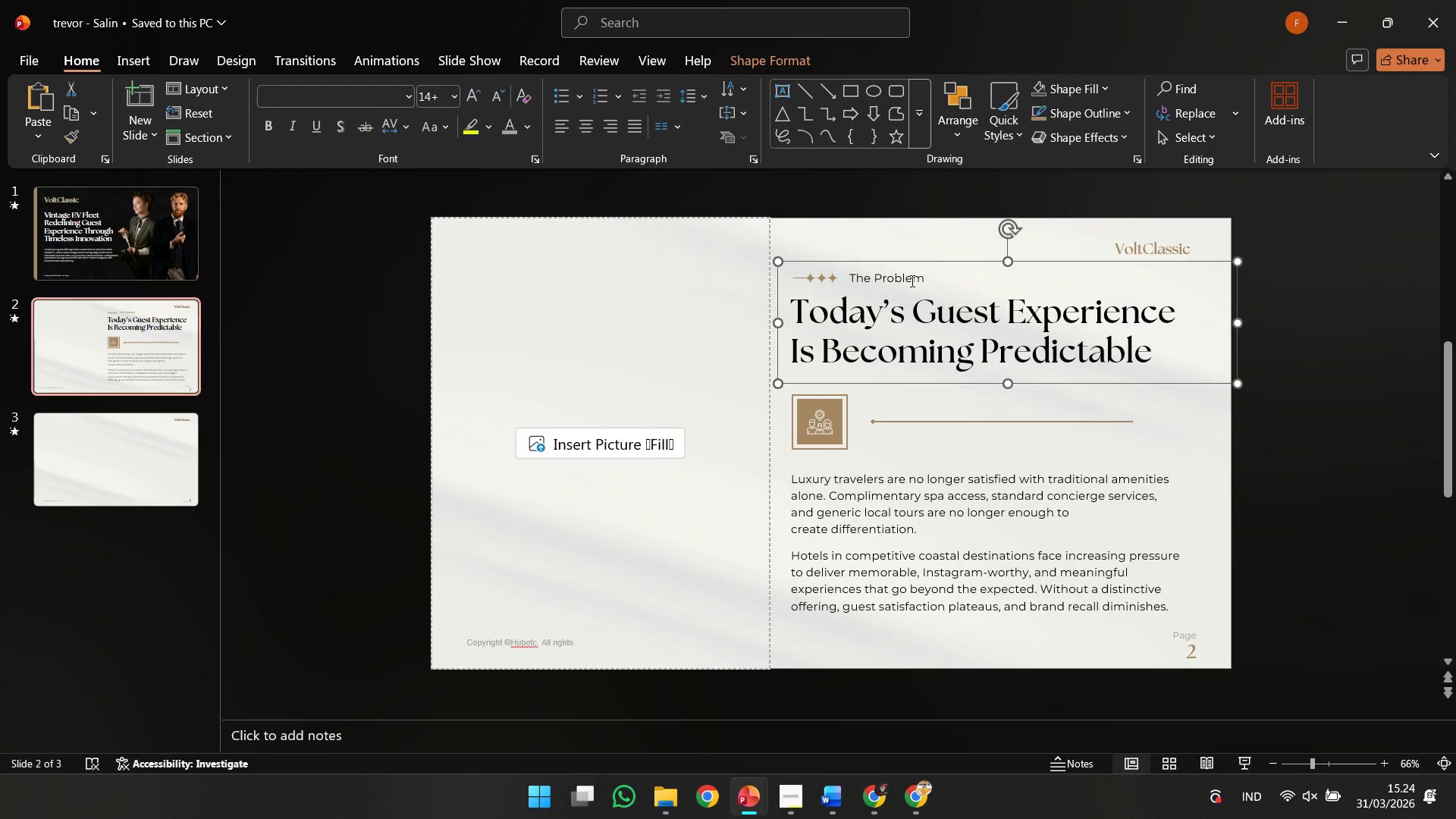 
key(Control+C)
 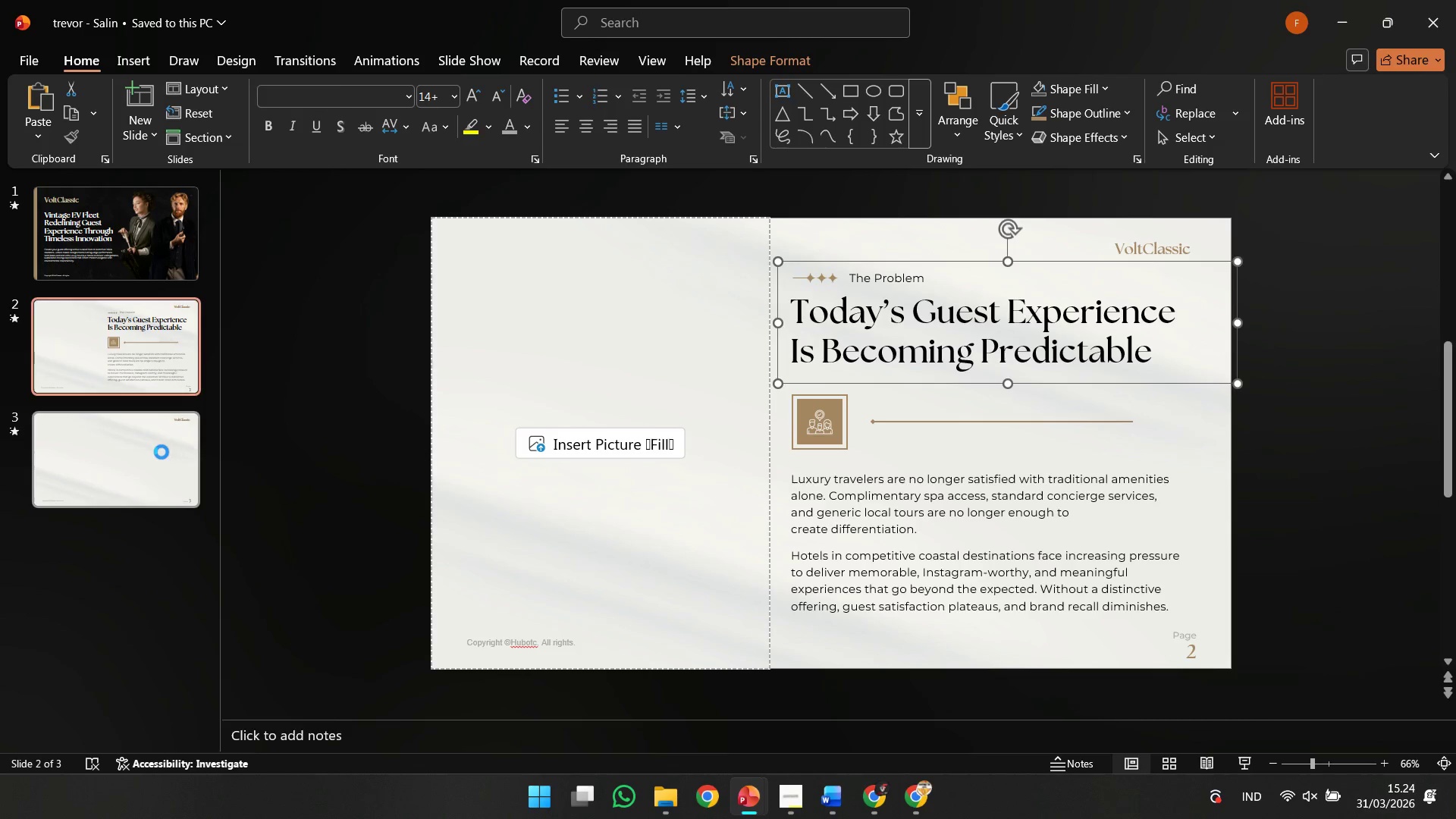 
left_click([162, 452])
 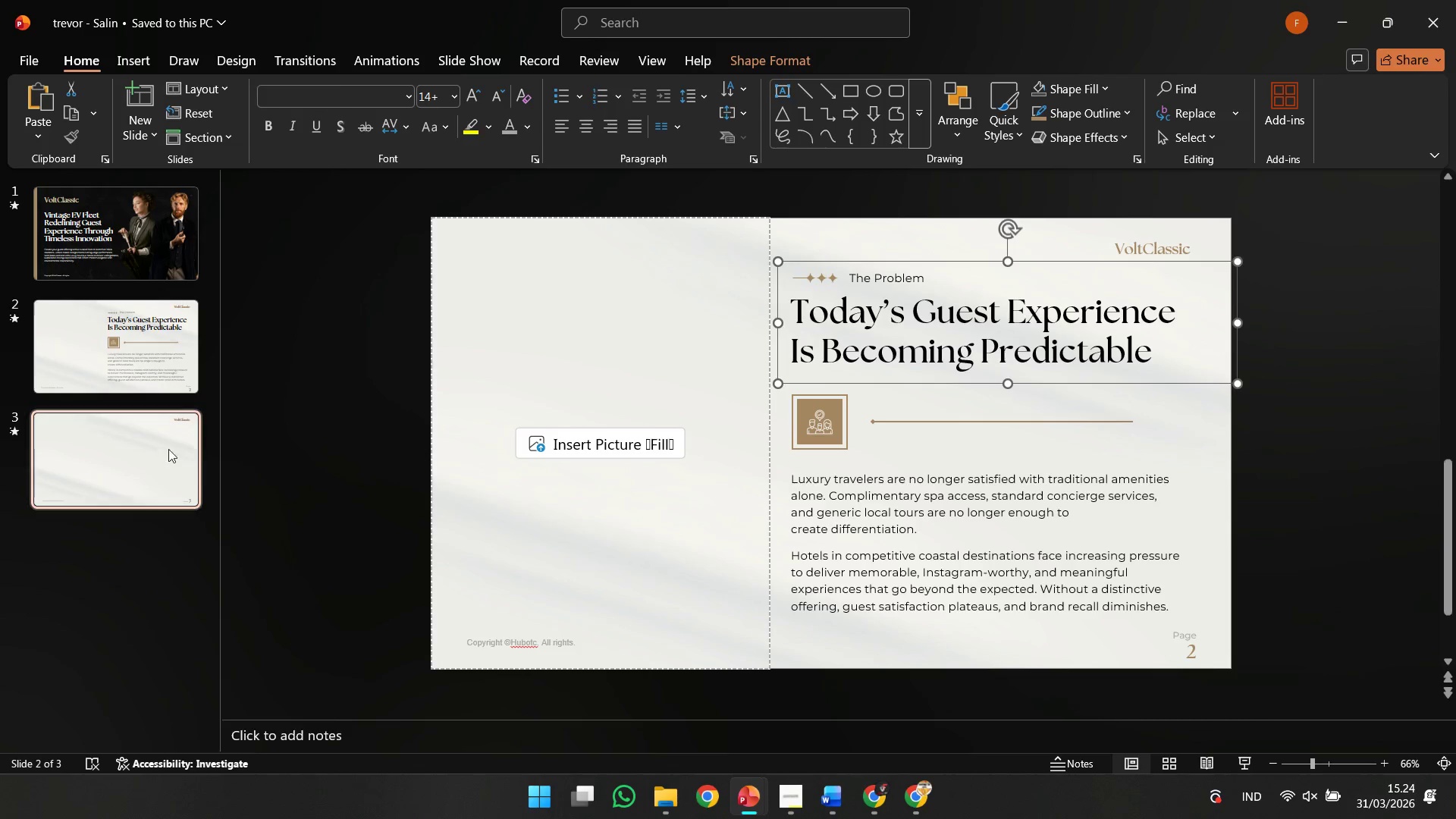 
key(Control+V)
 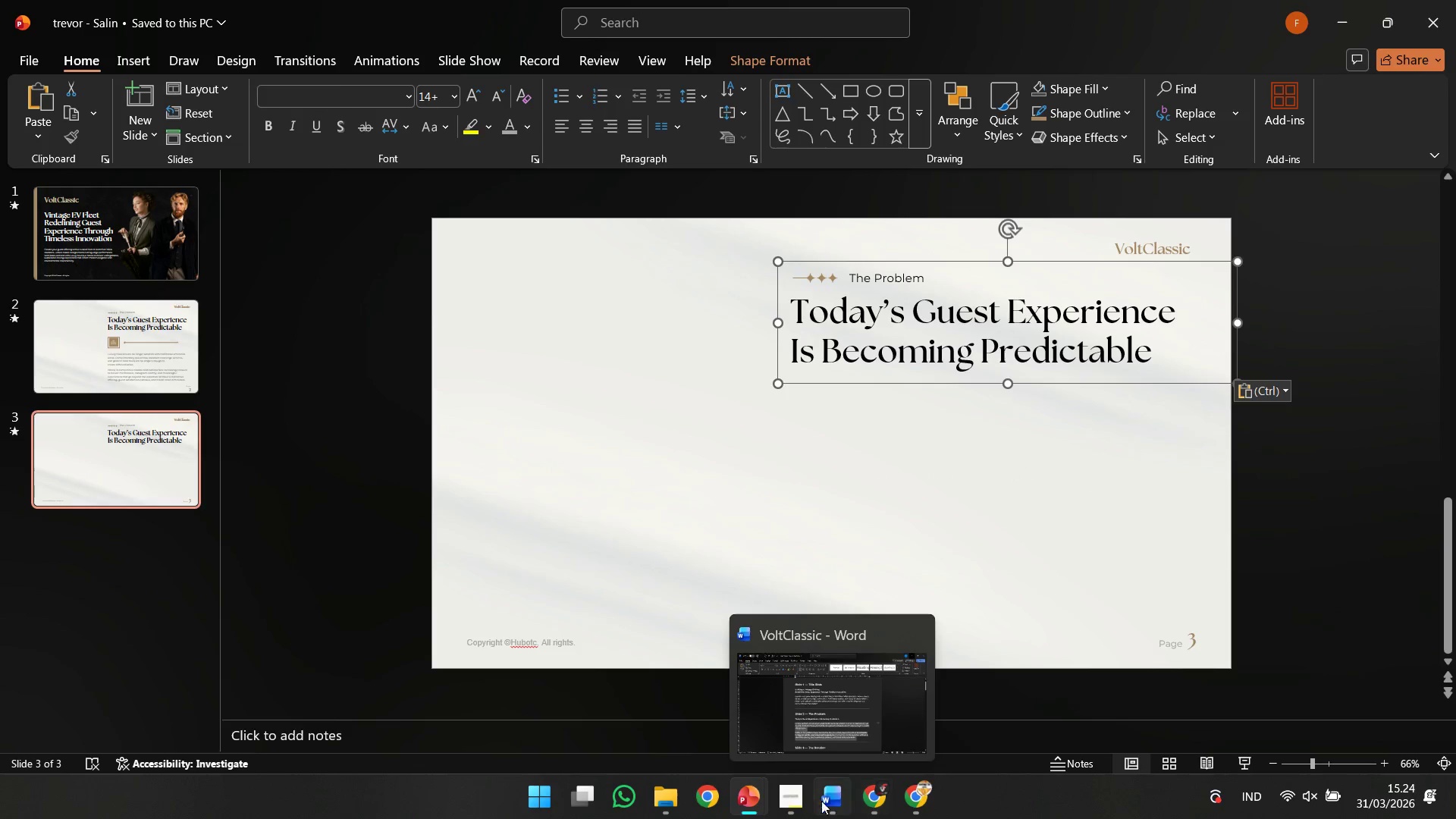 
left_click([726, 794])
 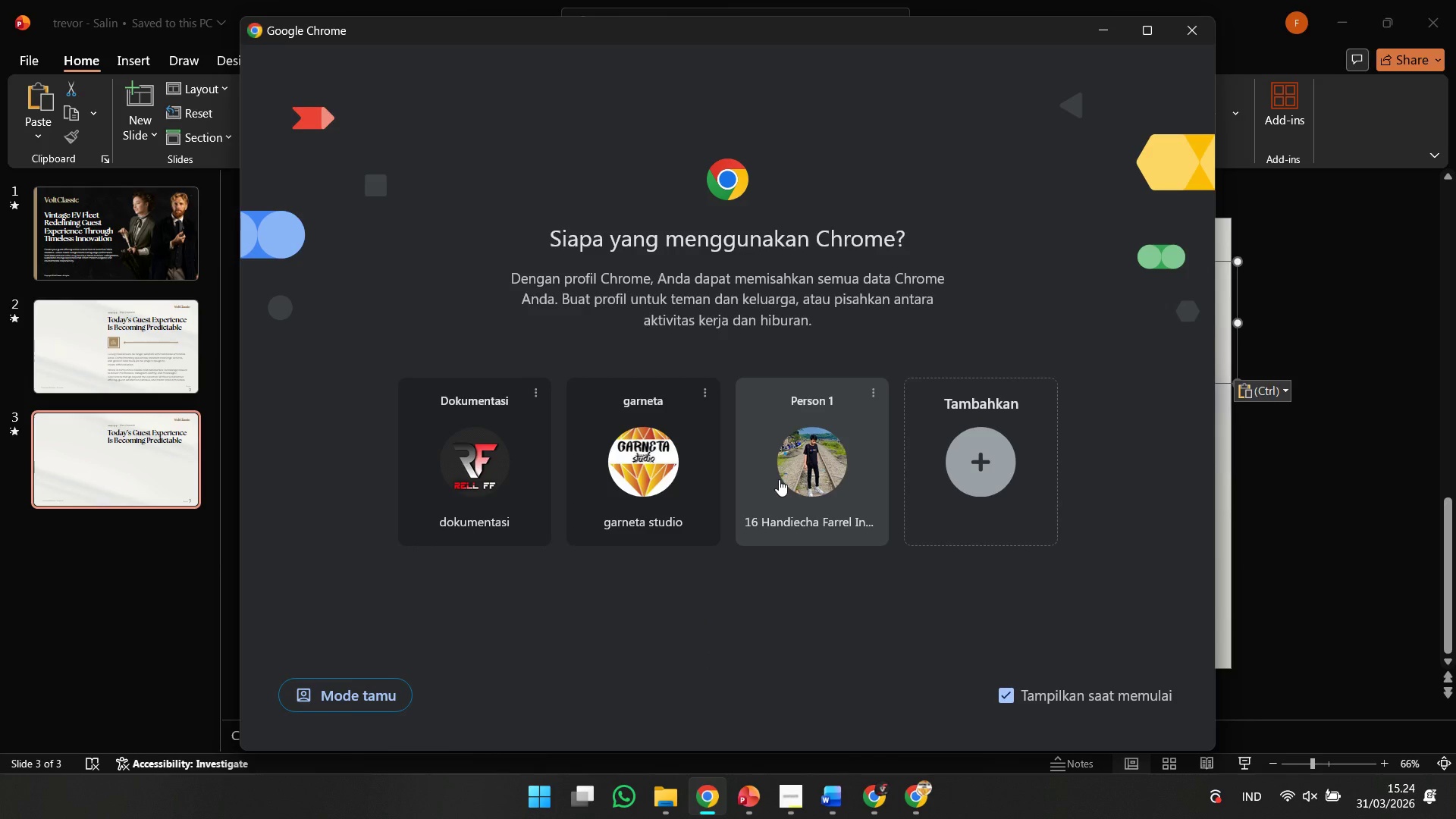 
left_click([779, 479])
 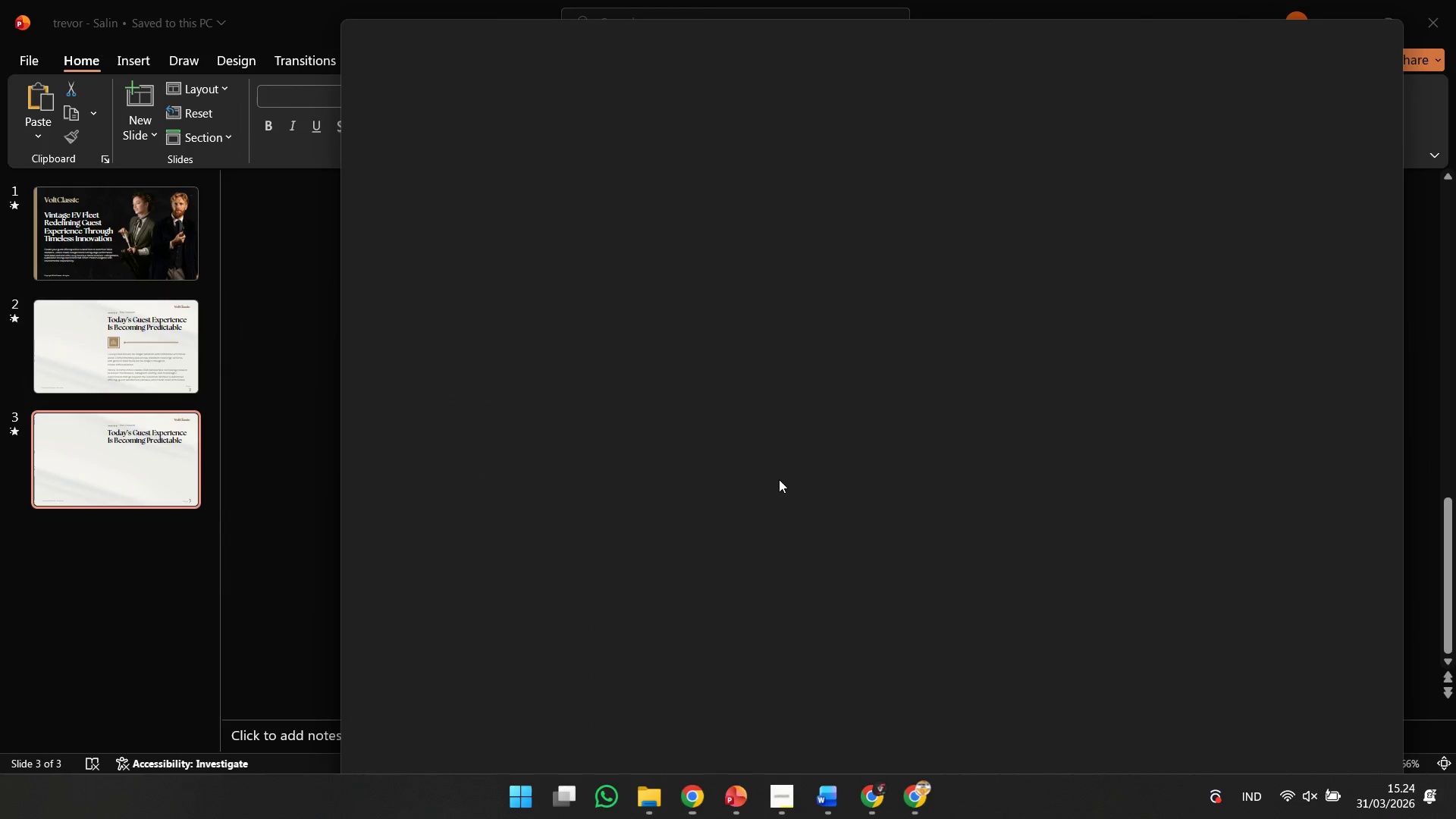 
type(pi)
 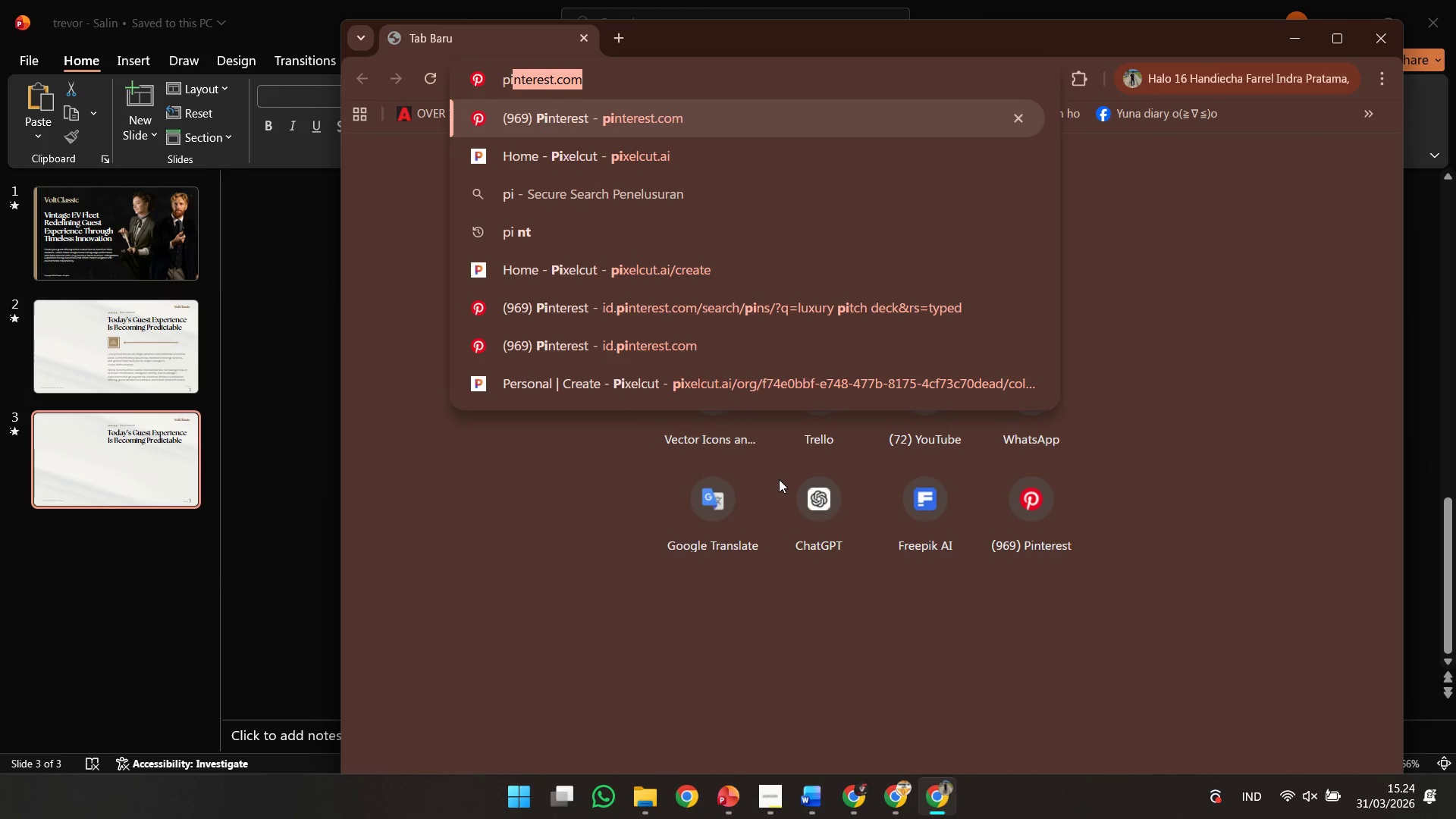 
key(Enter)
 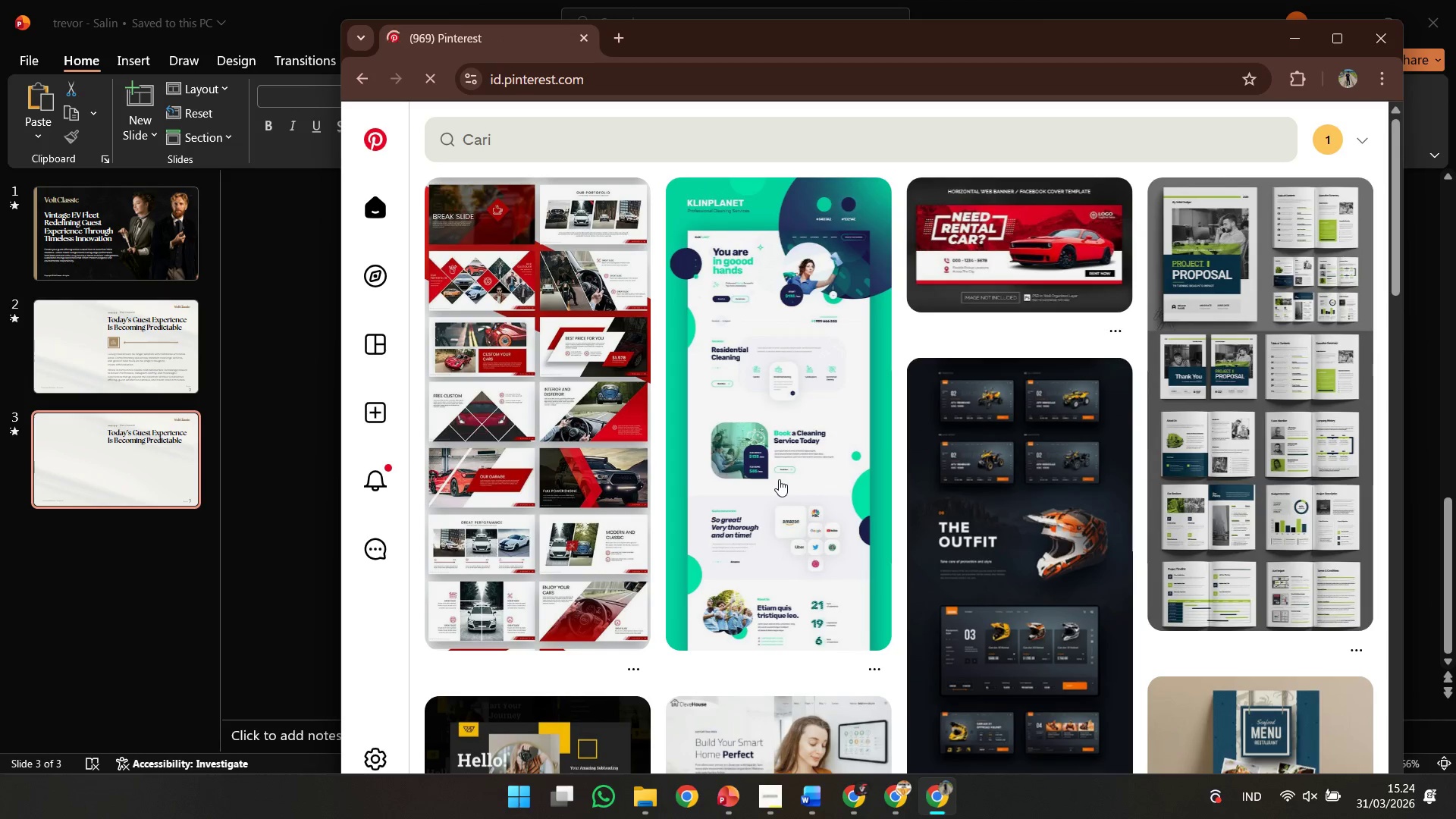 
wait(6.62)
 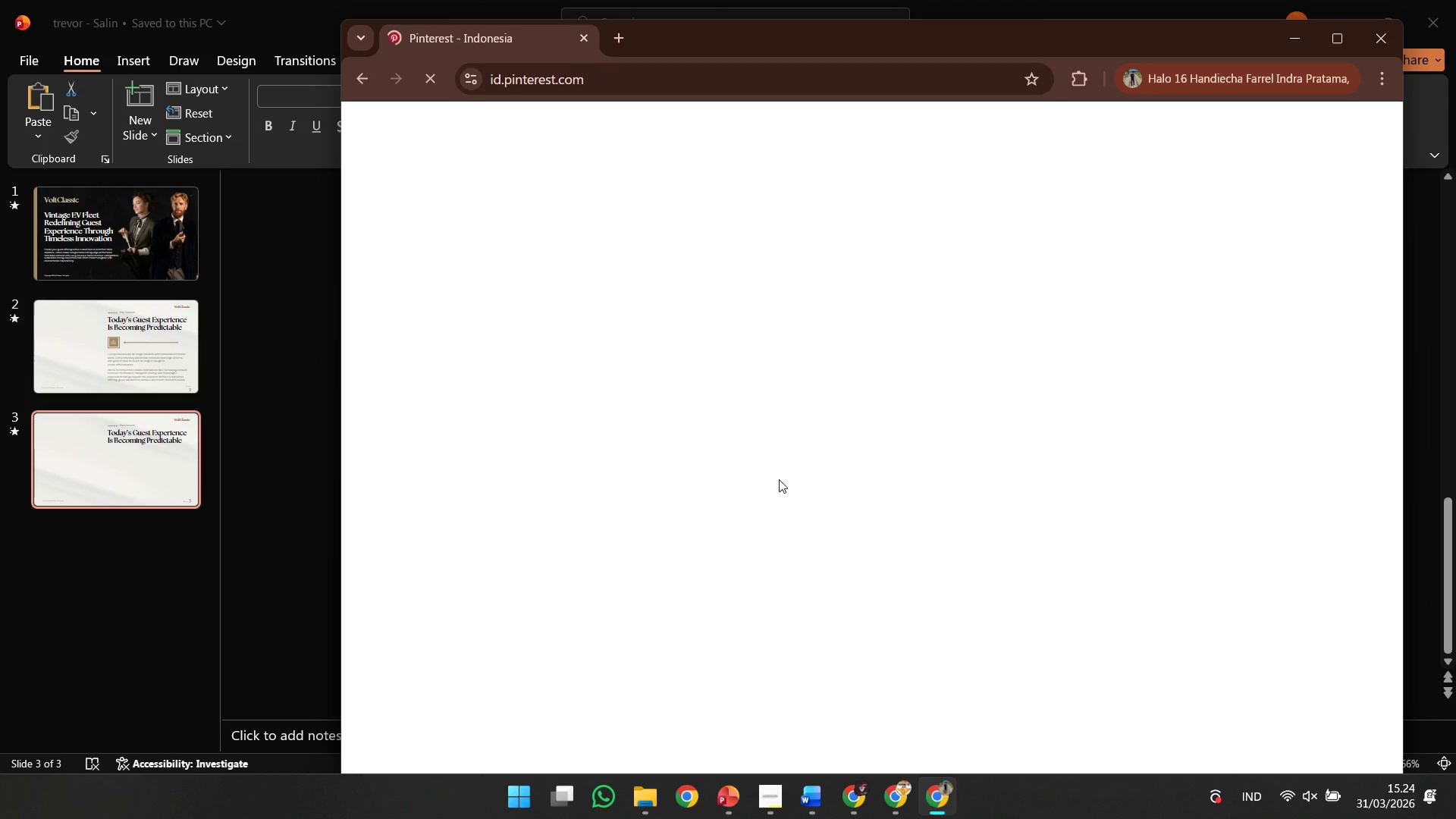 
left_click([517, 132])
 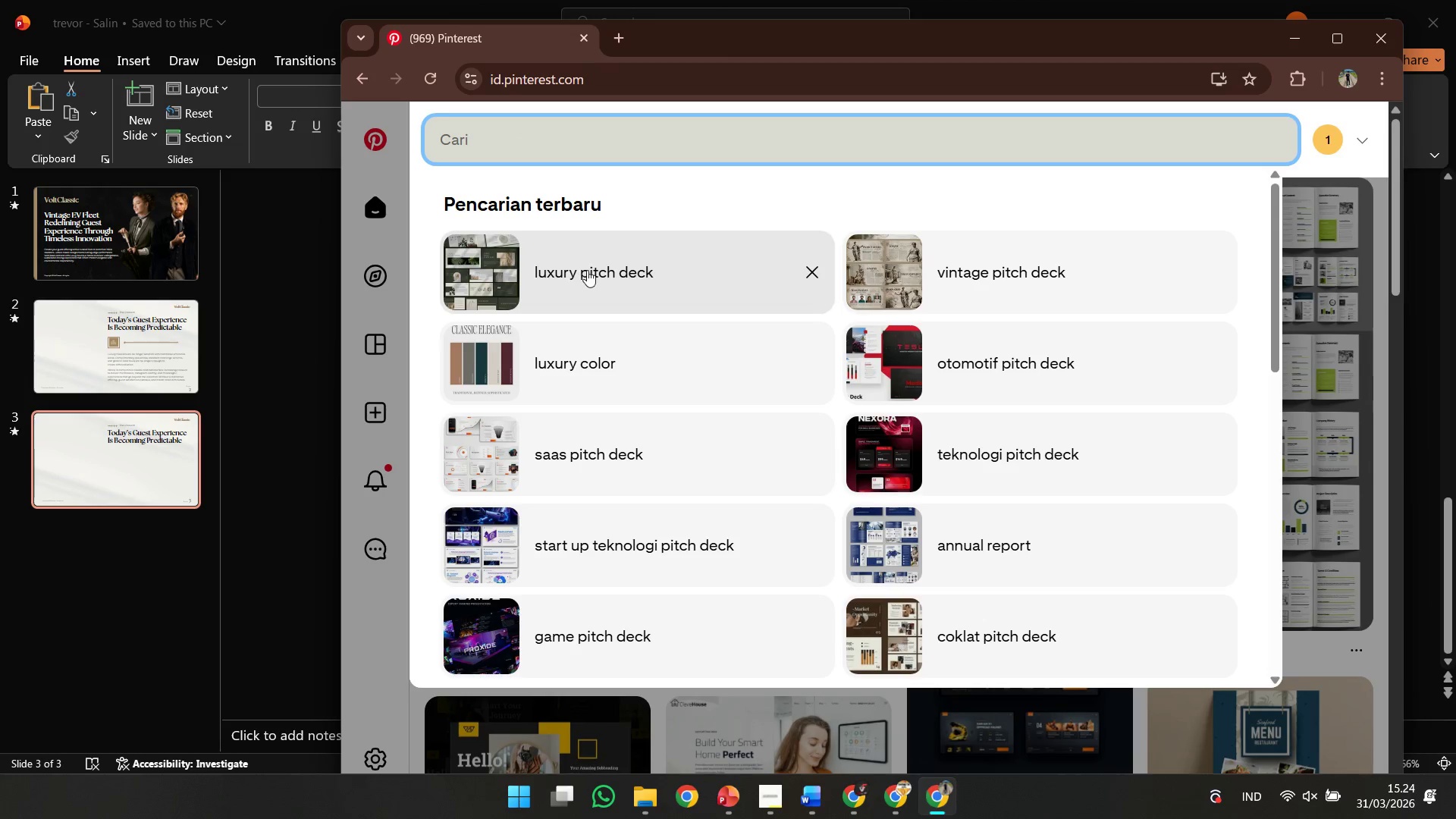 
left_click([588, 273])
 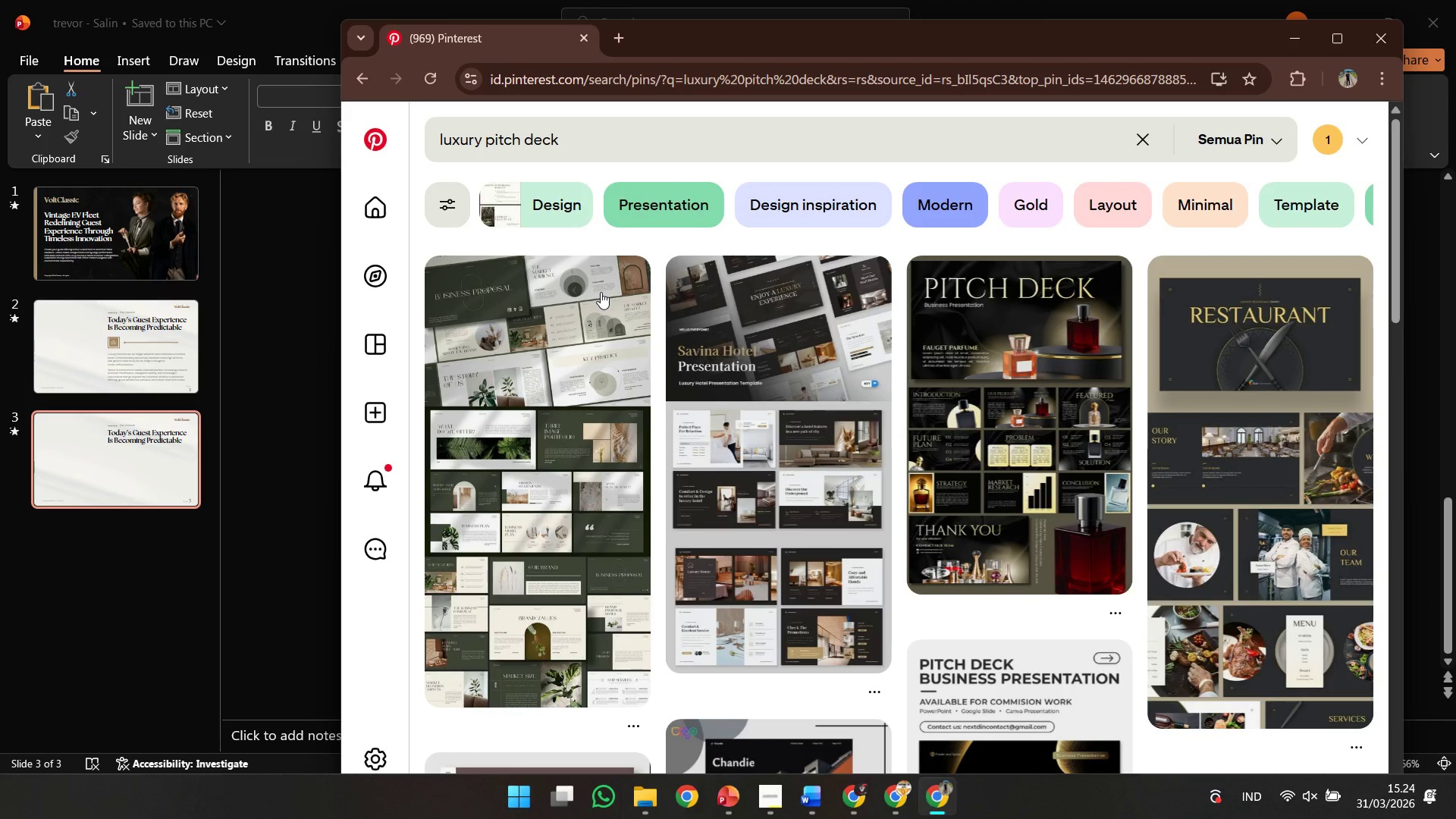 
wait(5.58)
 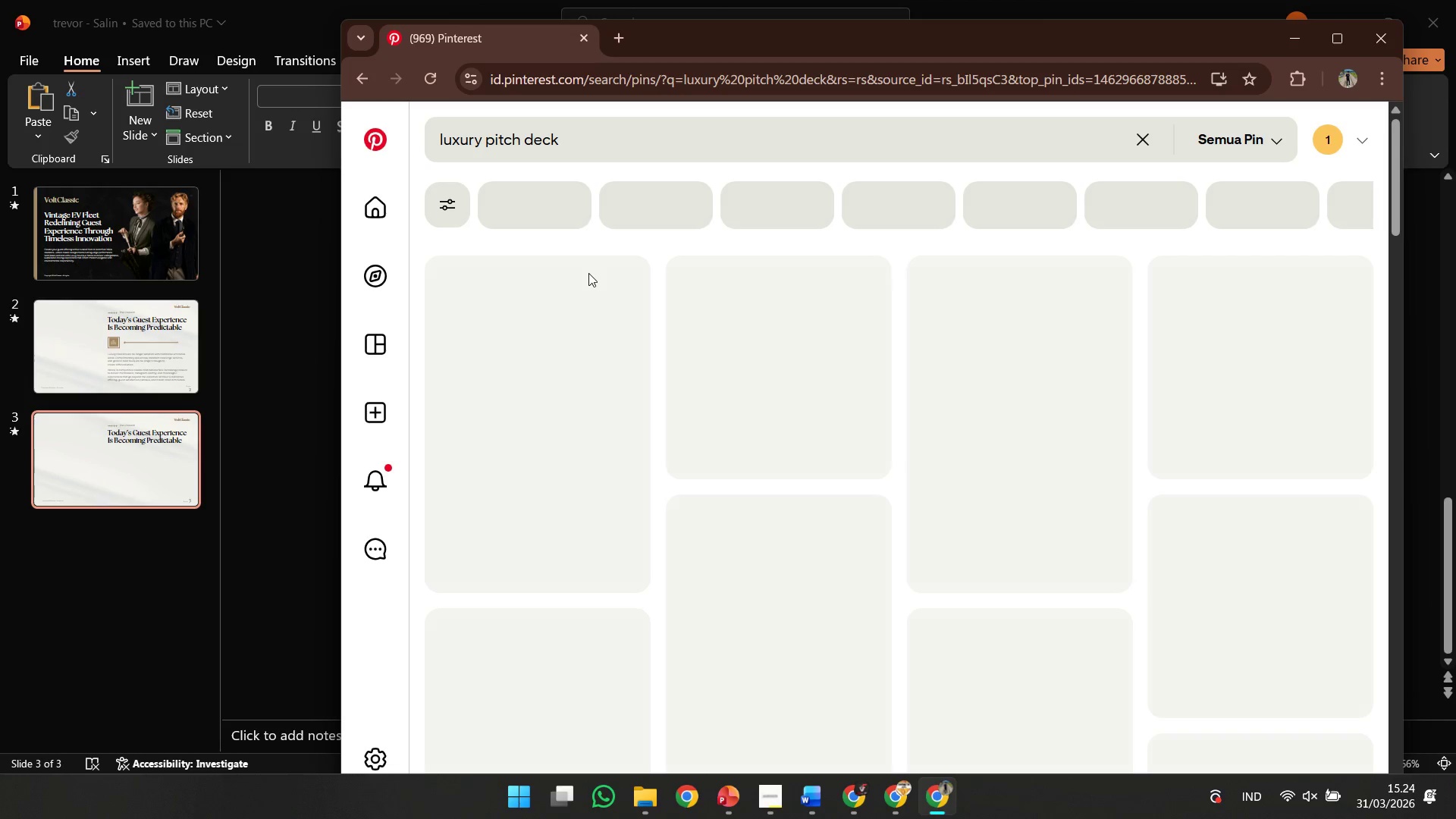 
left_click([1332, 39])
 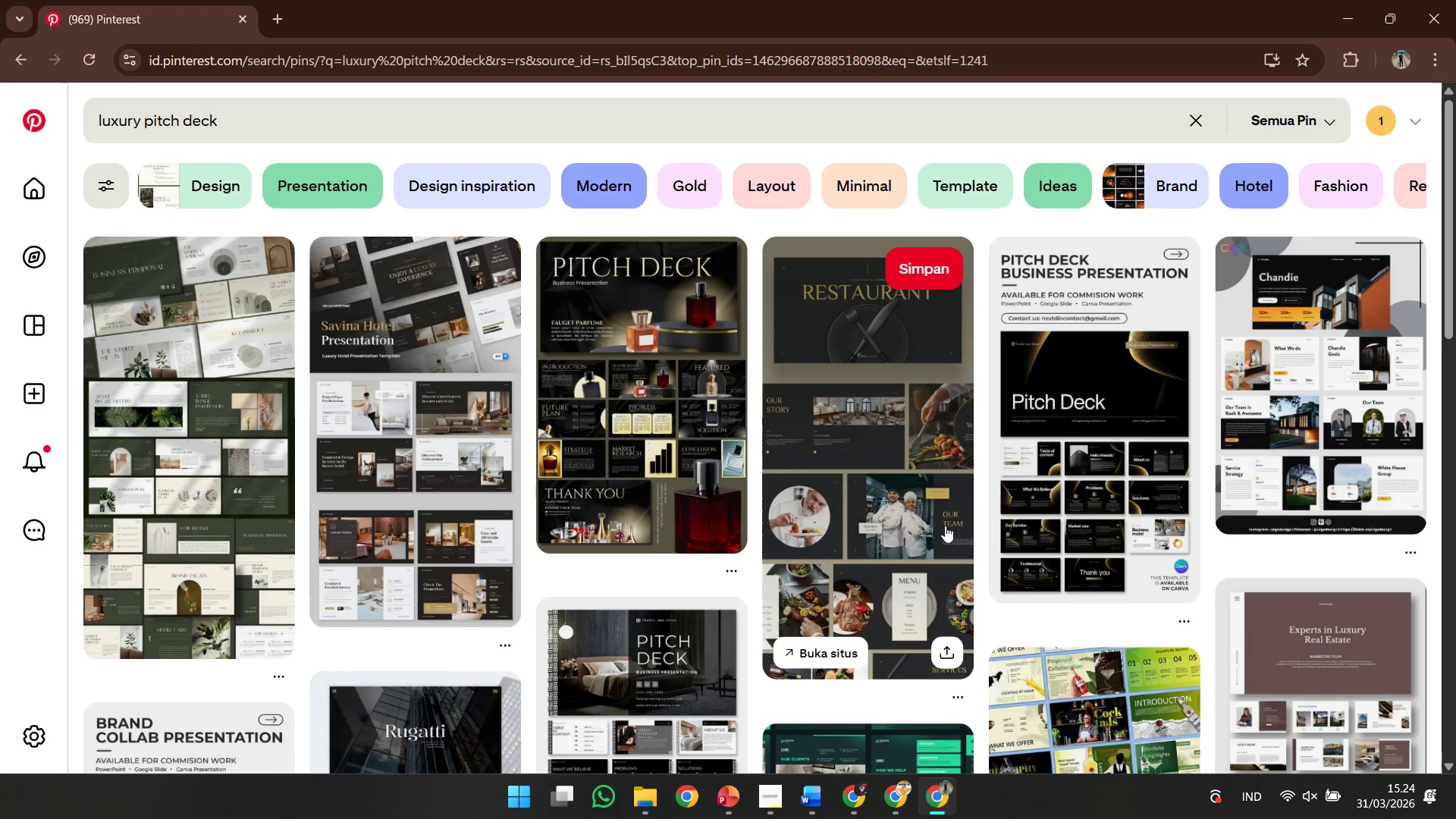 
mouse_move([886, 776])
 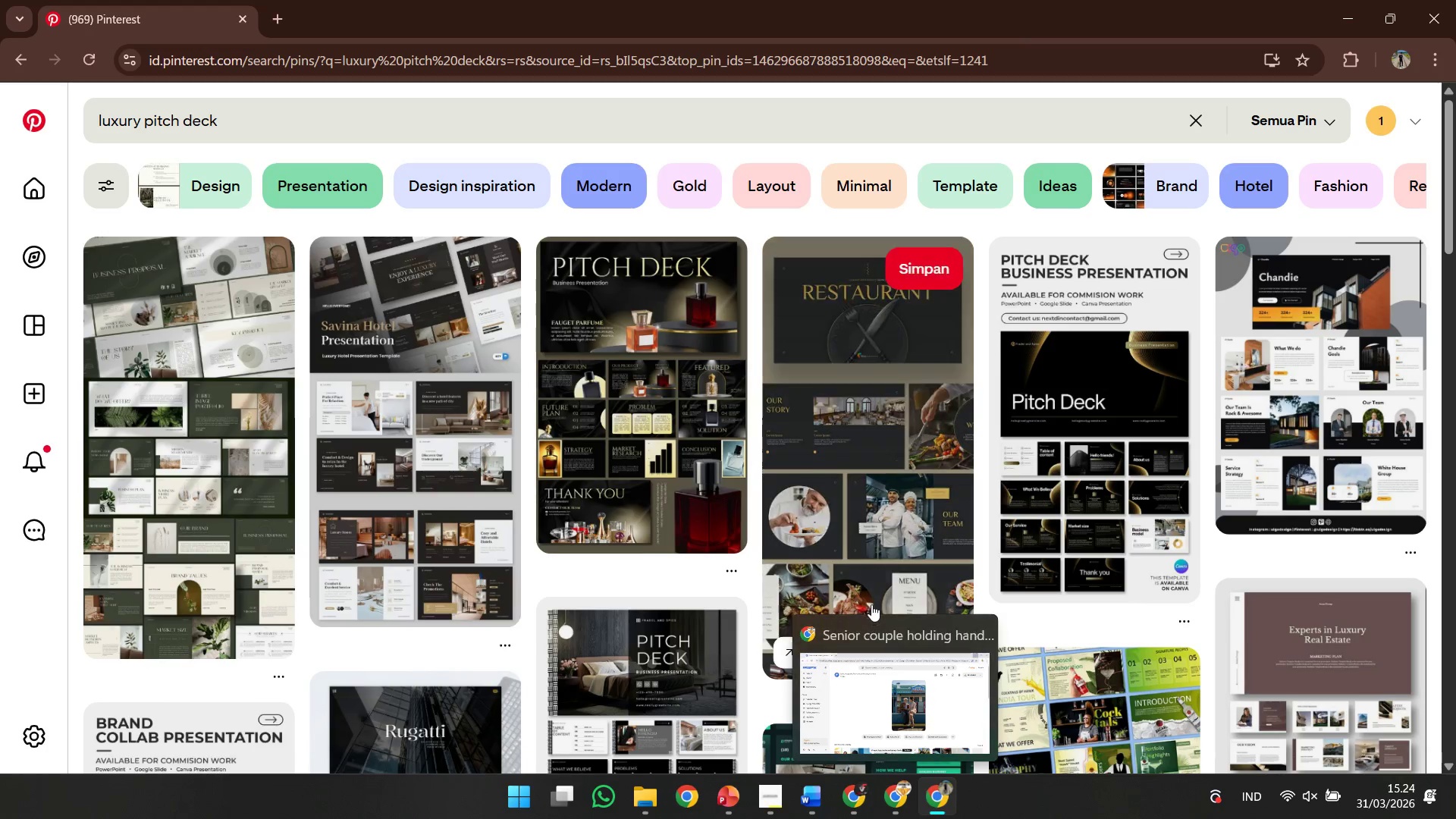 
scroll: coordinate [871, 604], scroll_direction: down, amount: 1.0
 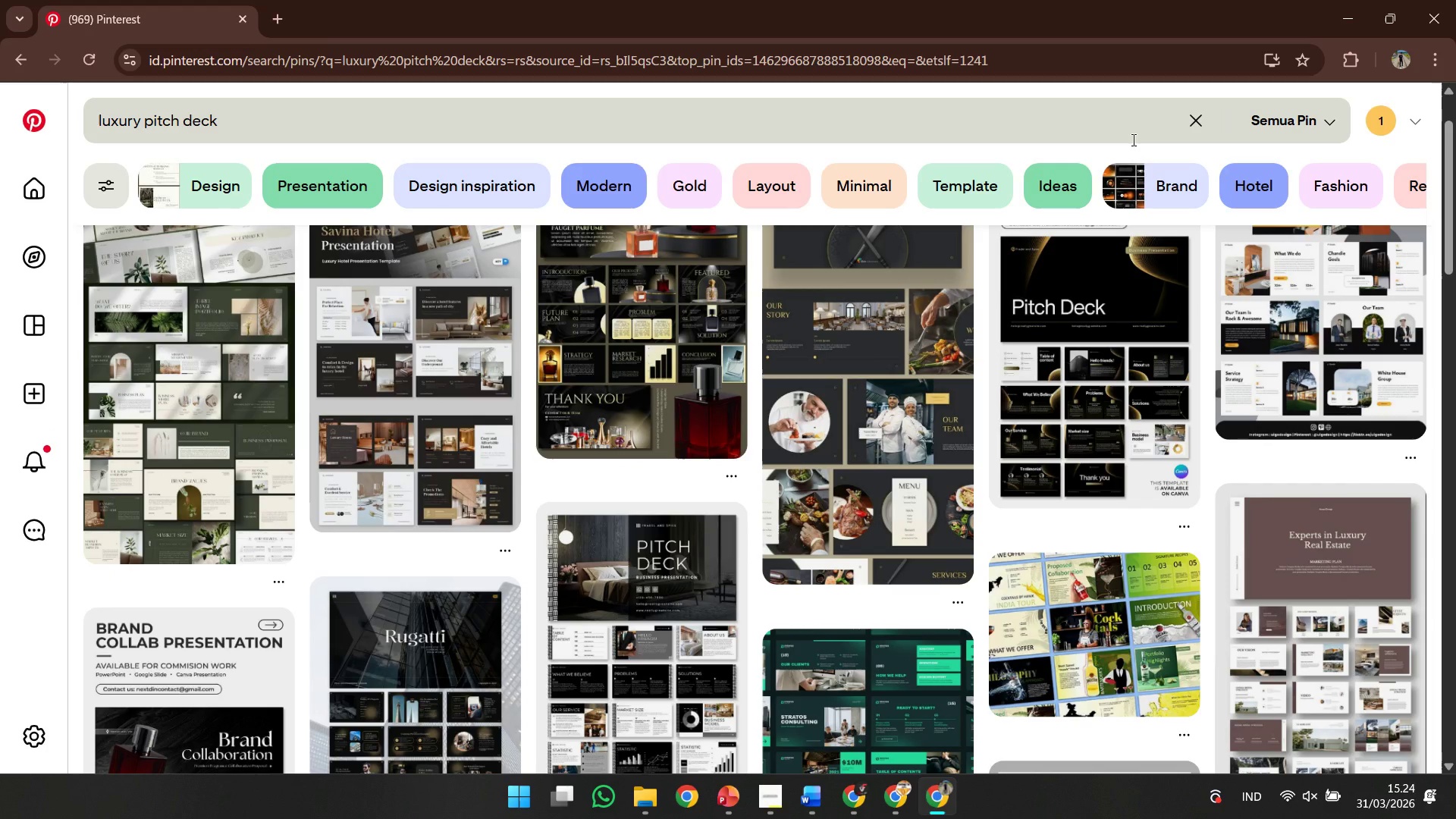 
wait(12.85)
 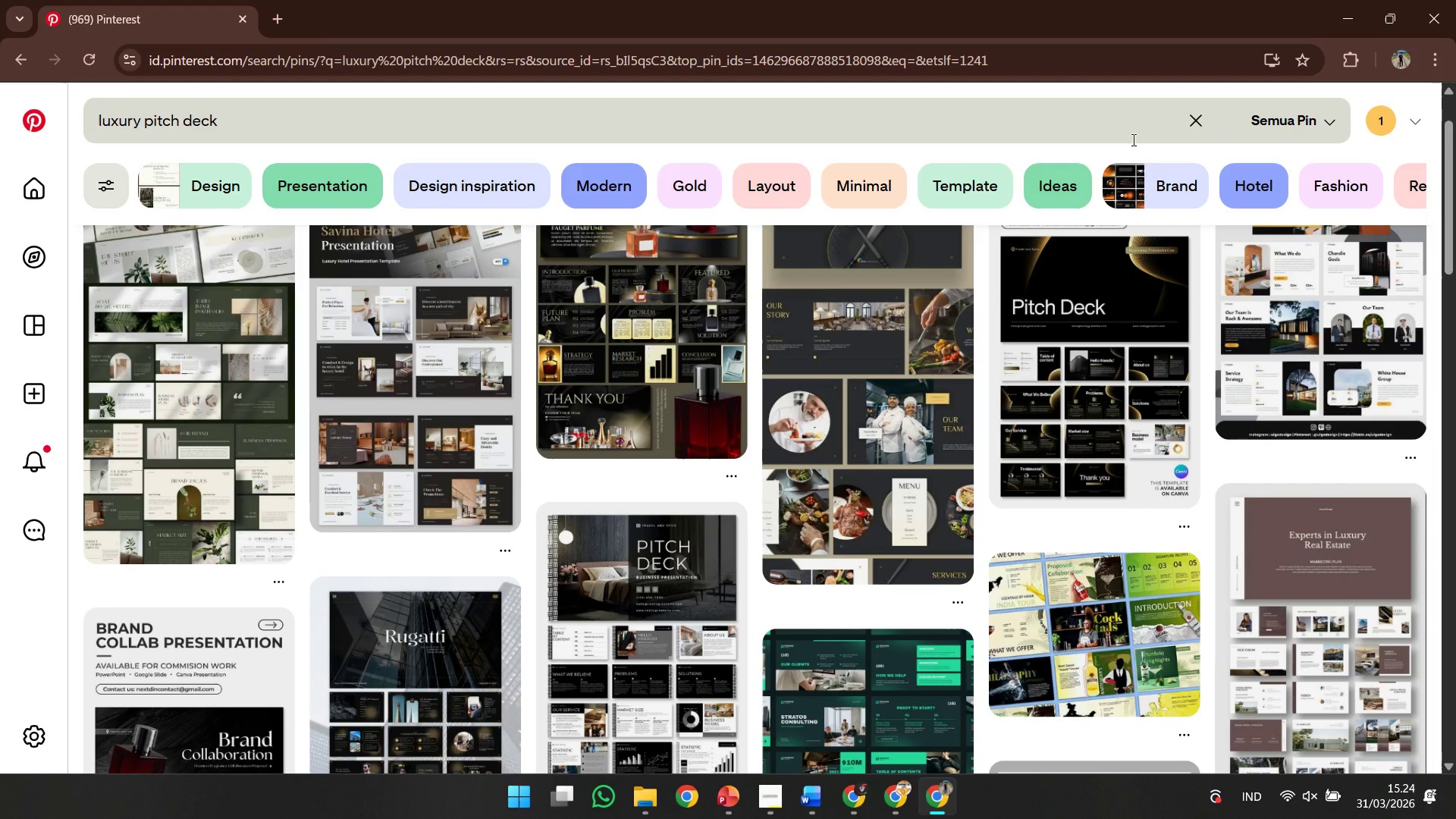 
left_click([1344, 0])
 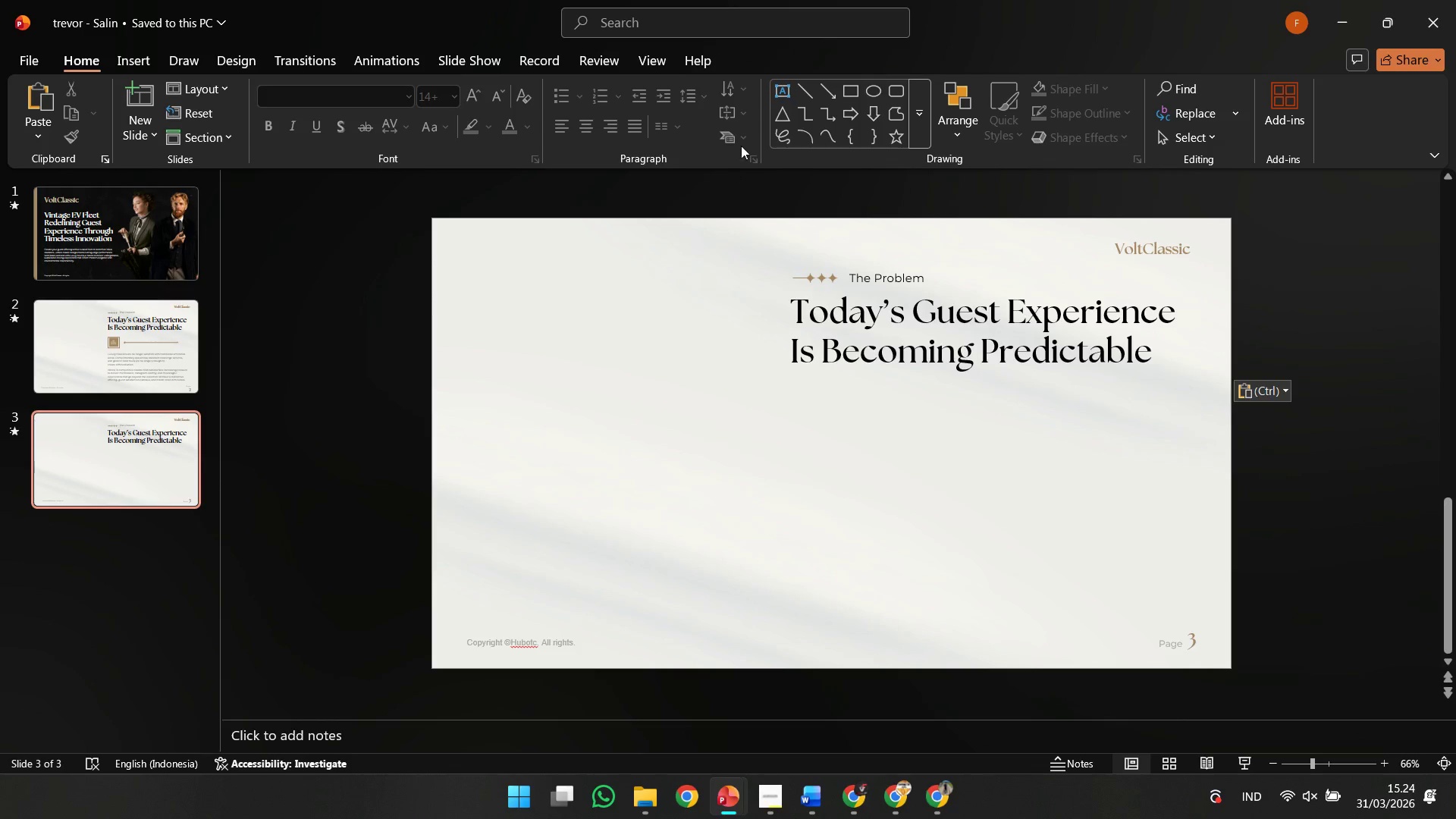 
left_click([846, 91])
 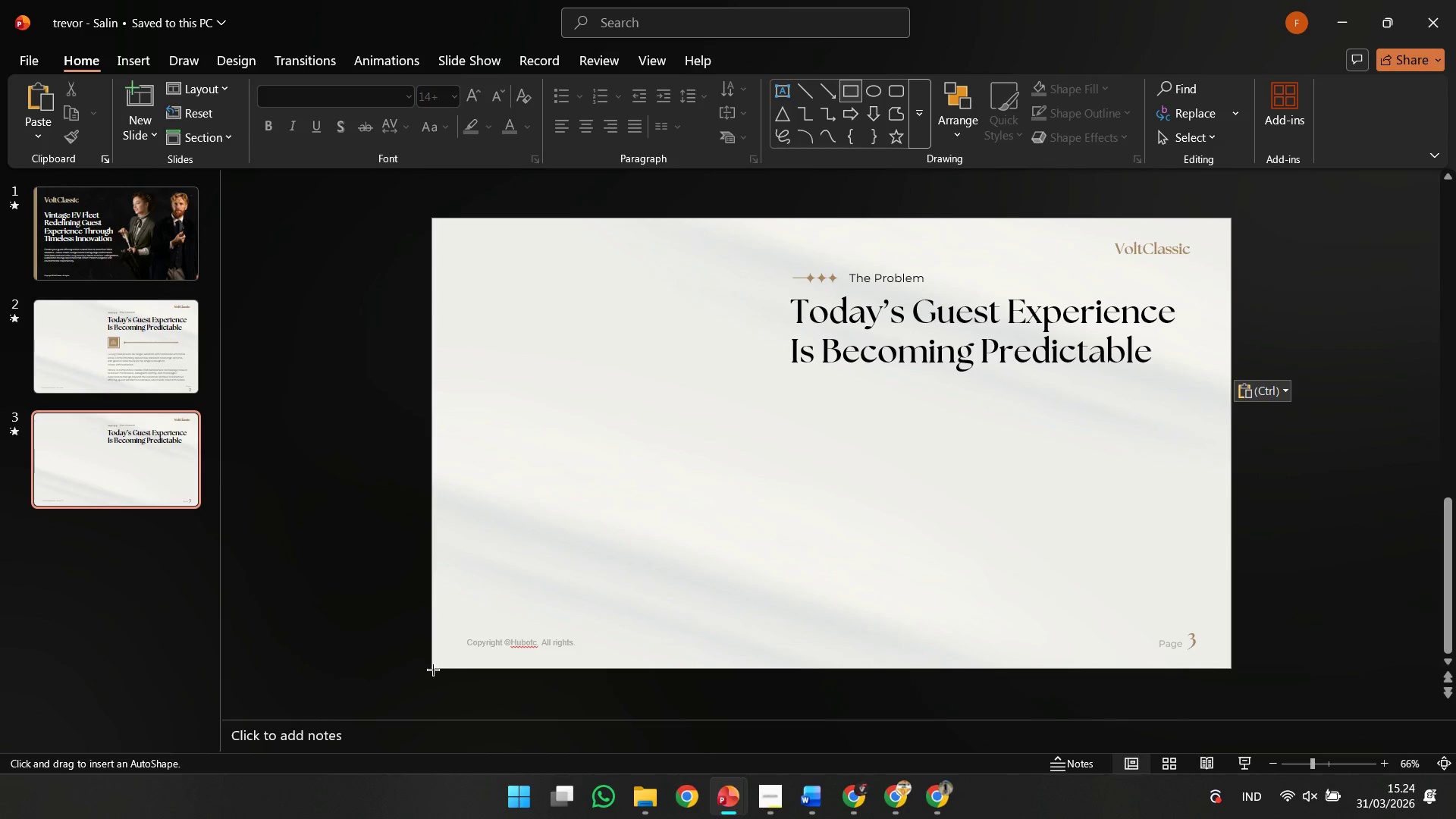 
left_click_drag(start_coordinate=[432, 668], to_coordinate=[485, 284])
 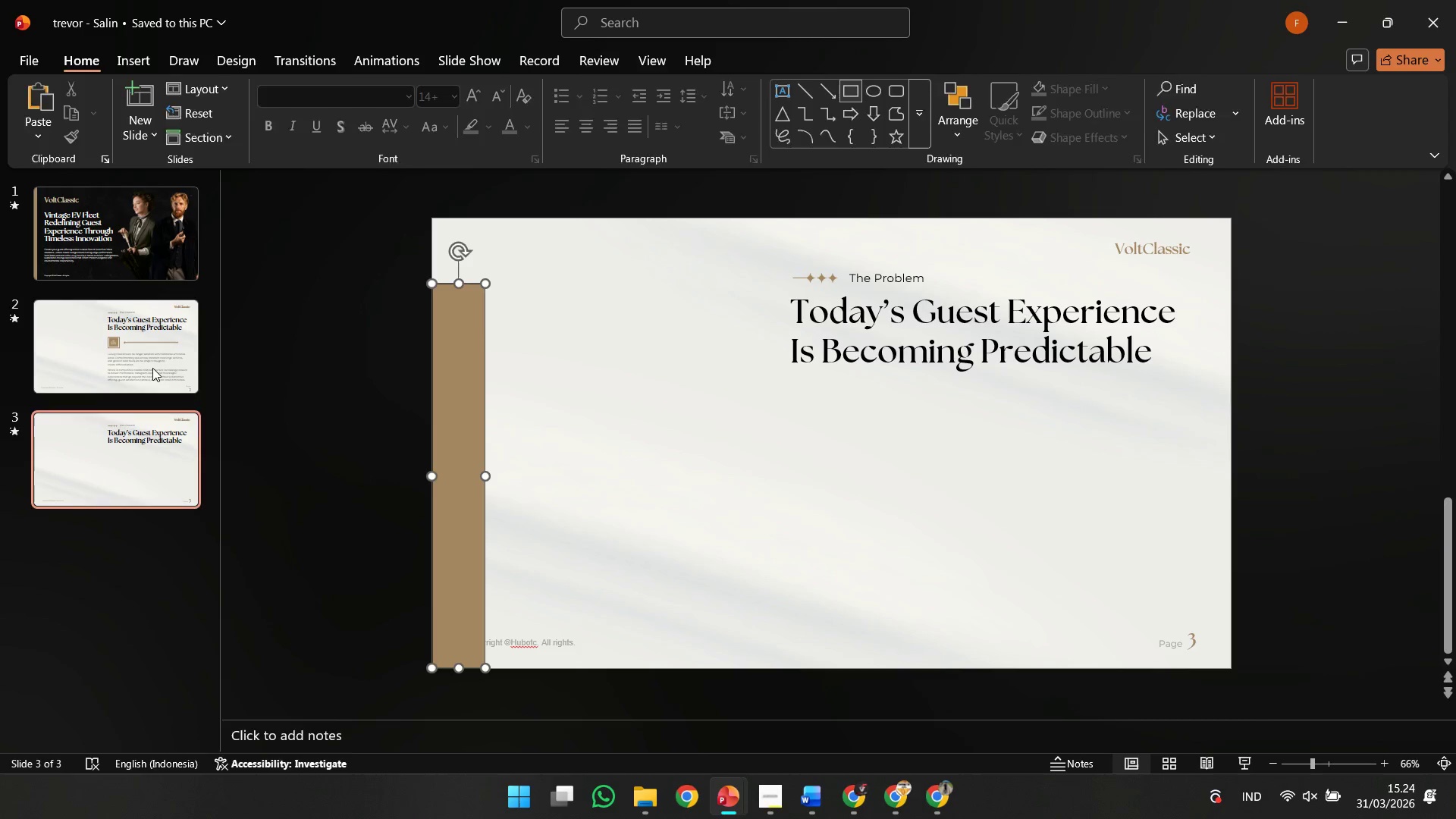 
left_click([152, 368])
 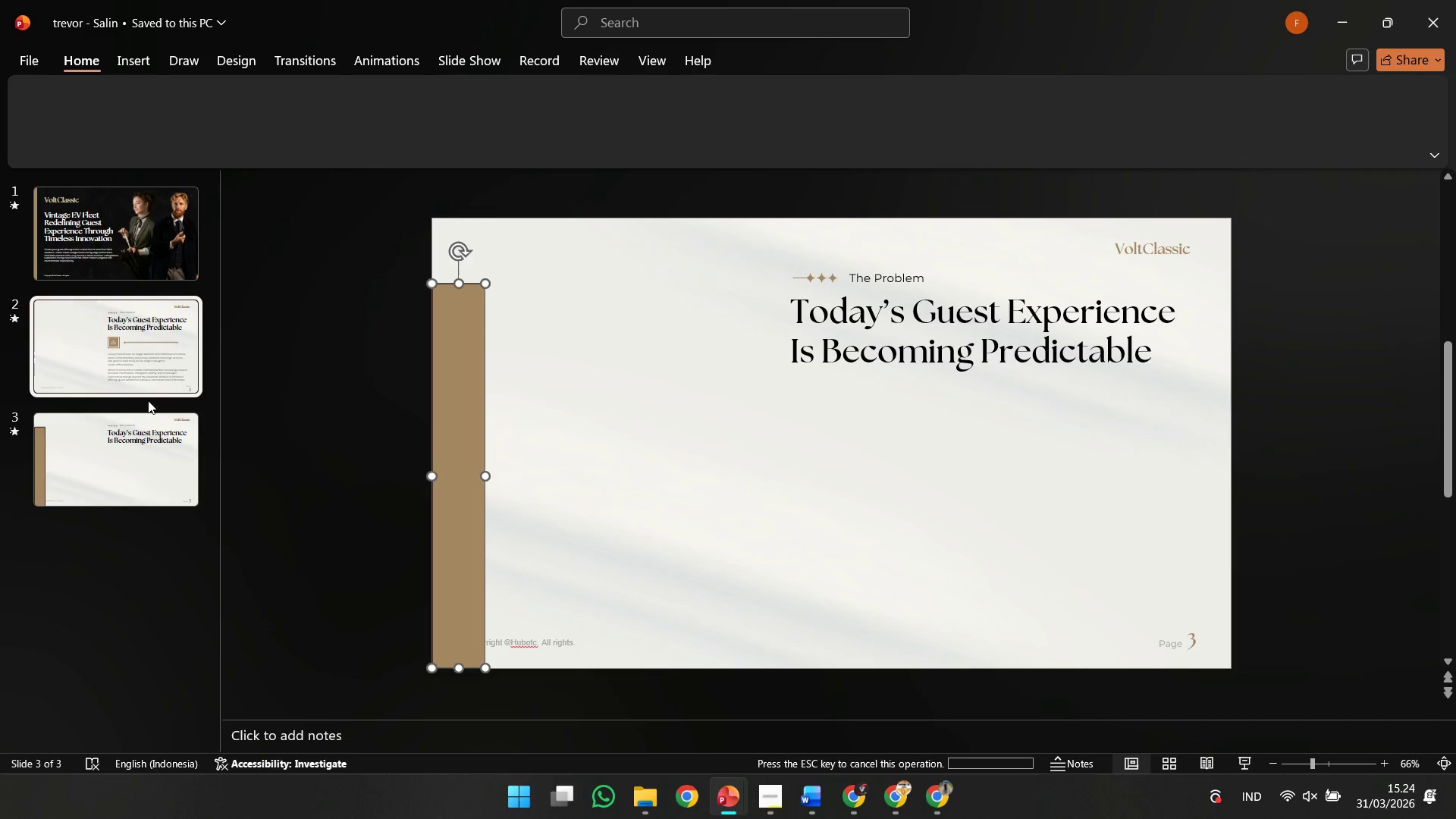 
left_click([138, 468])
 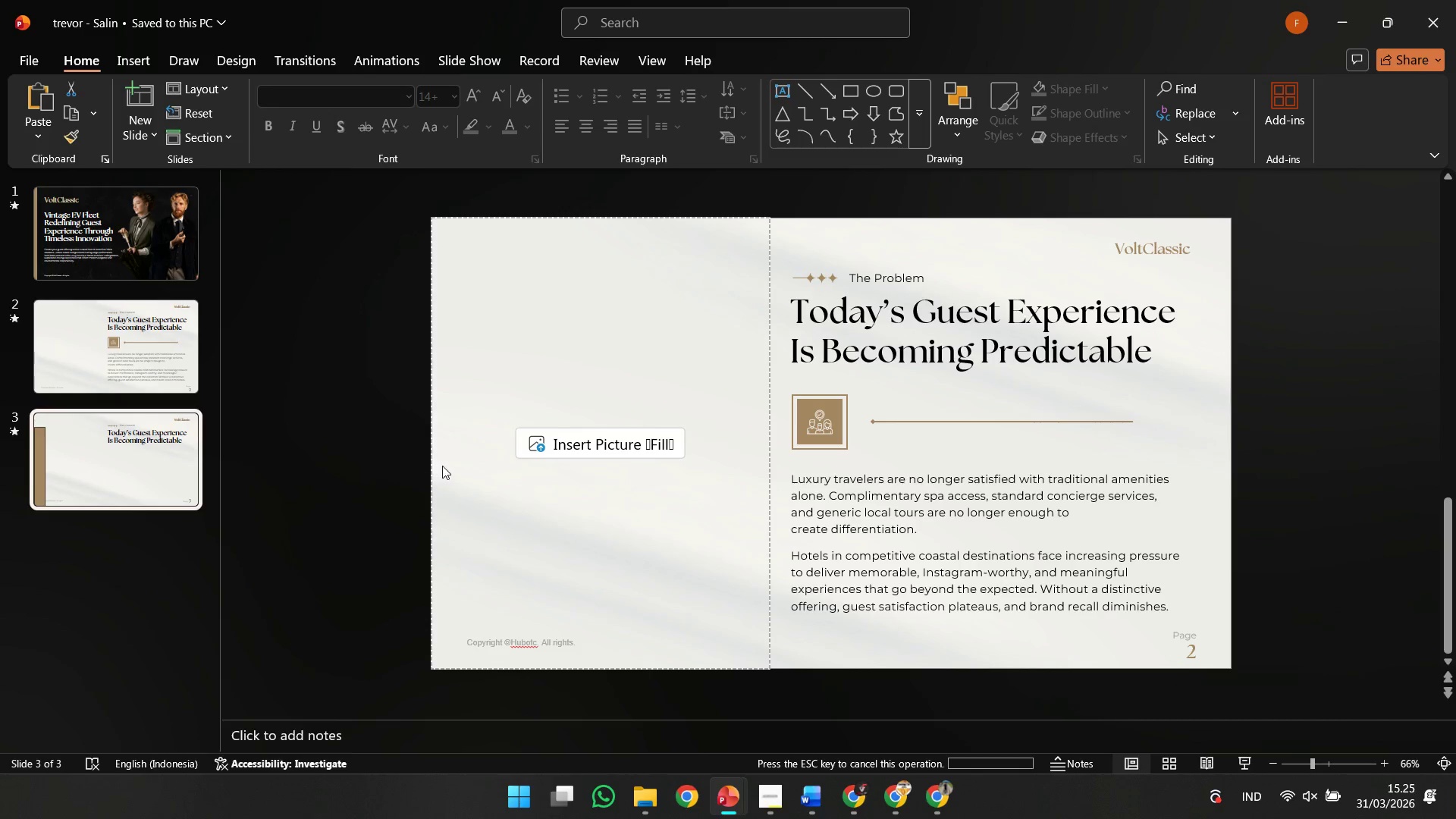 
left_click([459, 461])
 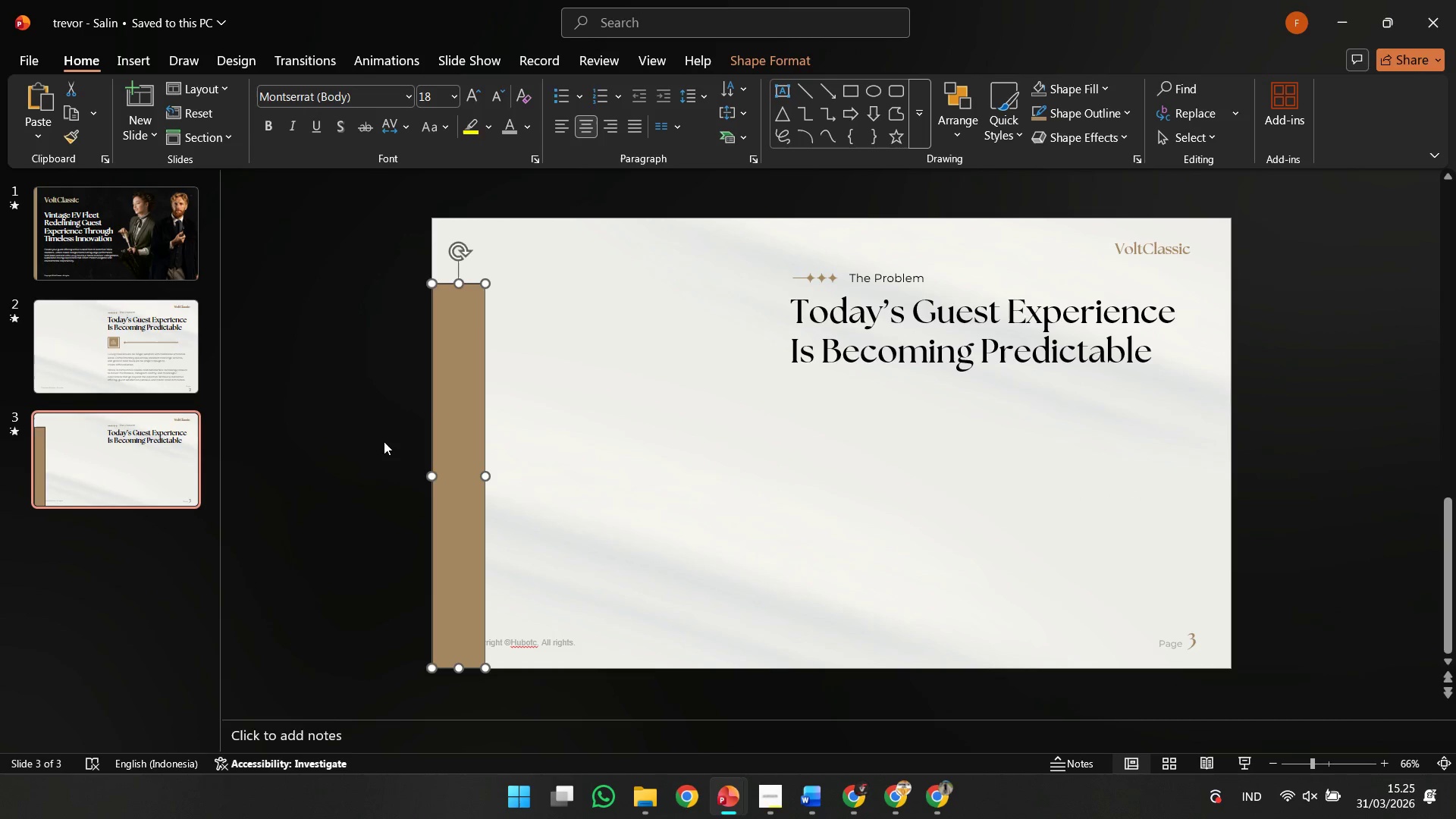 
key(Control+C)
 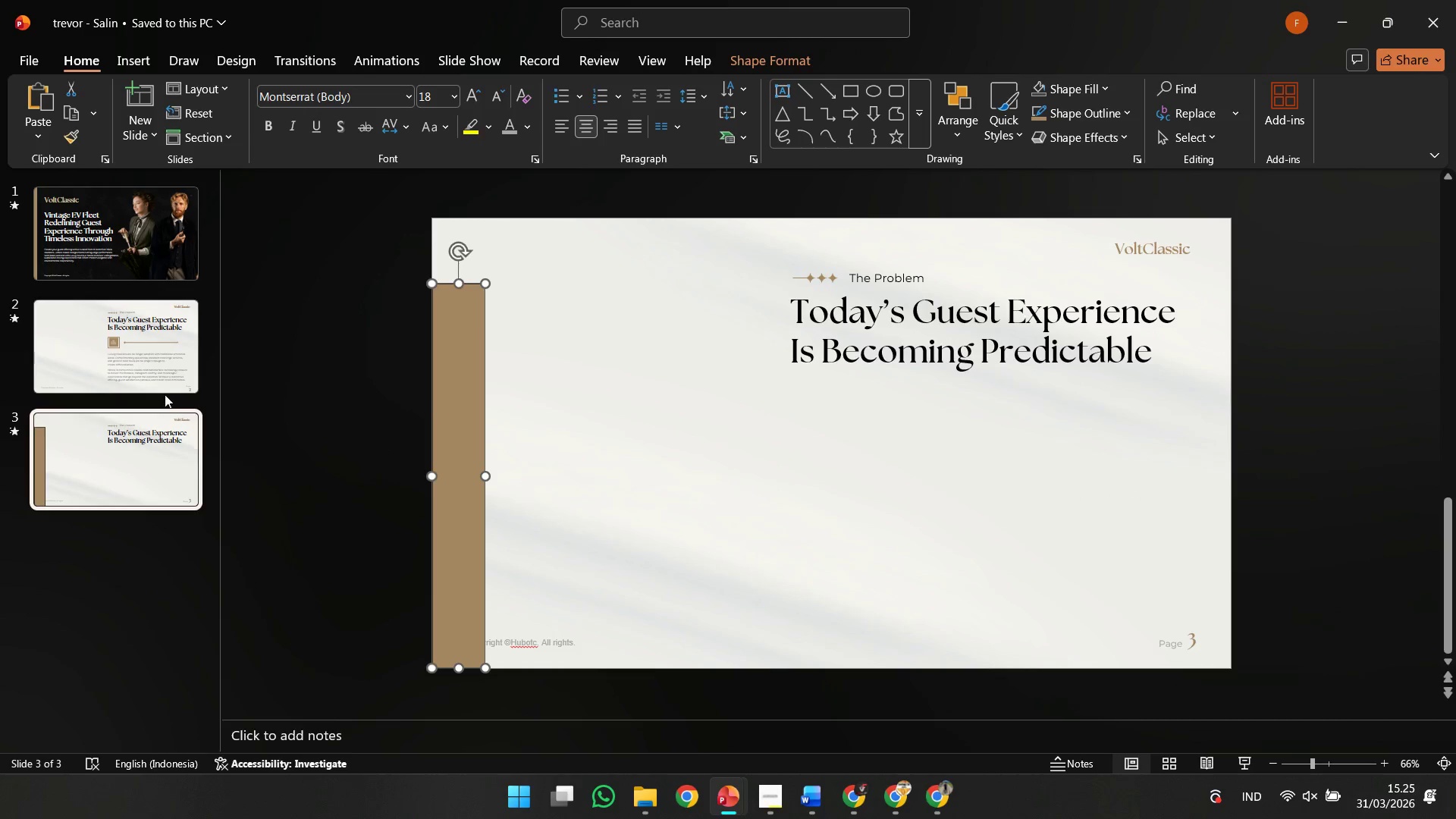 
left_click([161, 375])
 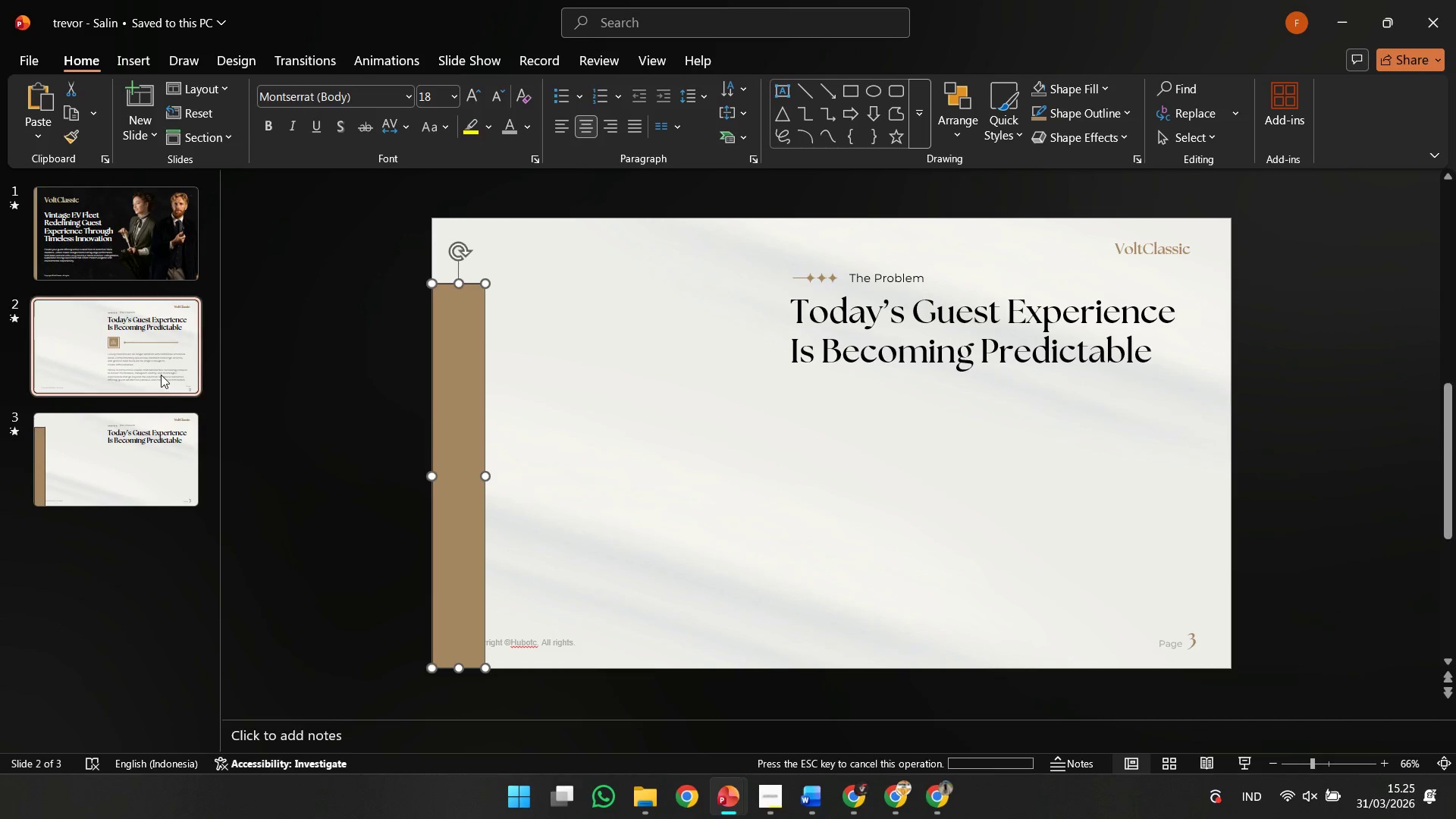 
key(Control+V)
 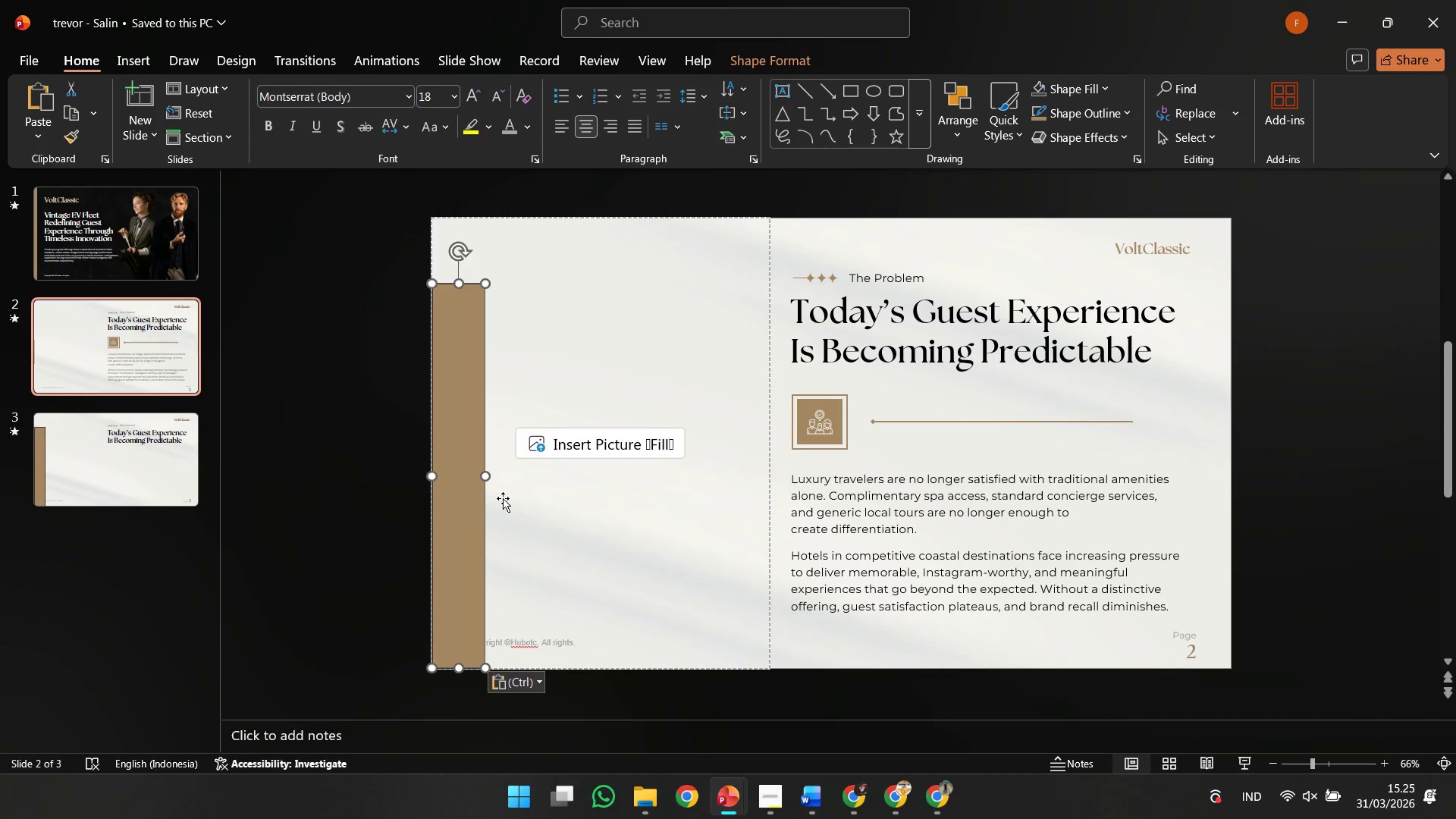 
hold_key(key=ShiftLeft, duration=1.86)
left_click_drag(start_coordinate=[483, 510], to_coordinate=[1231, 497])
 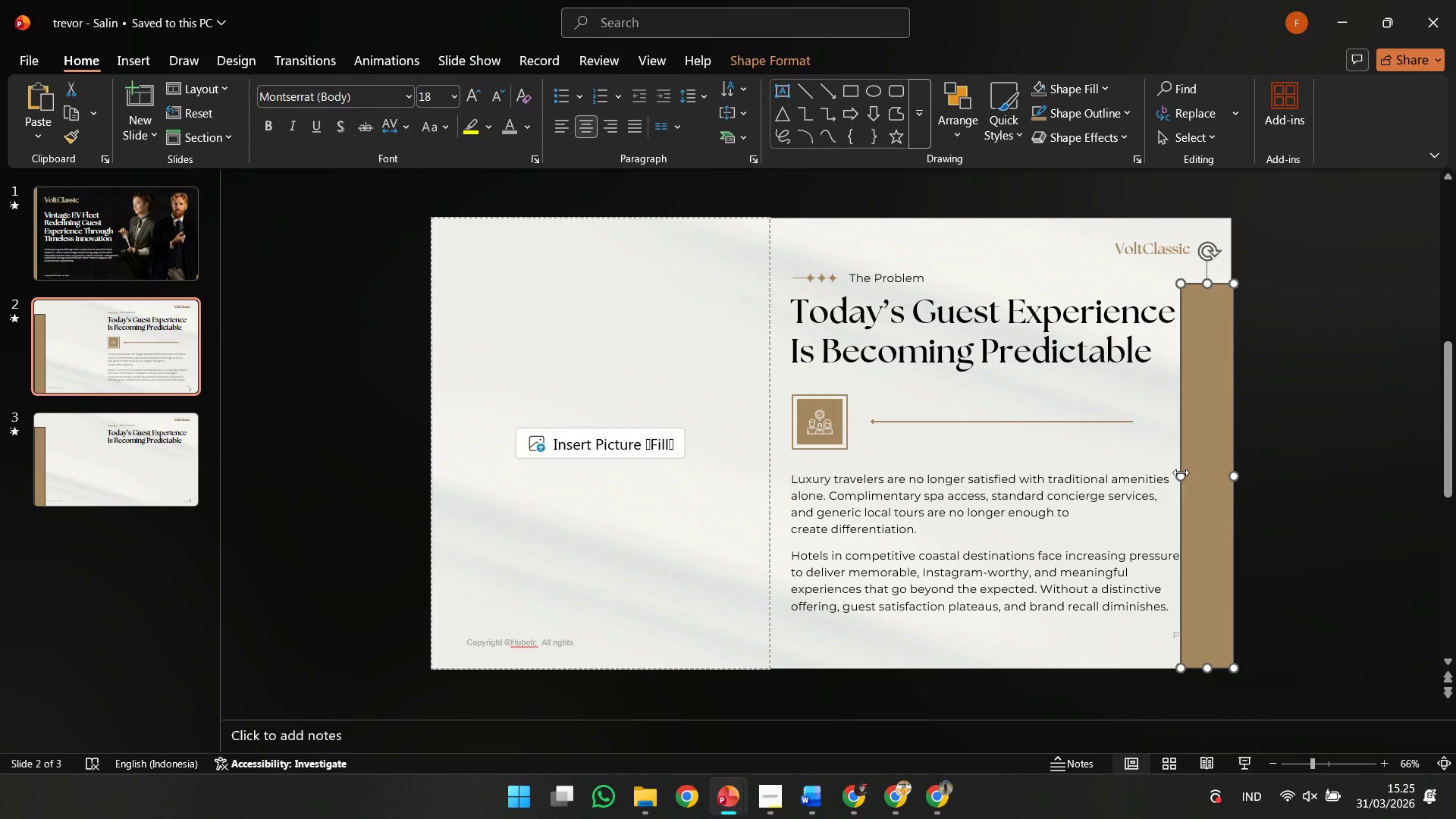 
left_click_drag(start_coordinate=[1179, 473], to_coordinate=[1188, 473])
 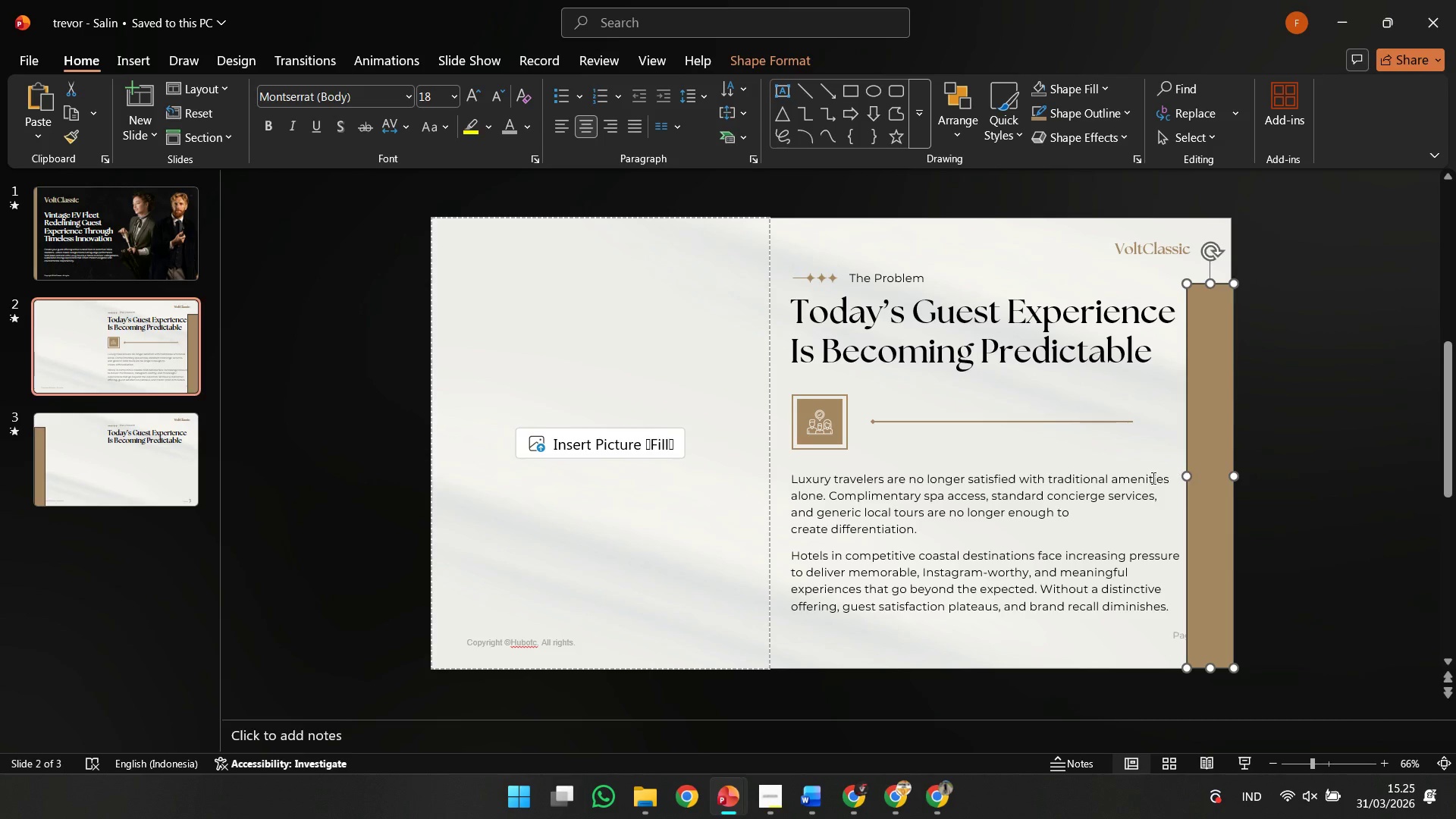 
key(Control+X)
 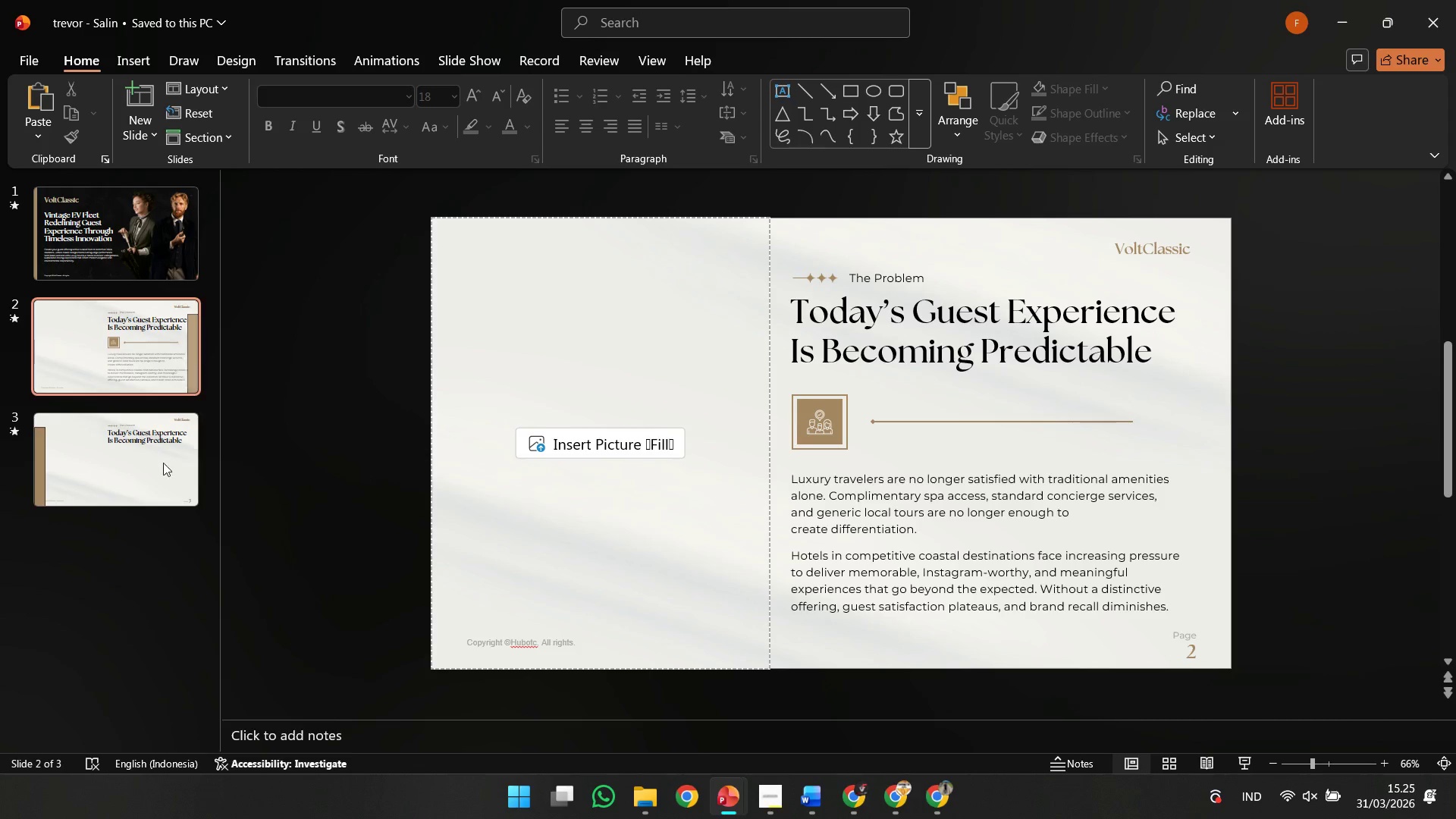 
left_click([134, 452])
 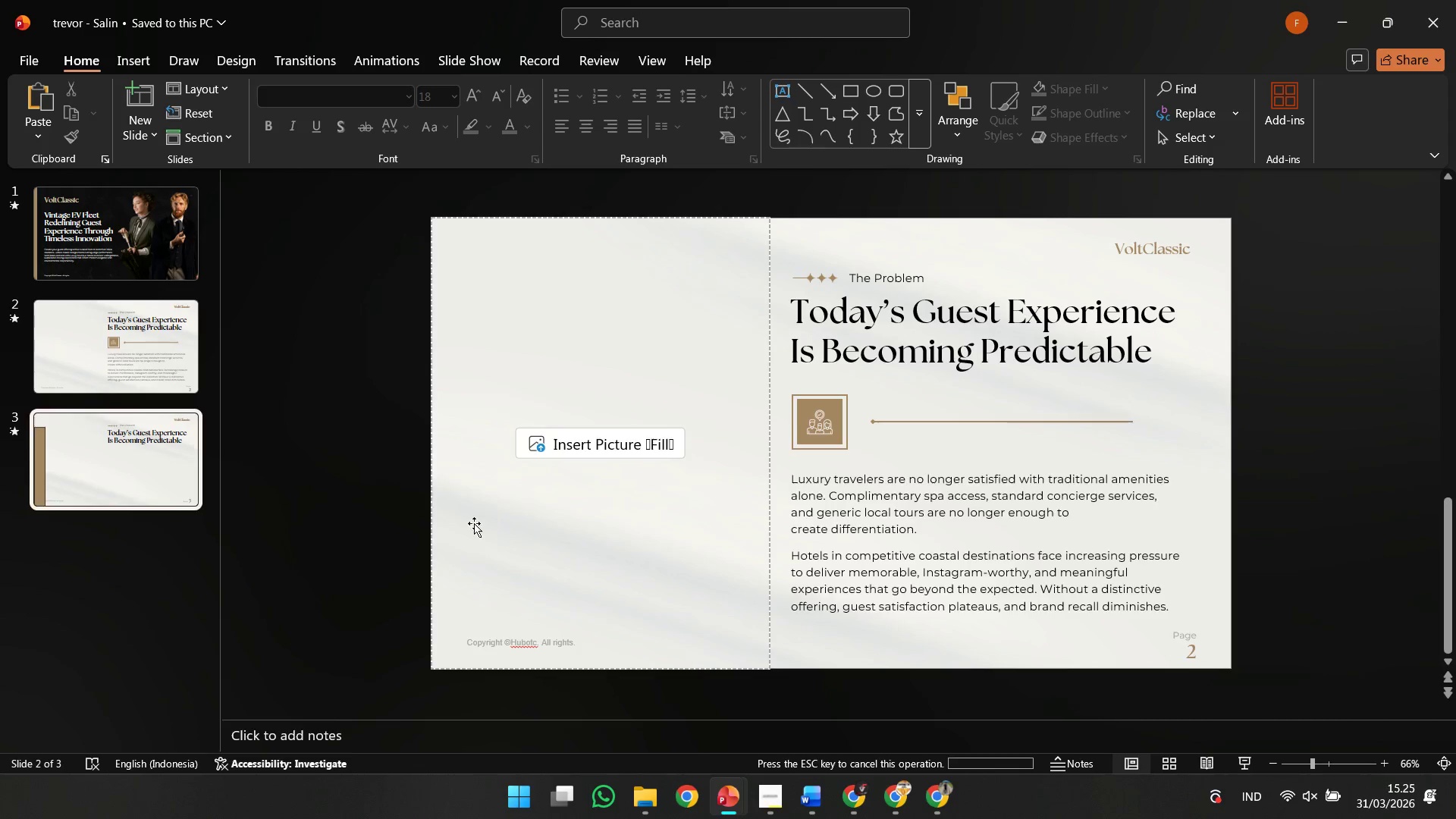 
left_click([474, 523])
 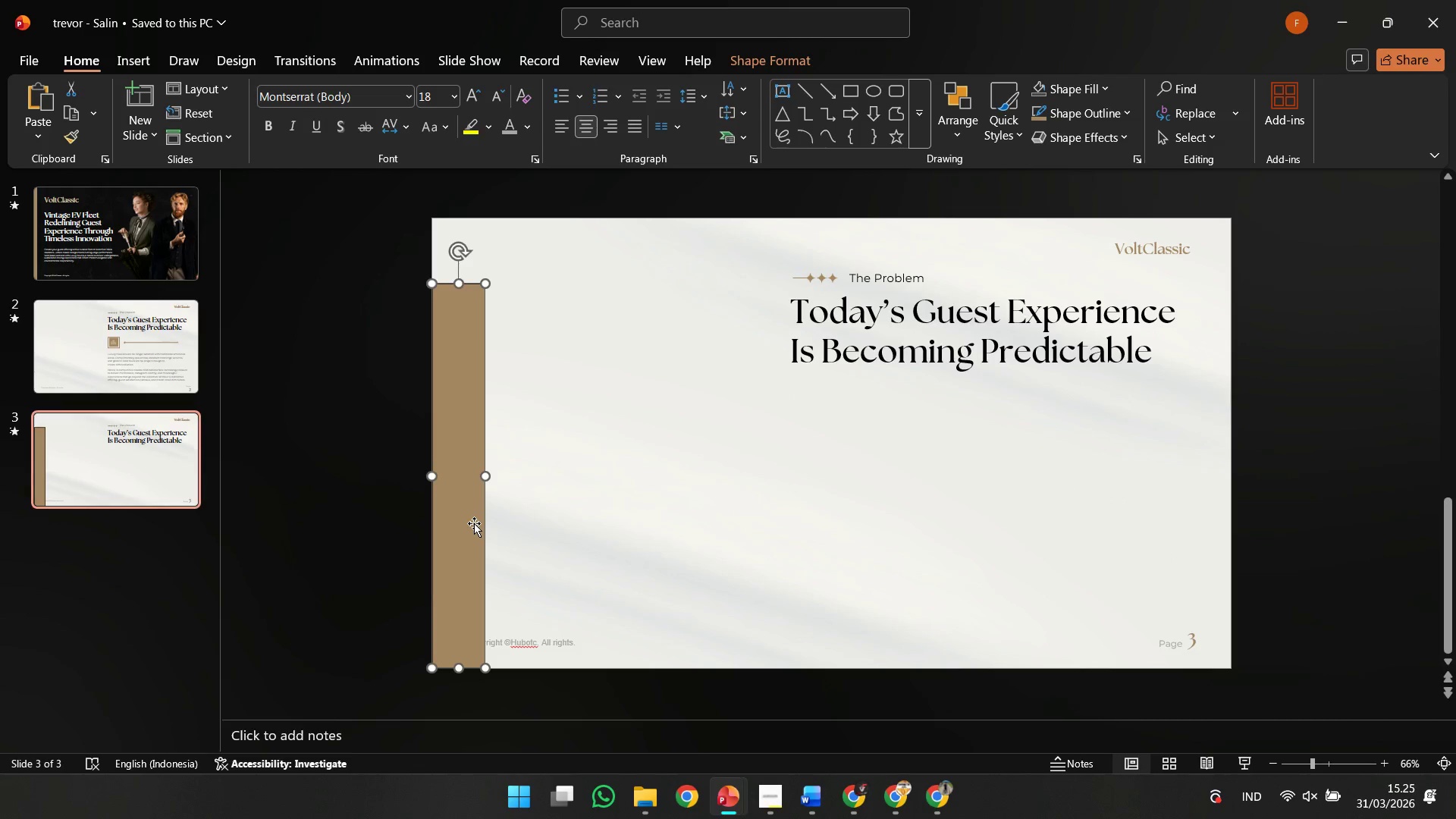 
key(Delete)
 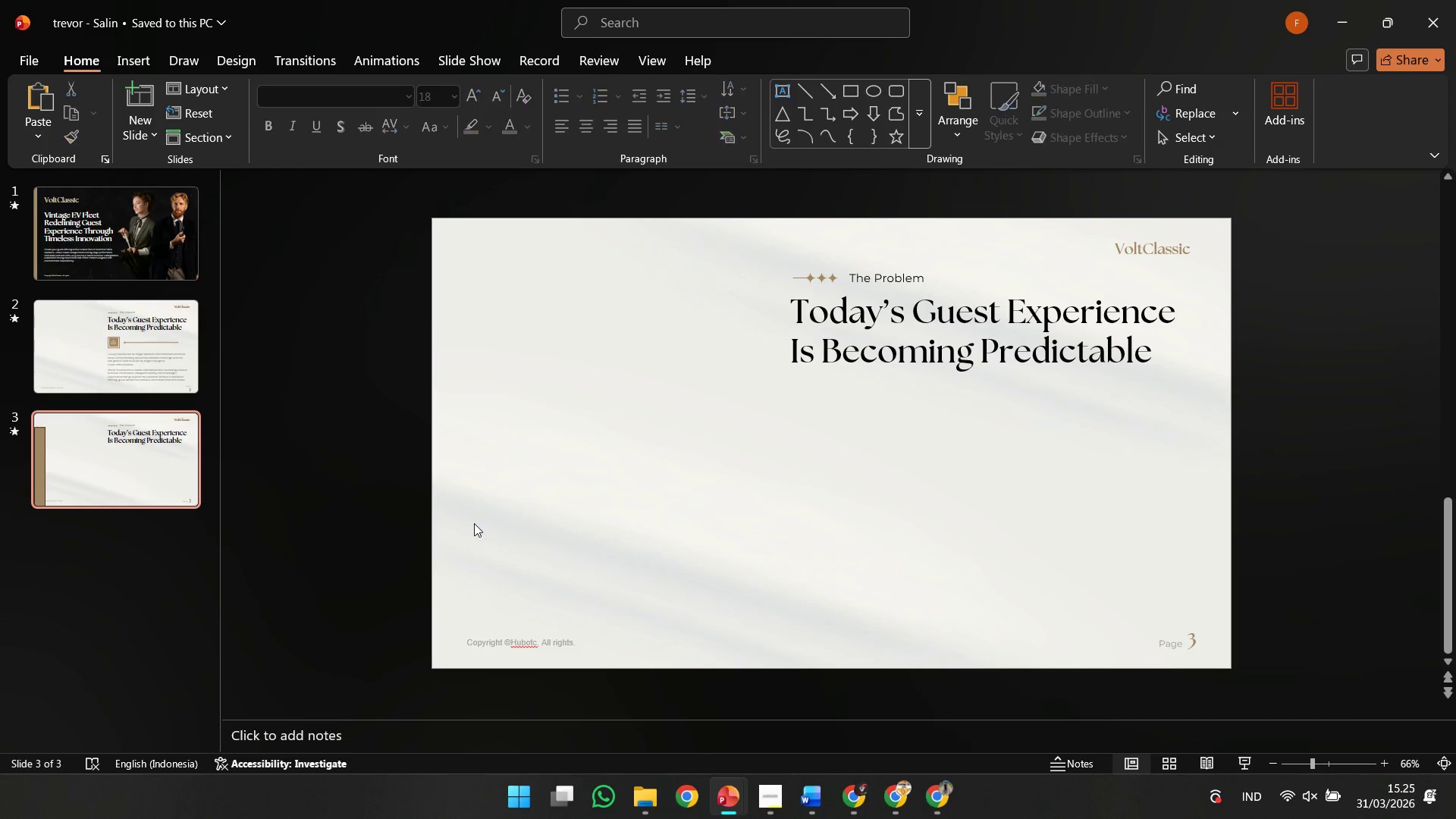 
key(Control+V)
 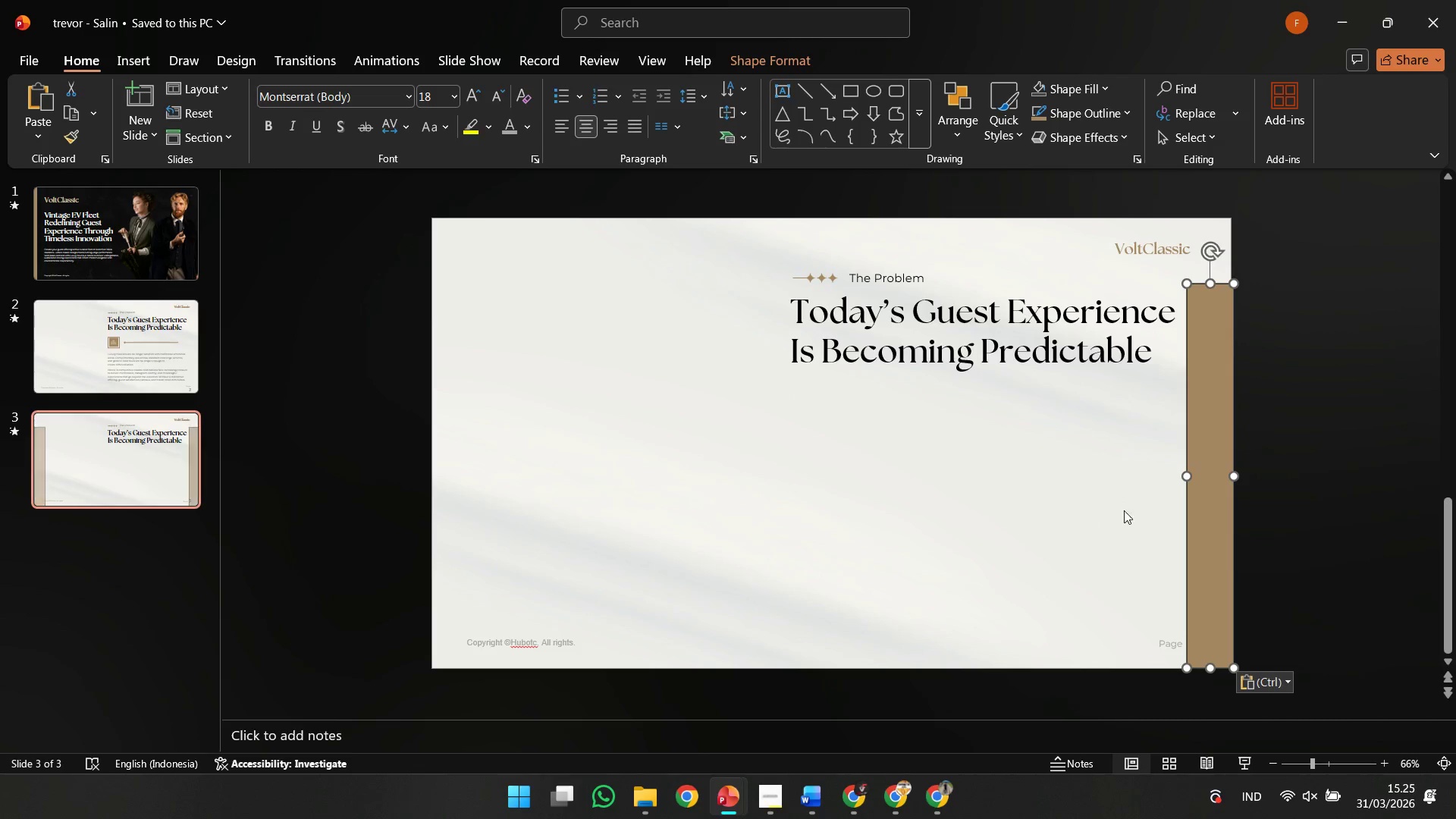 
hold_key(key=ShiftLeft, duration=2.34)
left_click_drag(start_coordinate=[1197, 532], to_coordinate=[445, 524])
 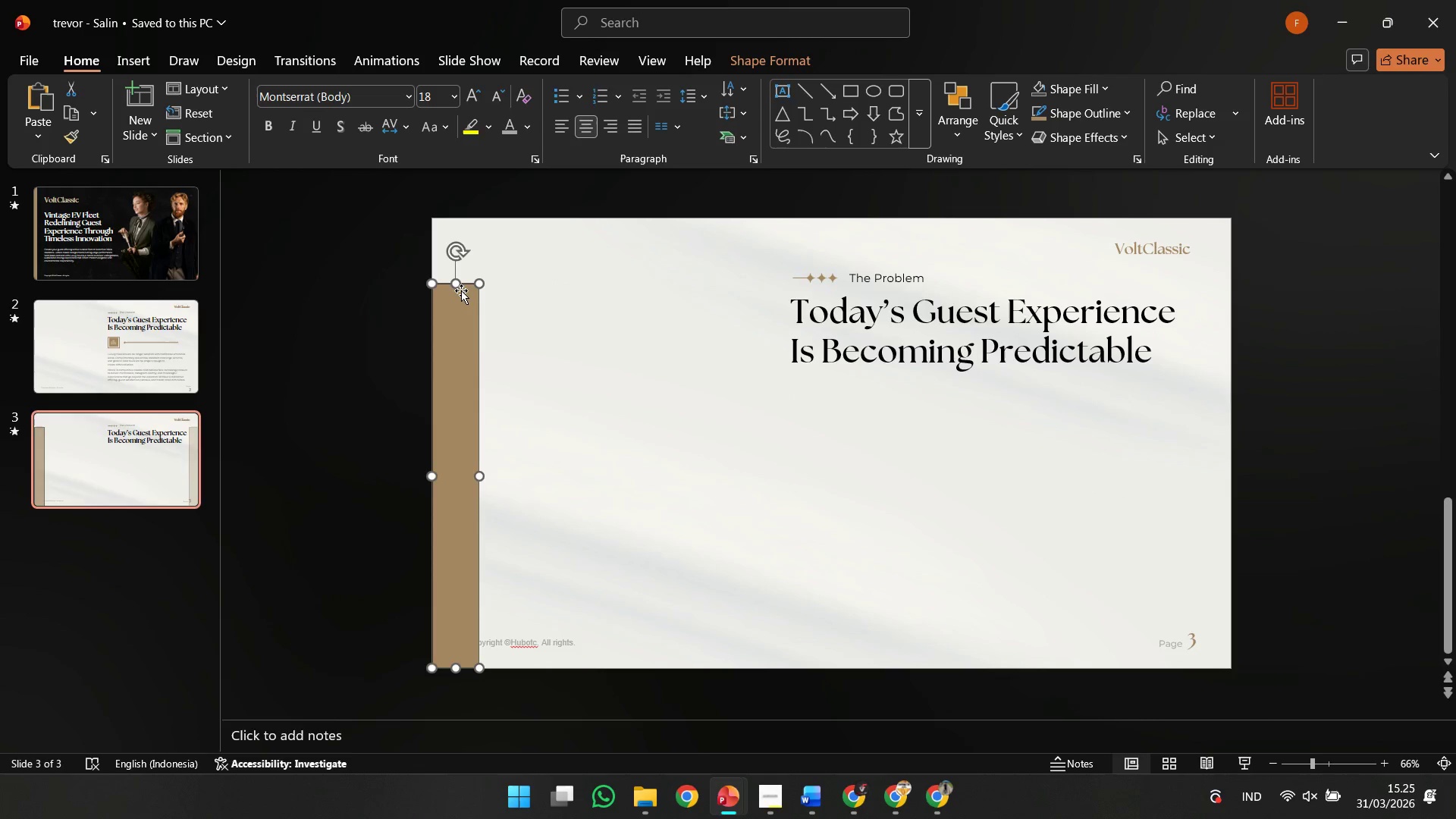 
hold_key(key=ShiftLeft, duration=1.36)
left_click_drag(start_coordinate=[457, 284], to_coordinate=[455, 340])
 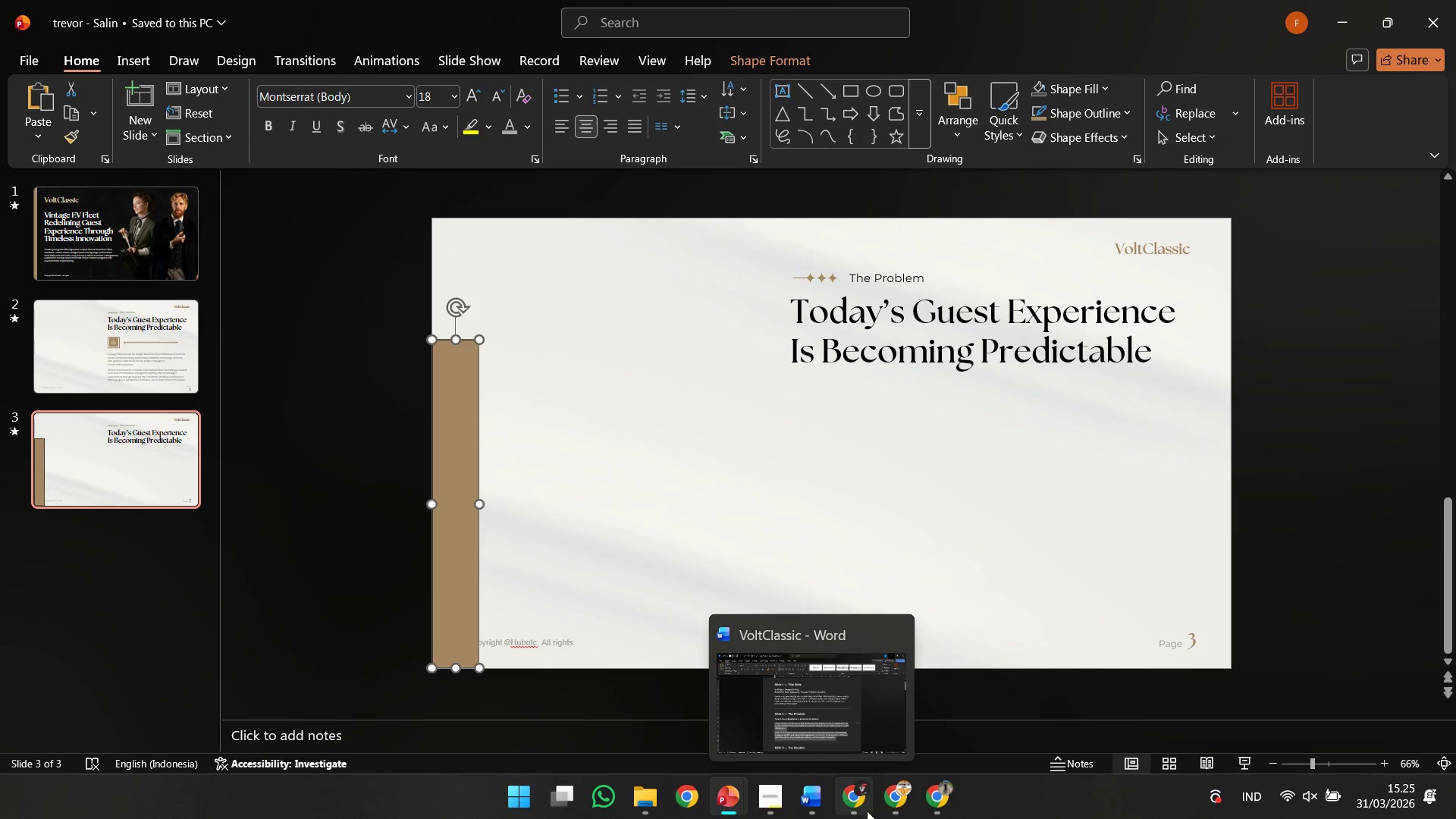 
left_click([934, 809])
 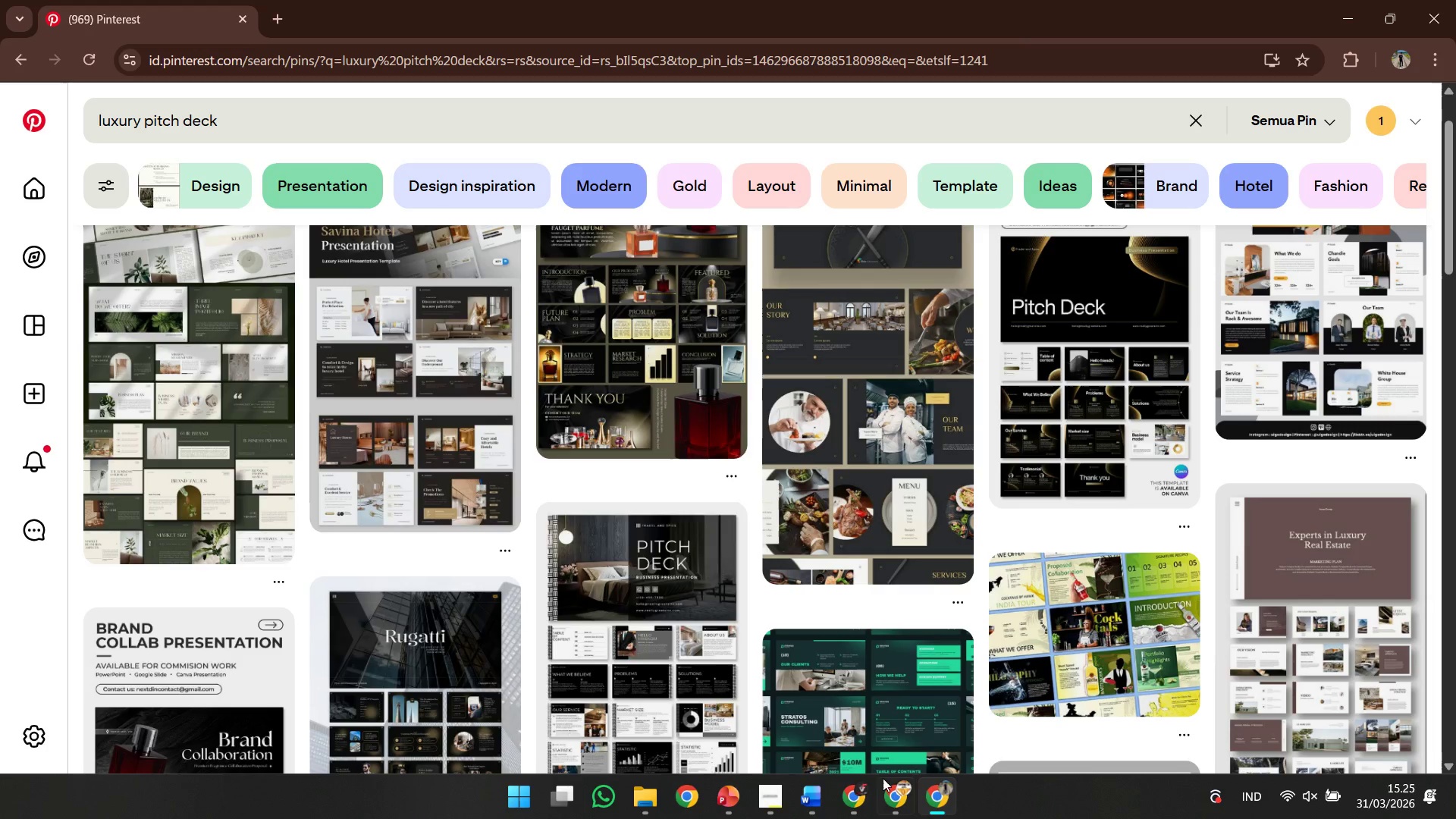 
left_click([268, 441])
 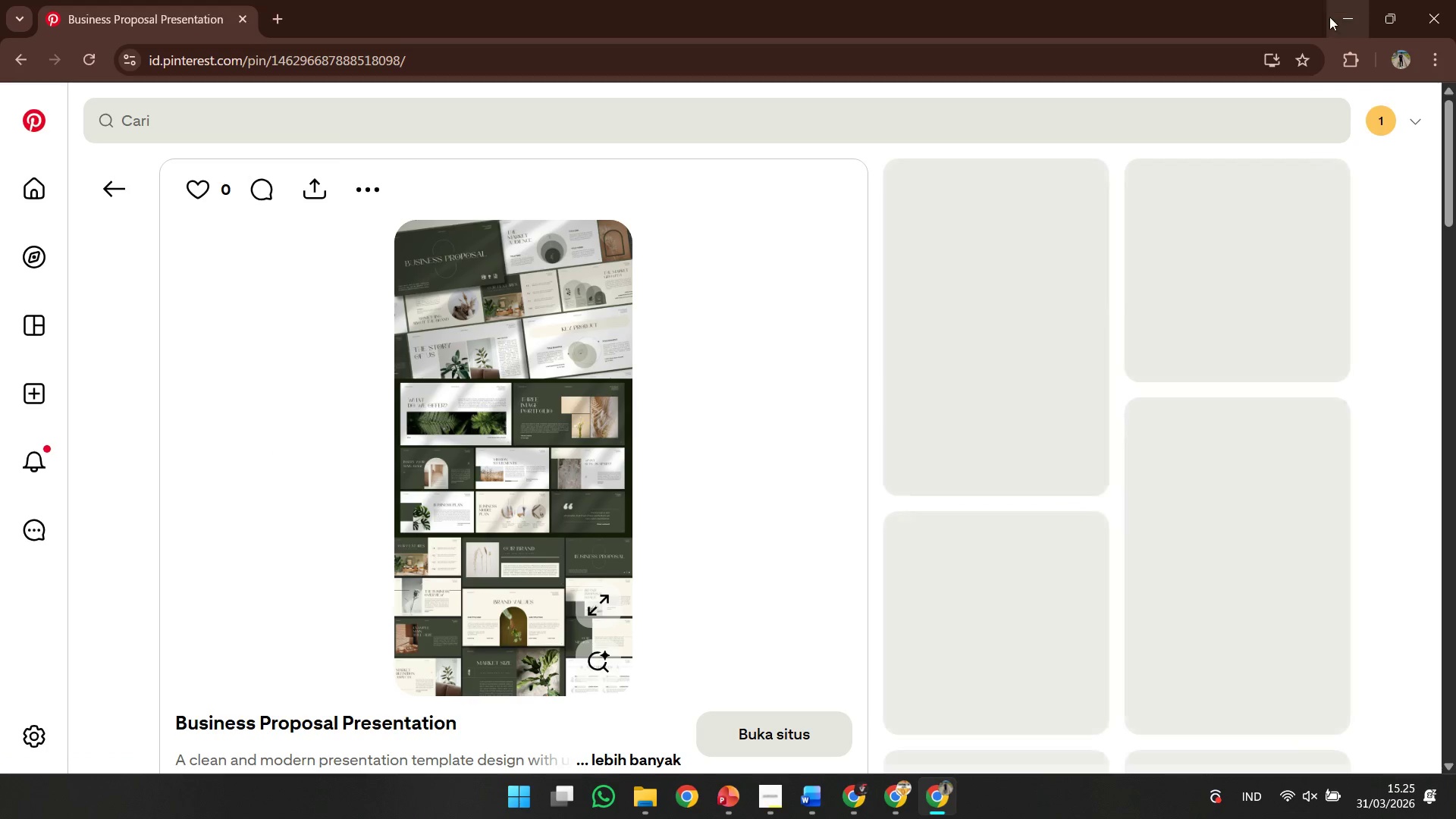 
left_click([1346, 19])
 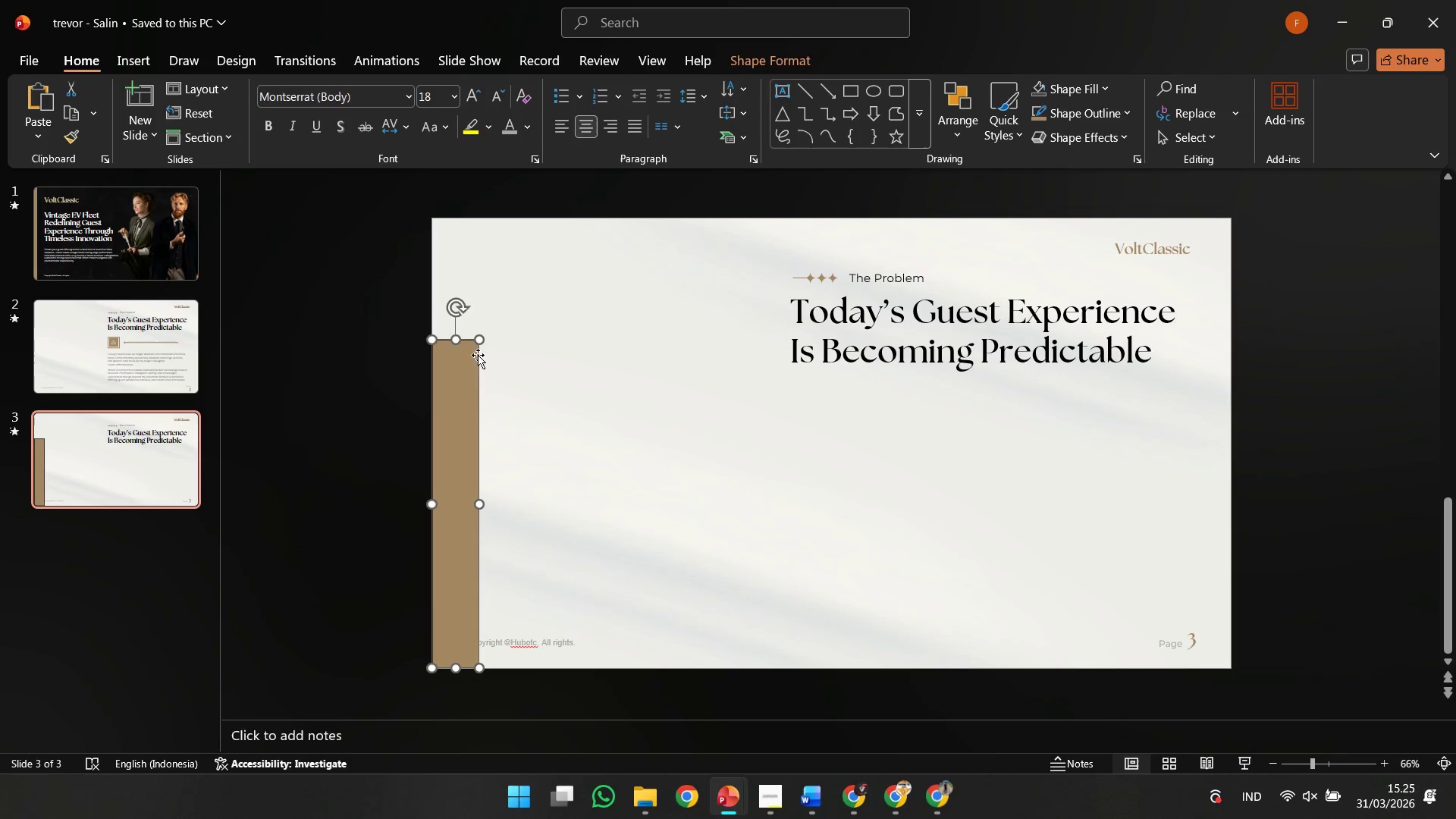 
hold_key(key=ShiftLeft, duration=3.17)
left_click_drag(start_coordinate=[455, 340], to_coordinate=[467, 279])
 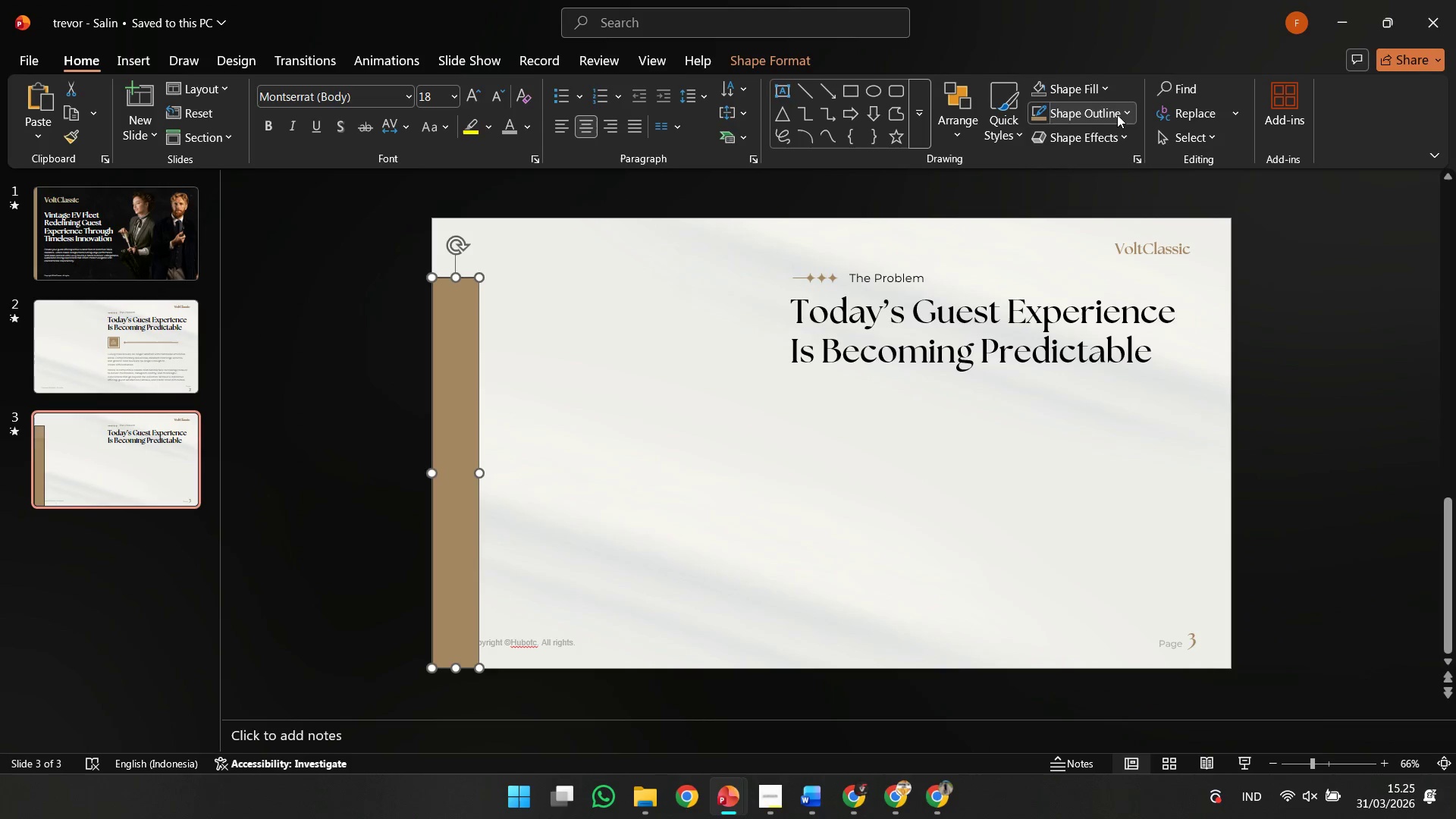 
left_click([1116, 115])
 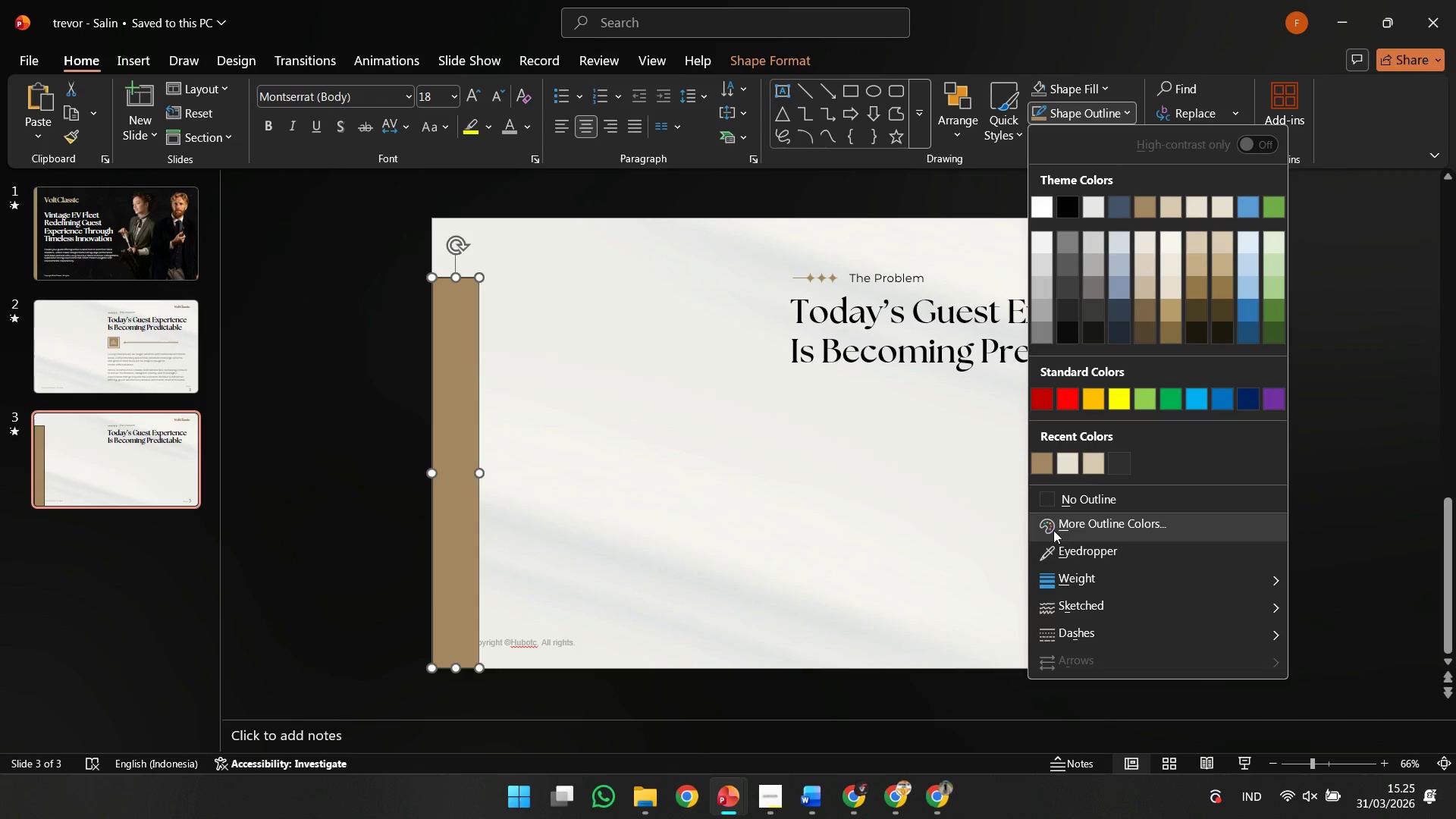 
left_click([1043, 509])
 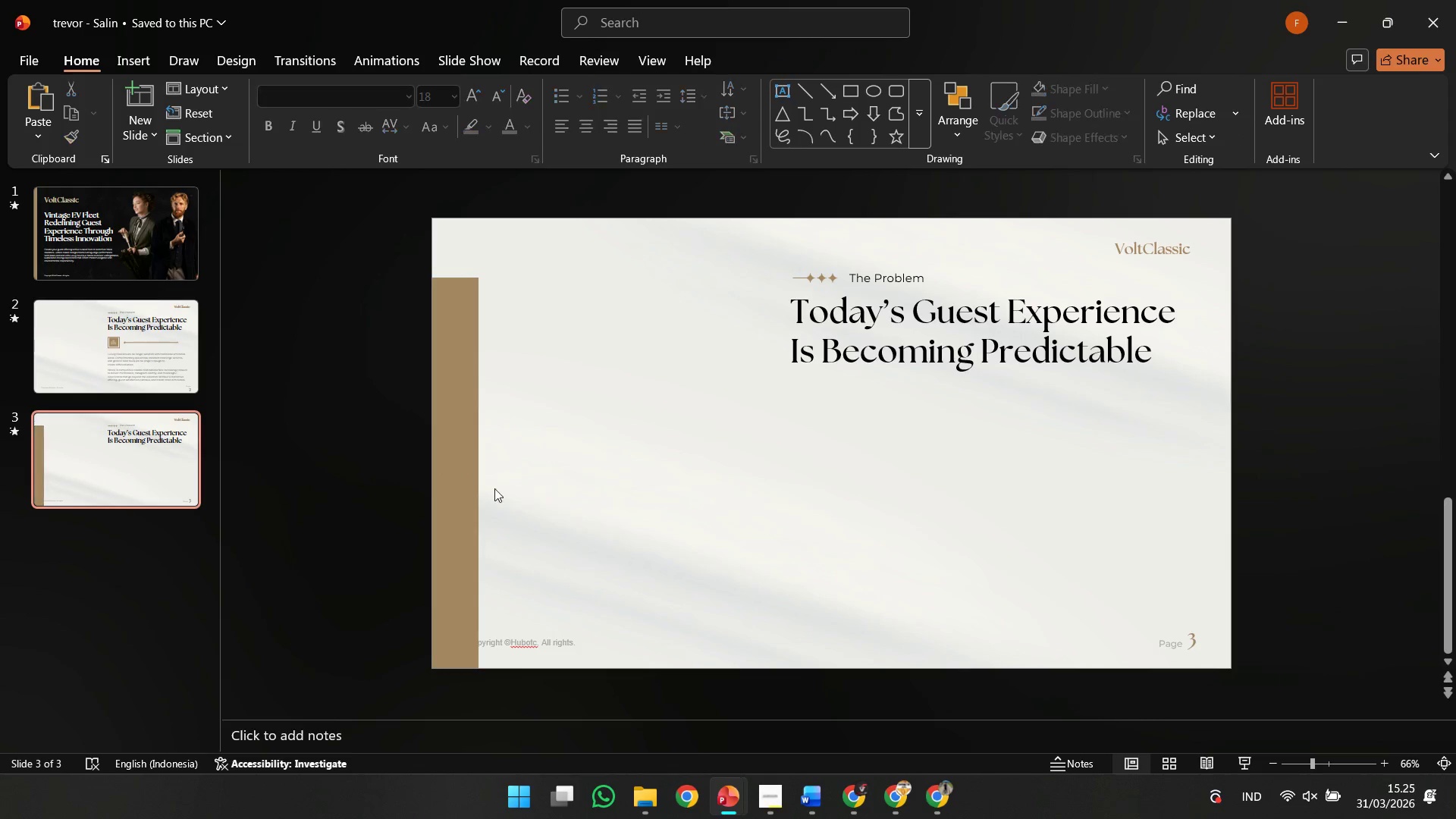 
left_click([458, 487])
 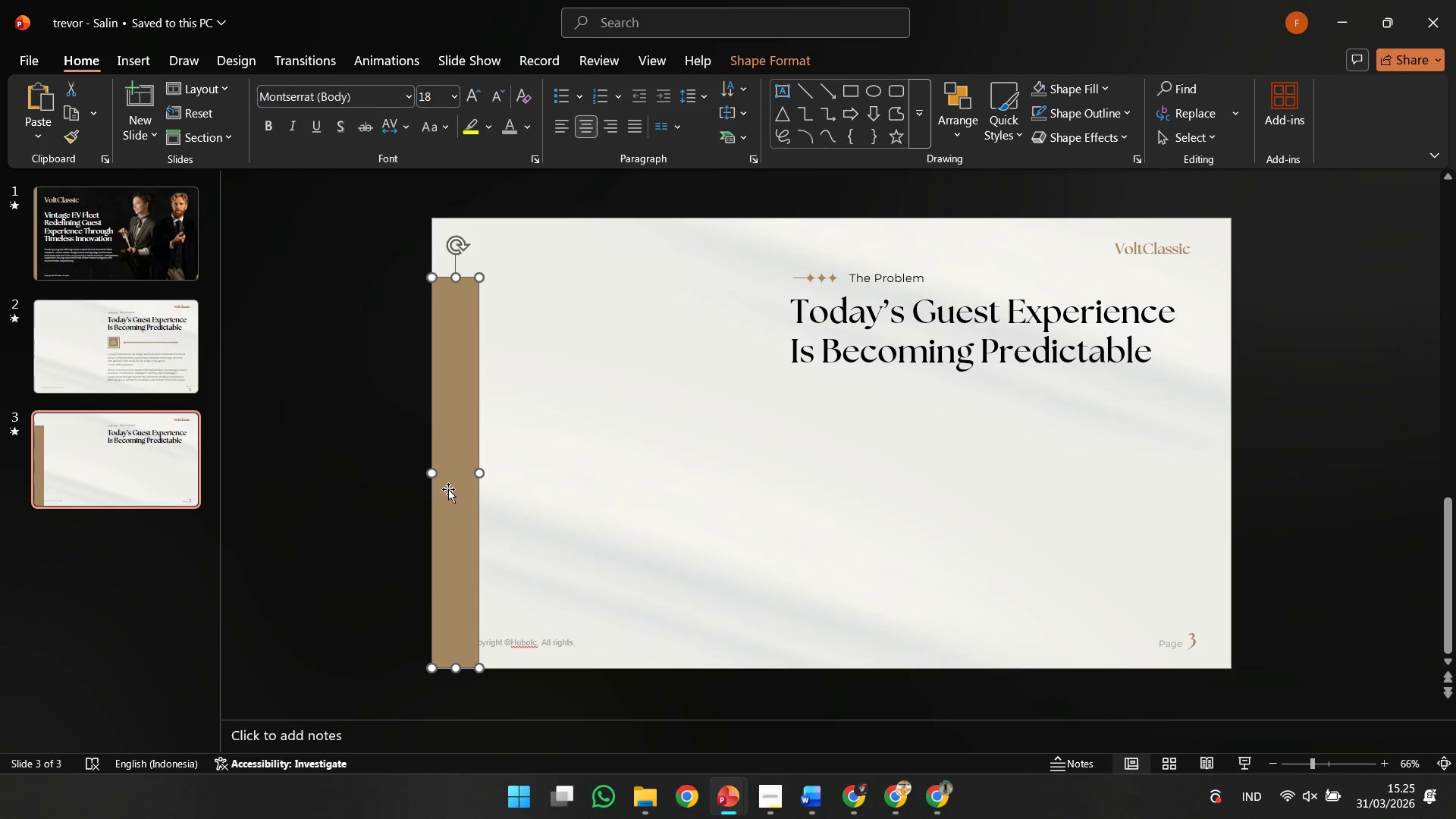 
hold_key(key=ControlLeft, duration=1.53)
left_click_drag(start_coordinate=[445, 491], to_coordinate=[491, 494])
 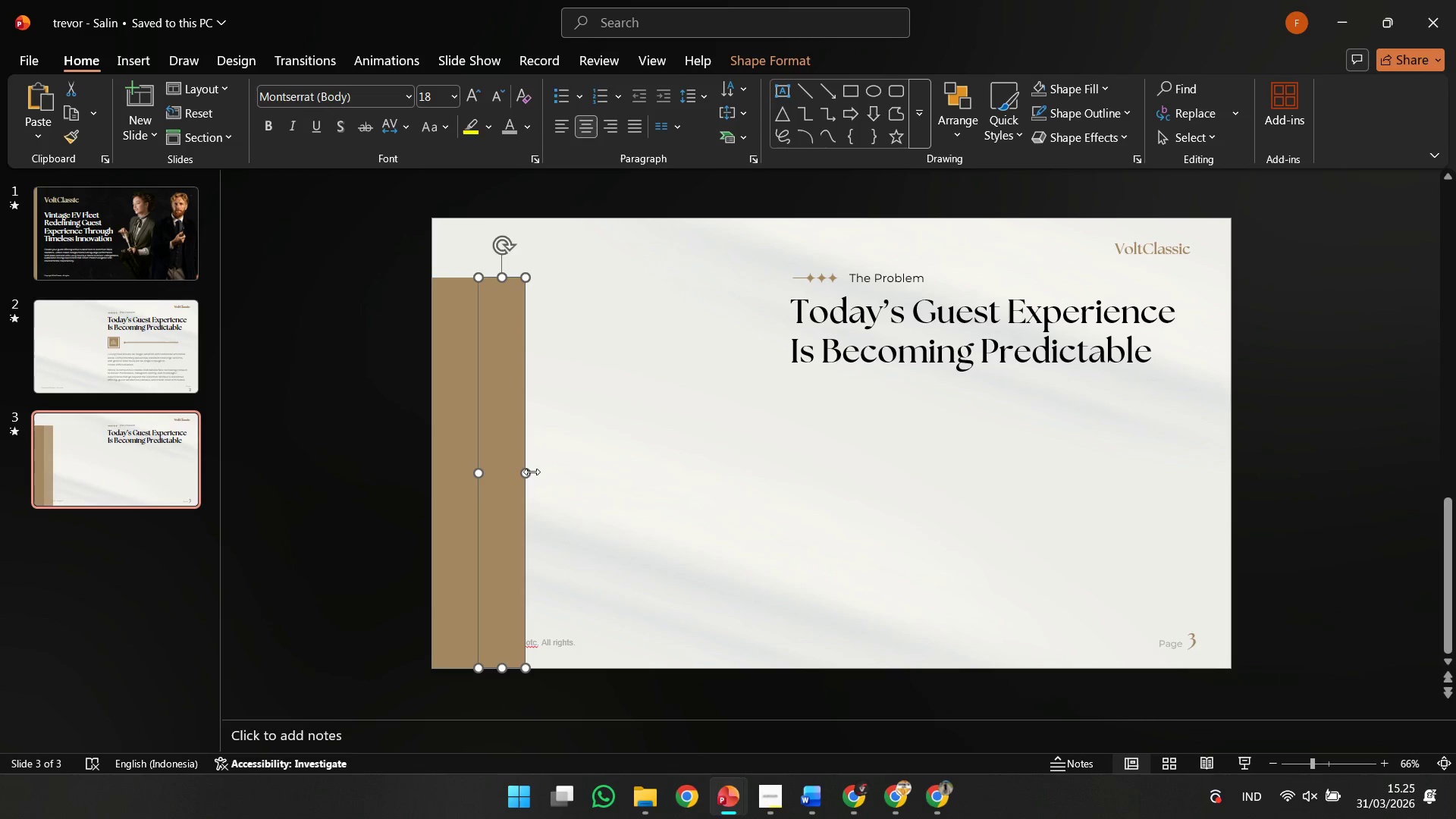 
hold_key(key=ShiftLeft, duration=1.28)
 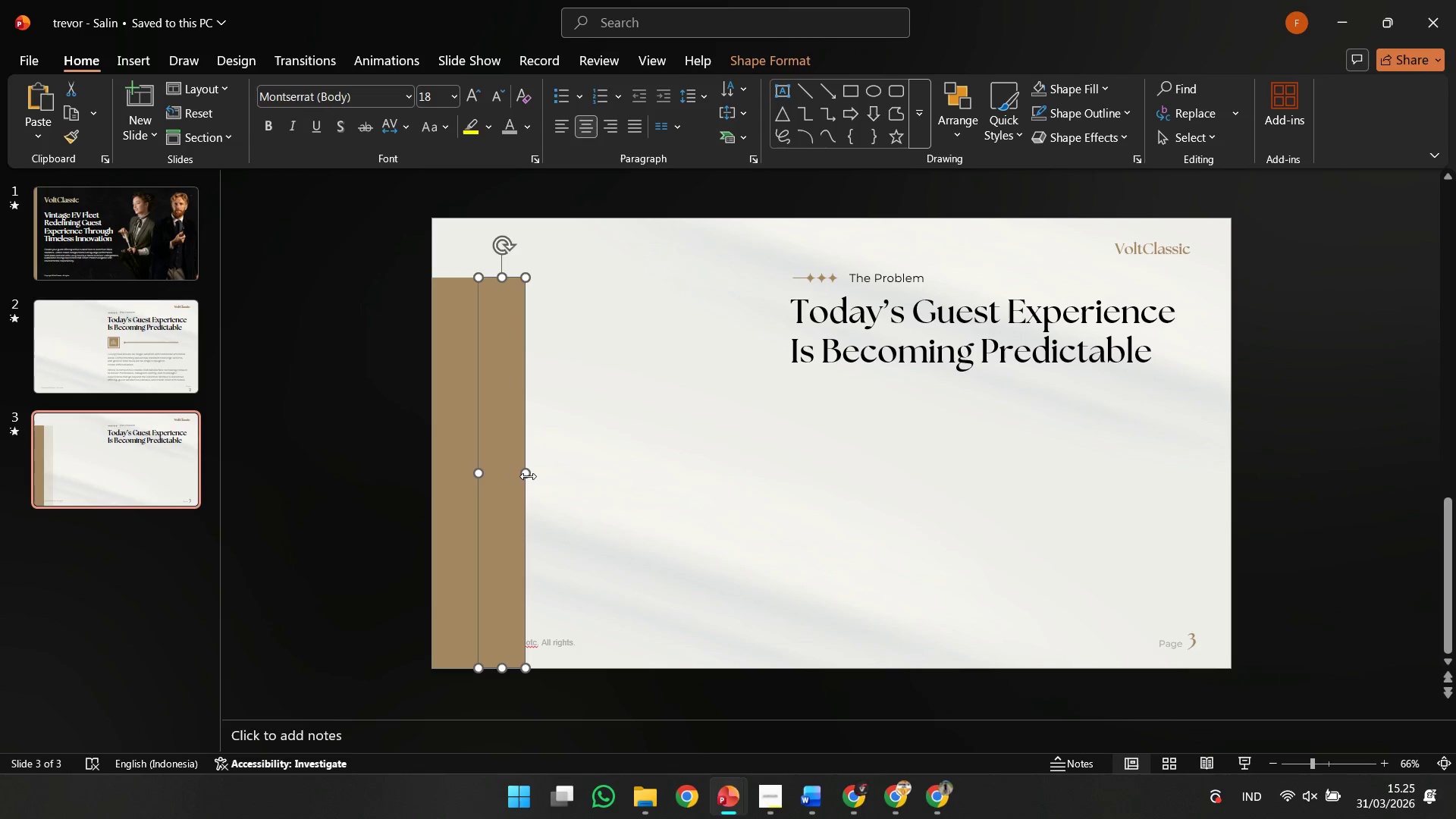 
hold_key(key=ShiftLeft, duration=4.12)
left_click_drag(start_coordinate=[532, 472], to_coordinate=[763, 470])
 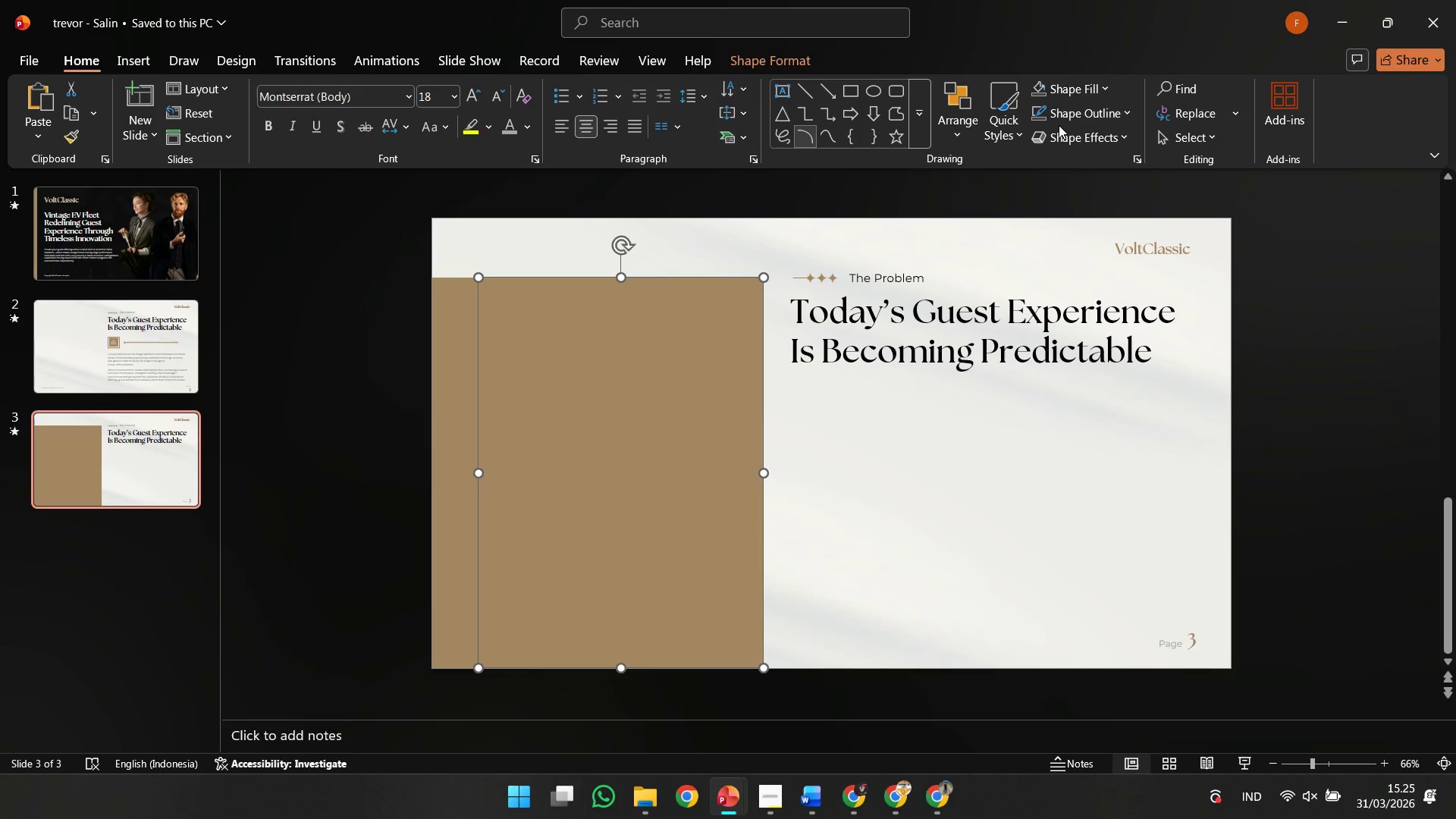 
left_click([1078, 93])
 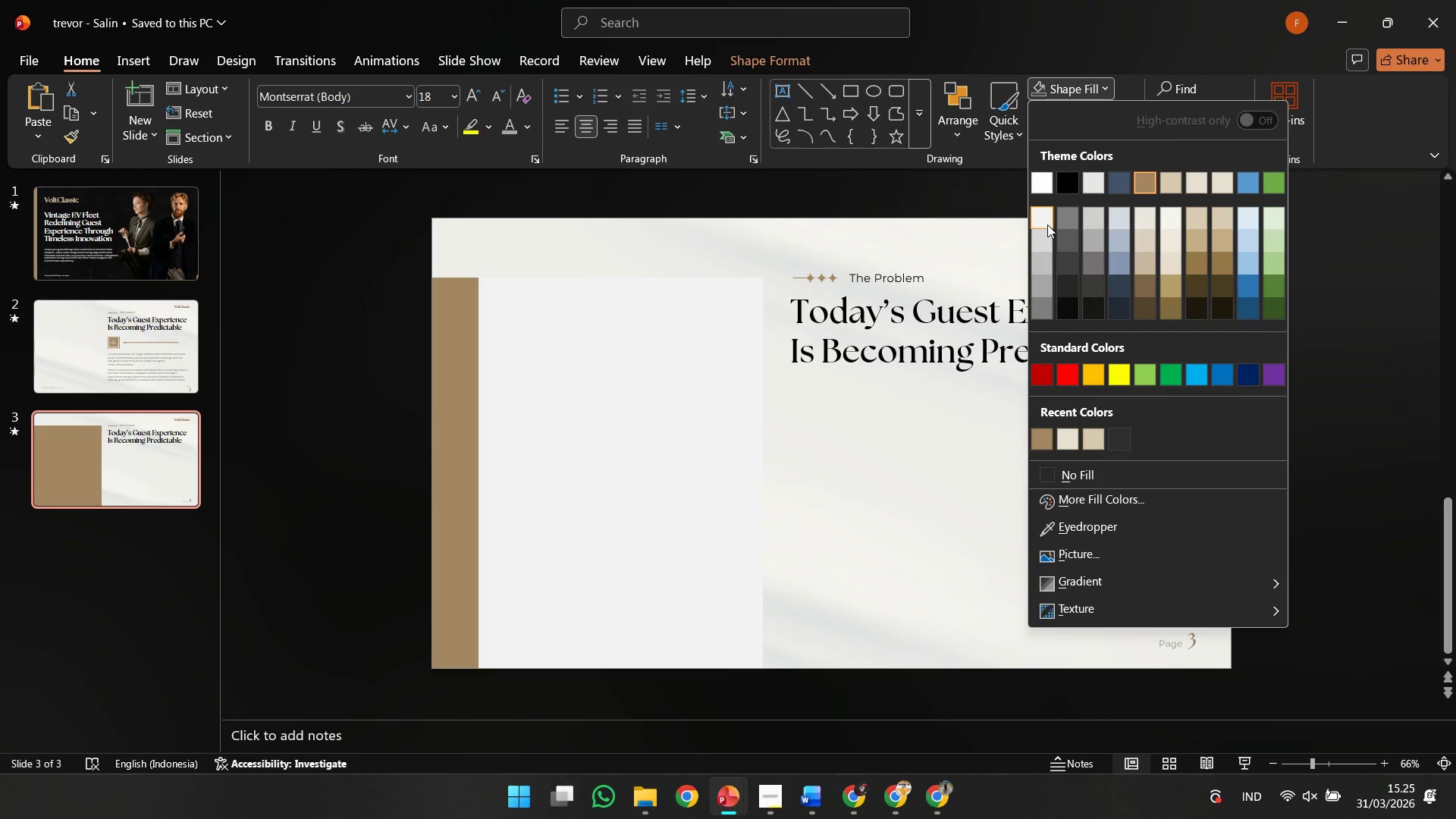 
left_click([1047, 237])
 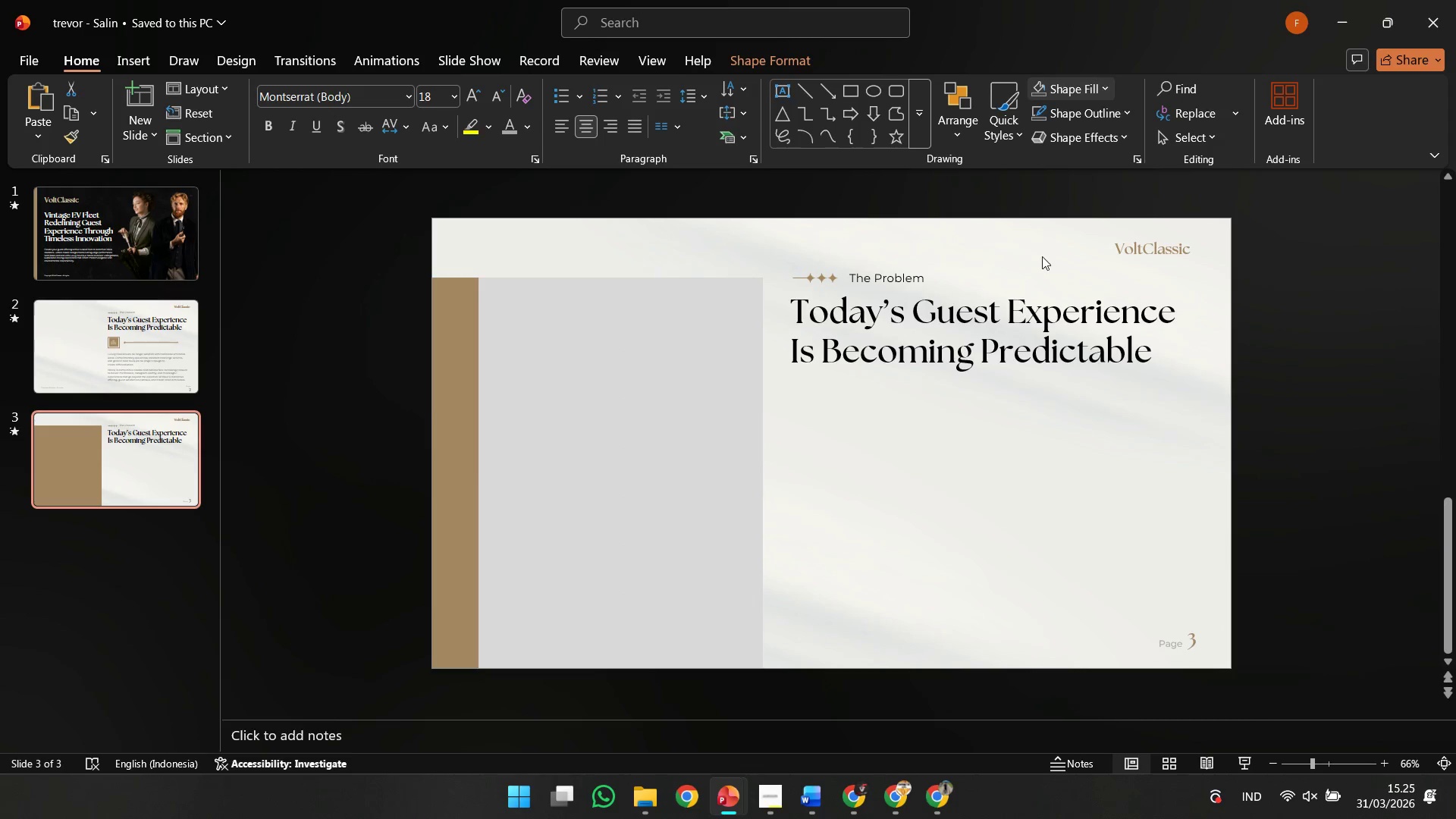 
double_click([942, 504])
 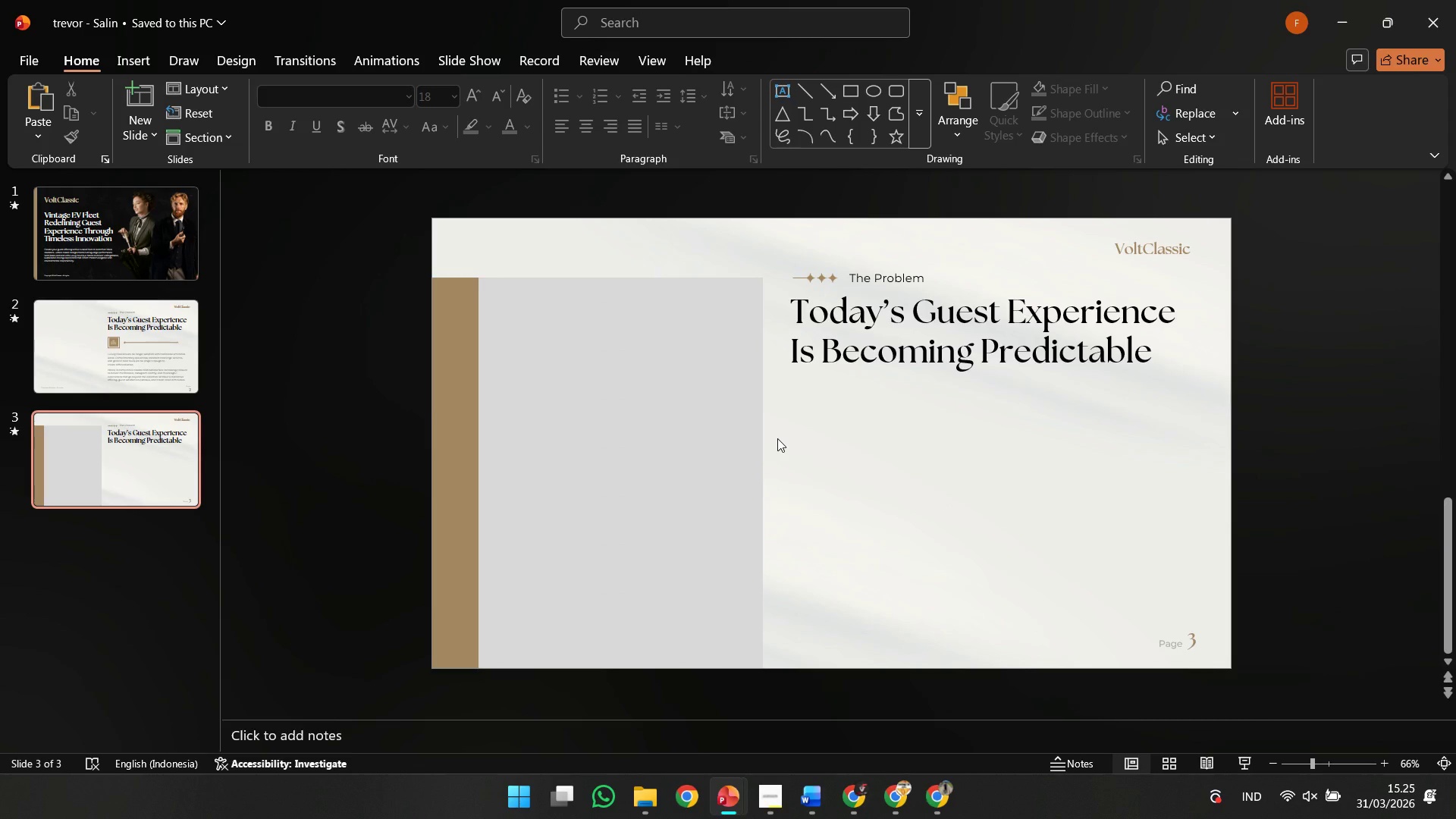 
wait(6.47)
 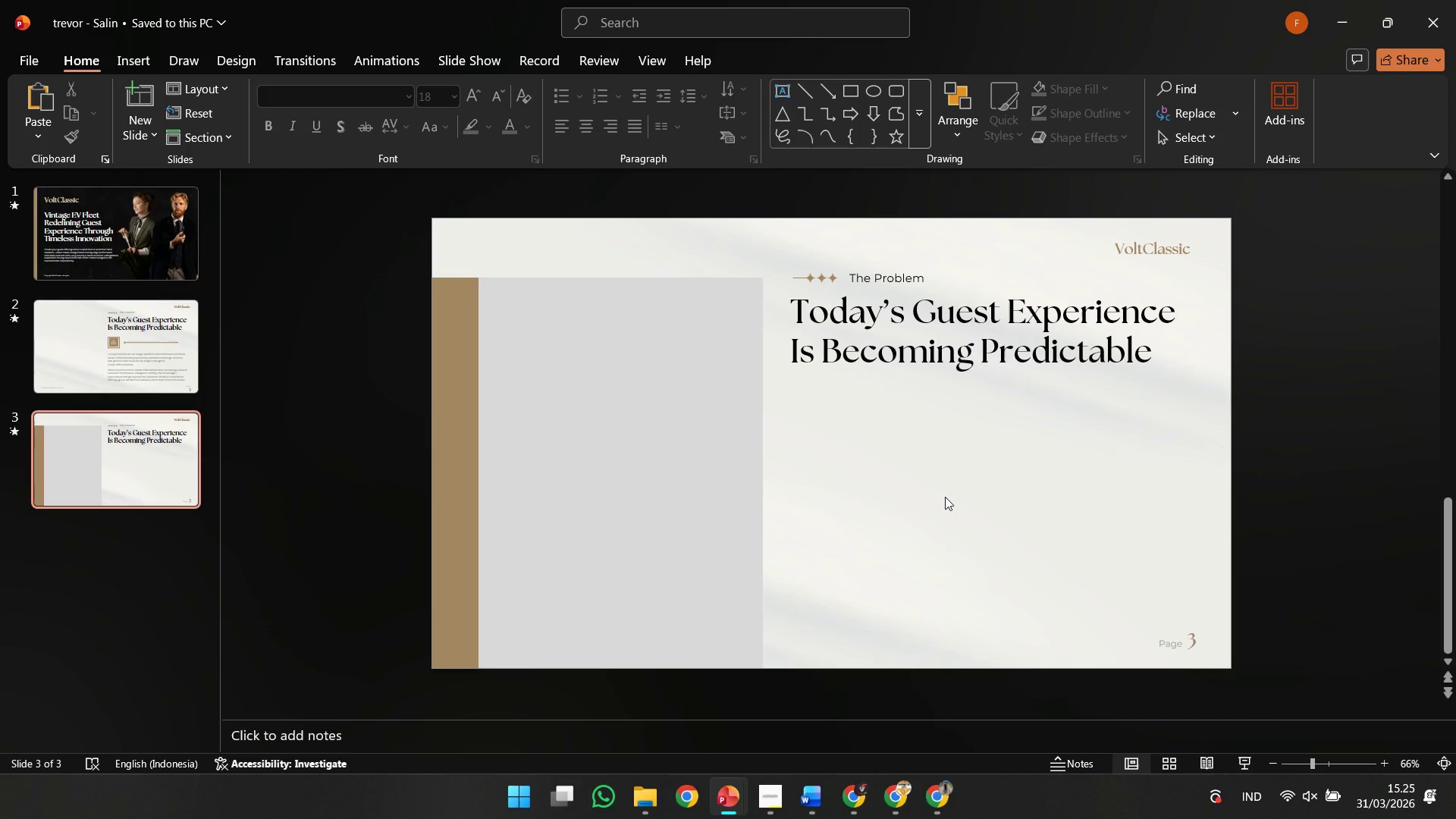 
left_click([713, 455])
 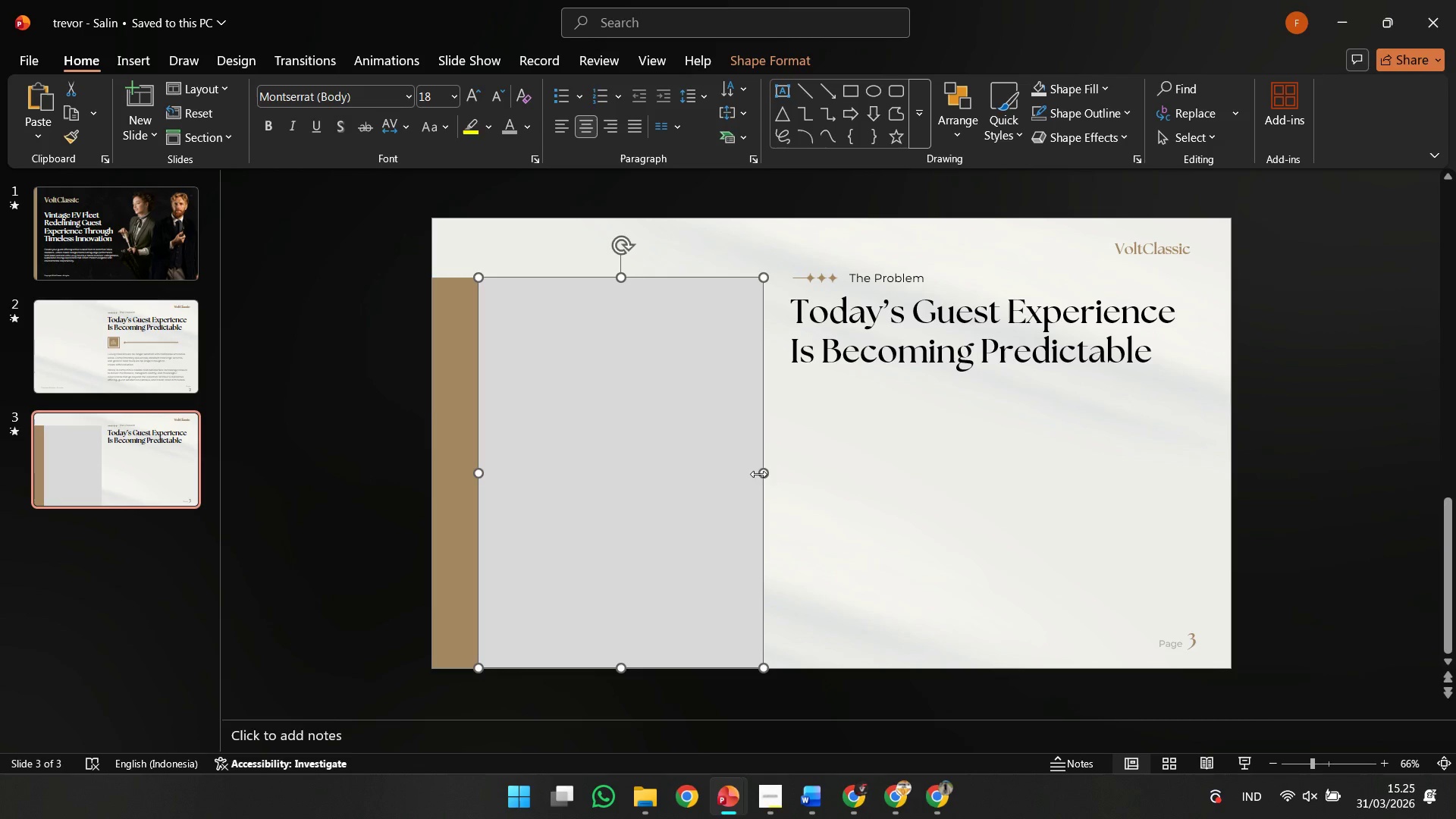 
left_click_drag(start_coordinate=[758, 474], to_coordinate=[704, 470])
 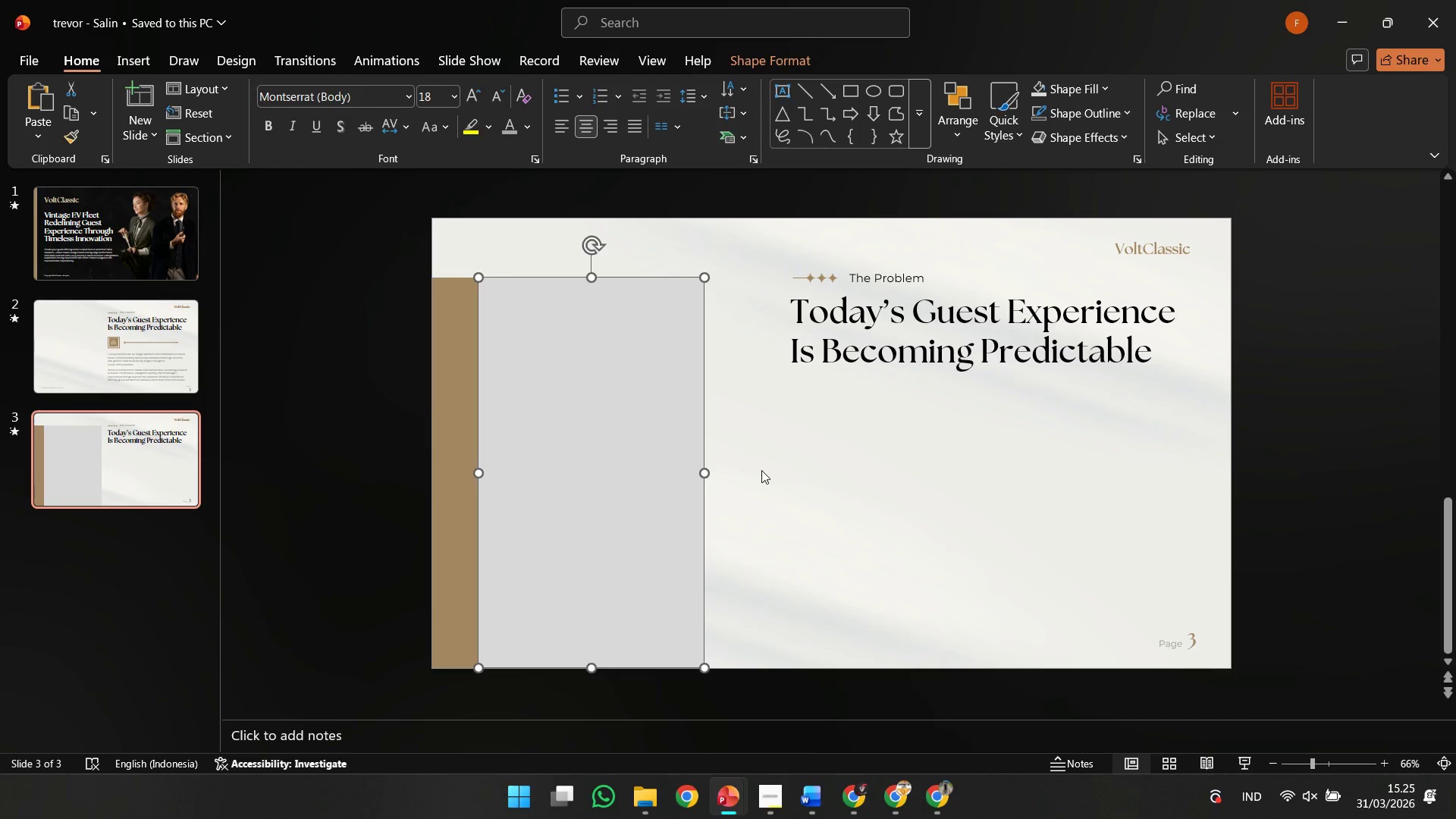 
left_click([761, 470])
 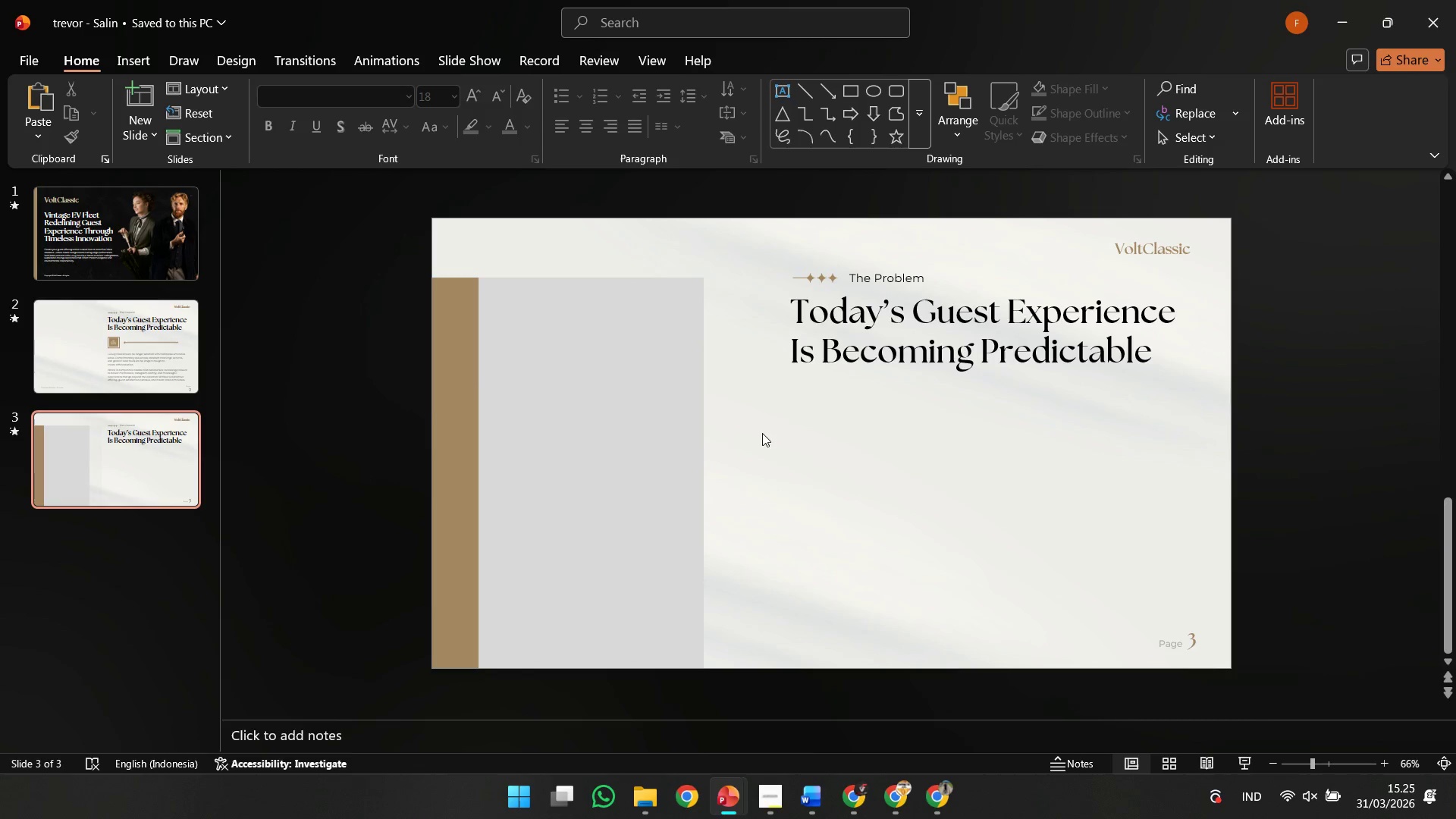 
left_click_drag(start_coordinate=[777, 420], to_coordinate=[1308, 222])
 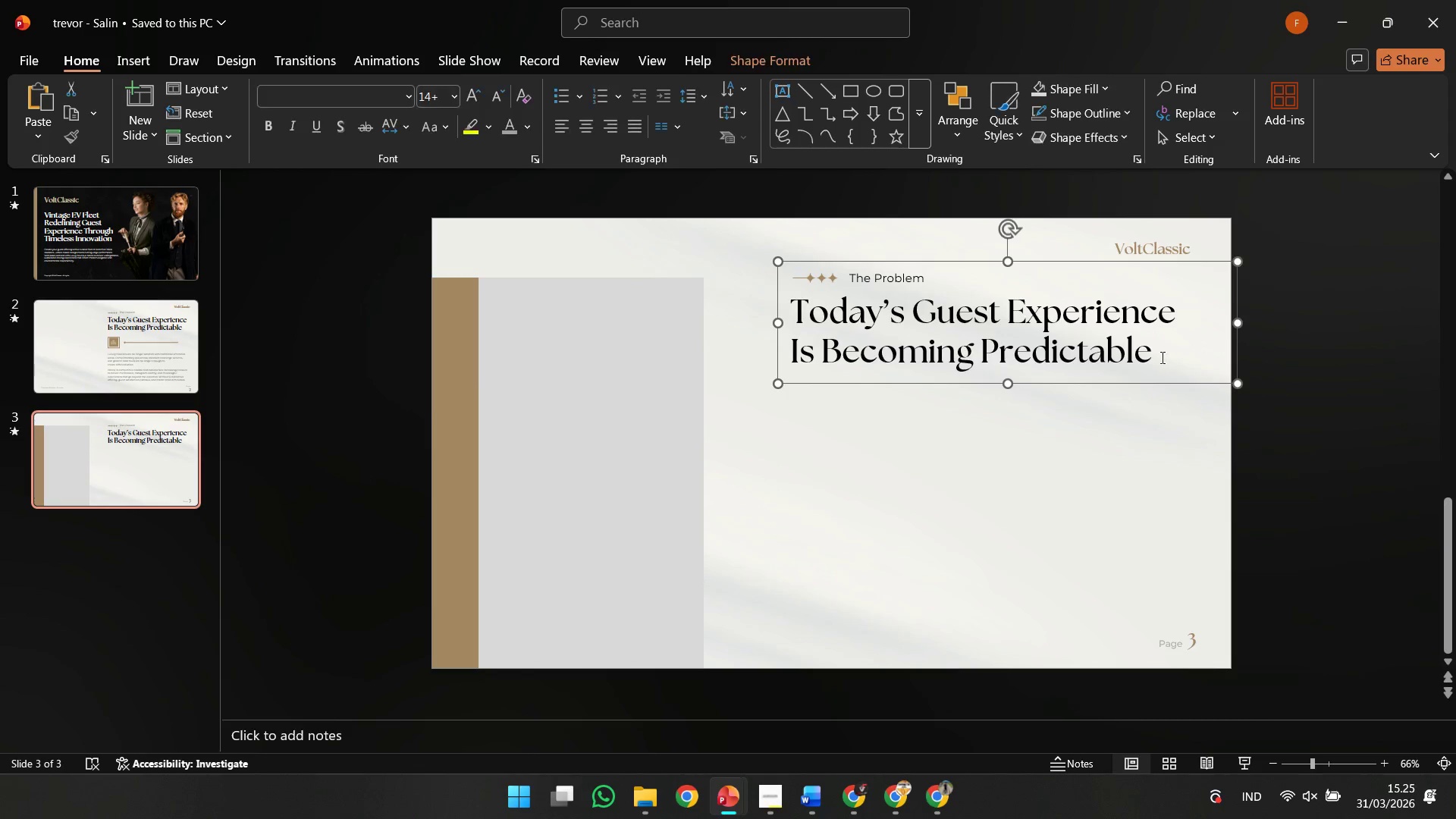 
hold_key(key=ShiftLeft, duration=1.41)
left_click_drag(start_coordinate=[1126, 383], to_coordinate=[1065, 391])
 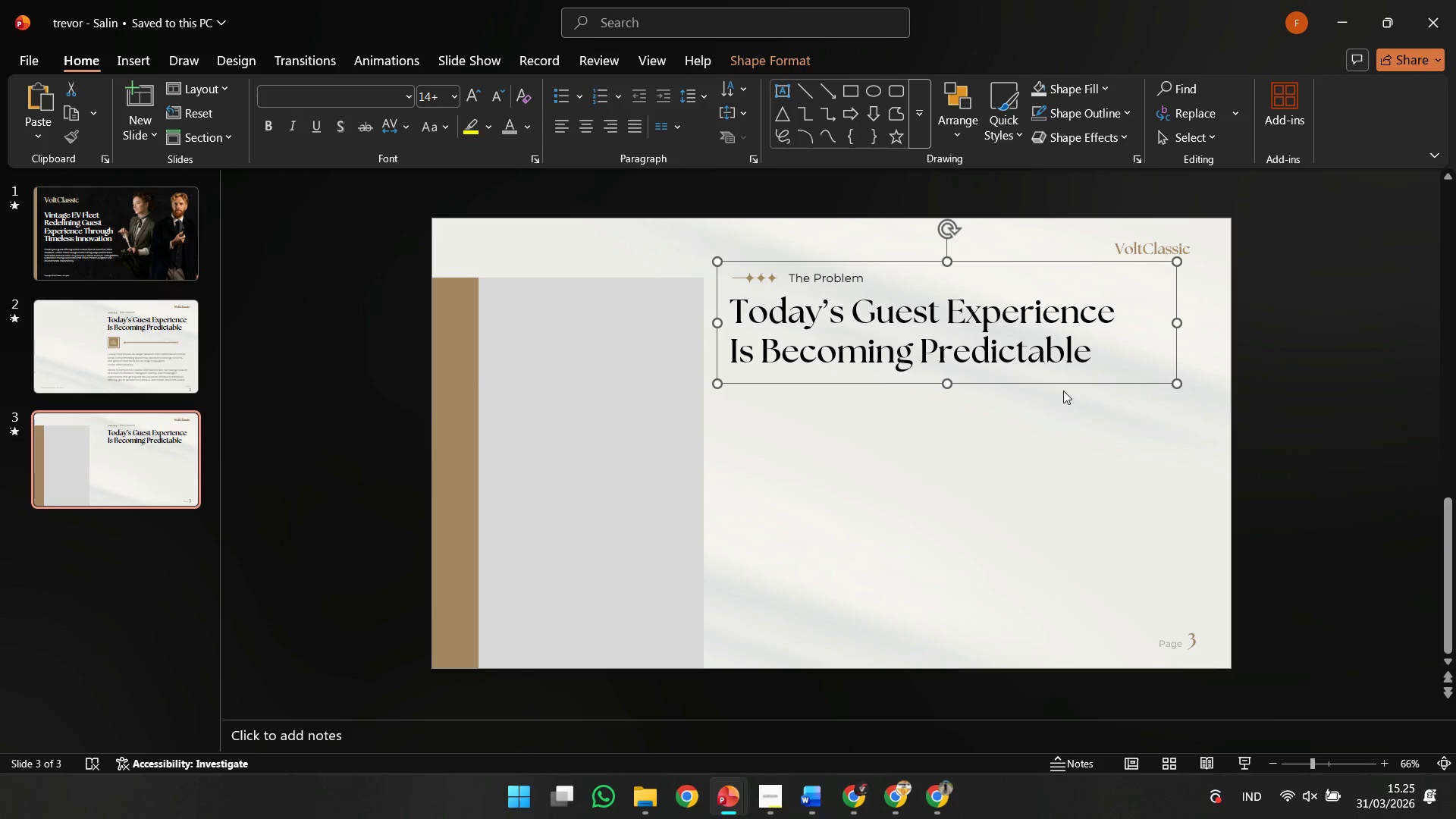 
hold_key(key=ShiftLeft, duration=0.52)
left_click_drag(start_coordinate=[1063, 391], to_coordinate=[1063, 399])
 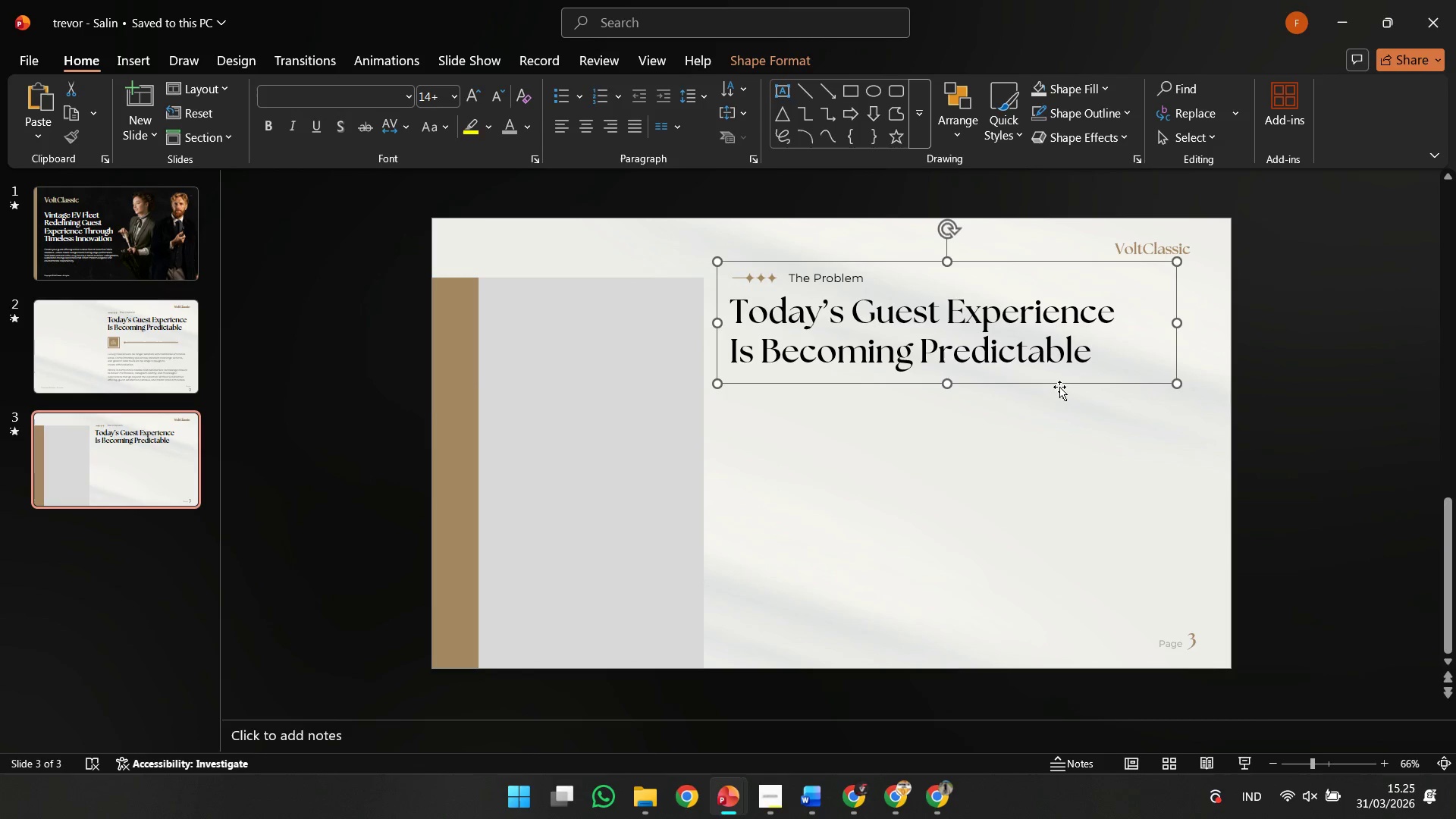 
hold_key(key=ShiftLeft, duration=2.12)
left_click_drag(start_coordinate=[1058, 384], to_coordinate=[1057, 391])
 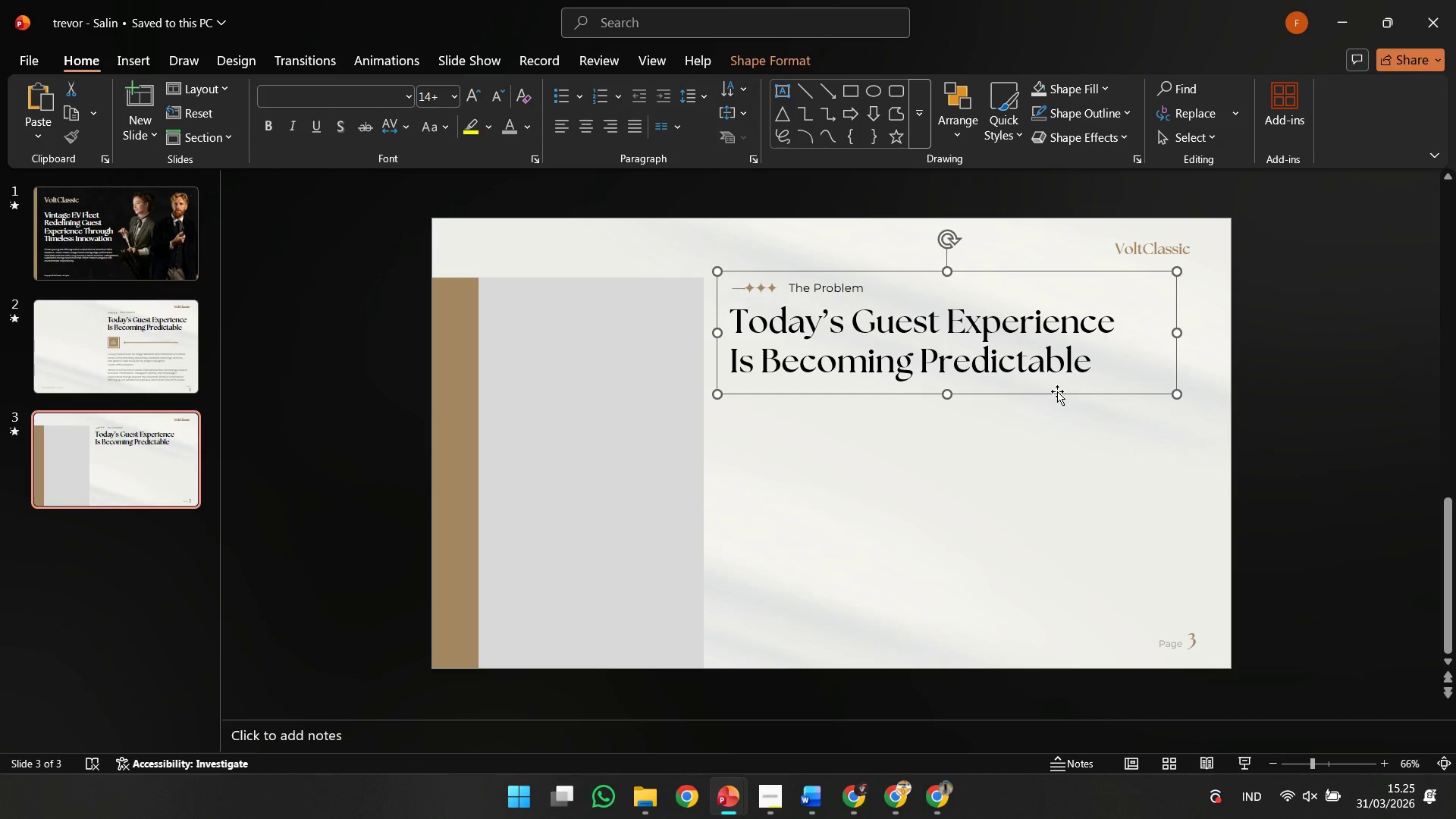 
key(ArrowDown)
 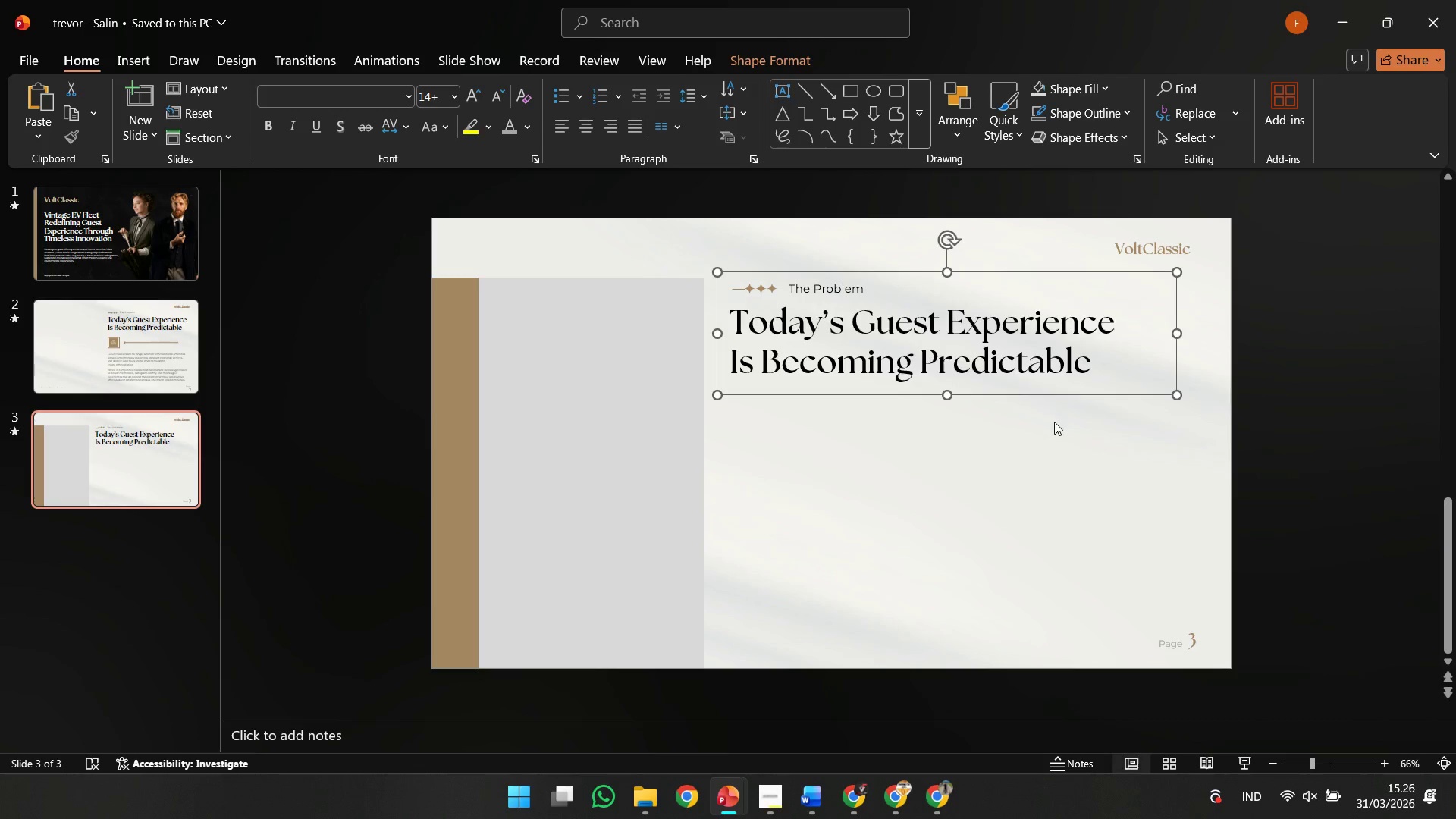 
key(ArrowDown)
 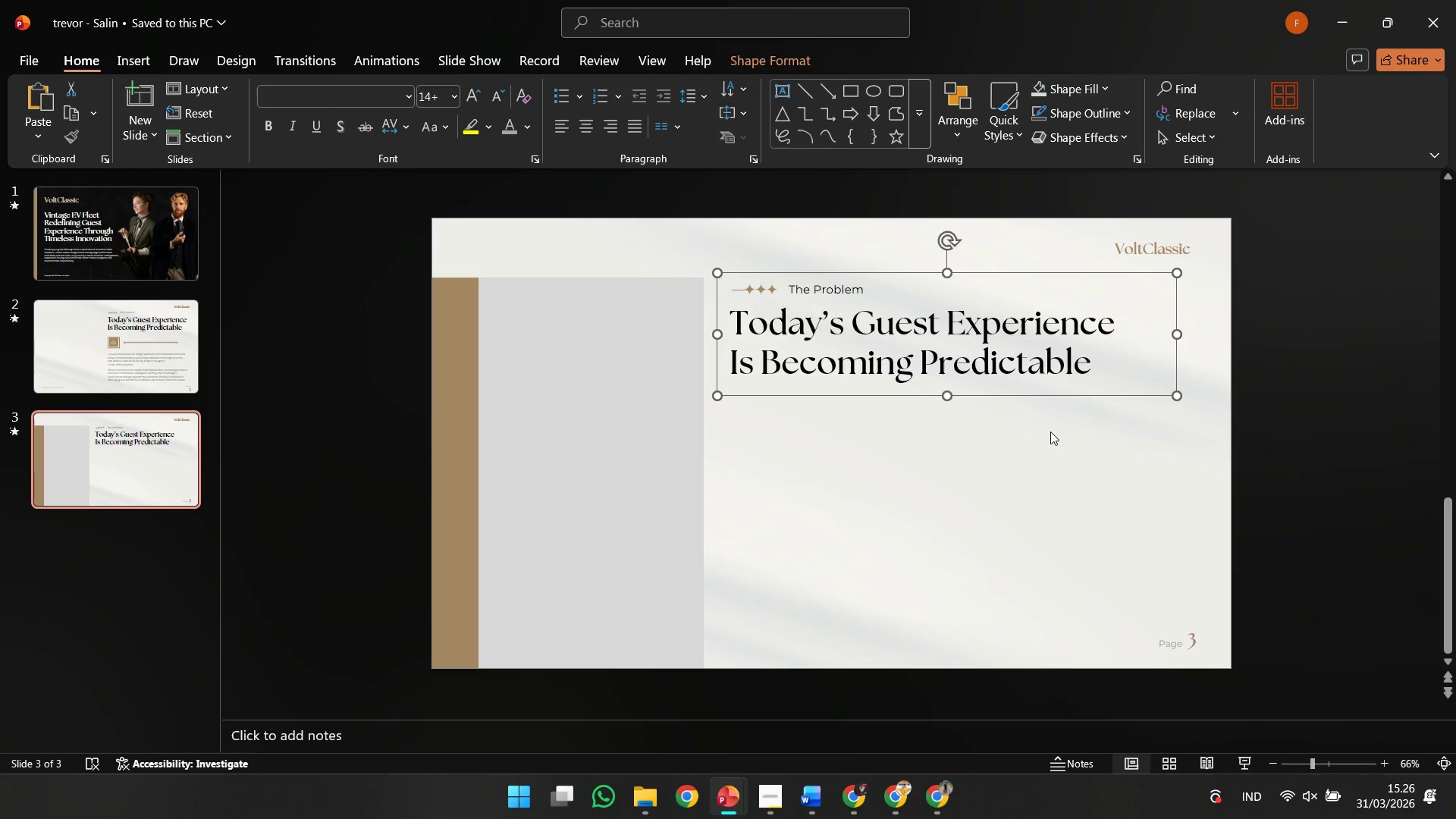 
key(ArrowDown)
 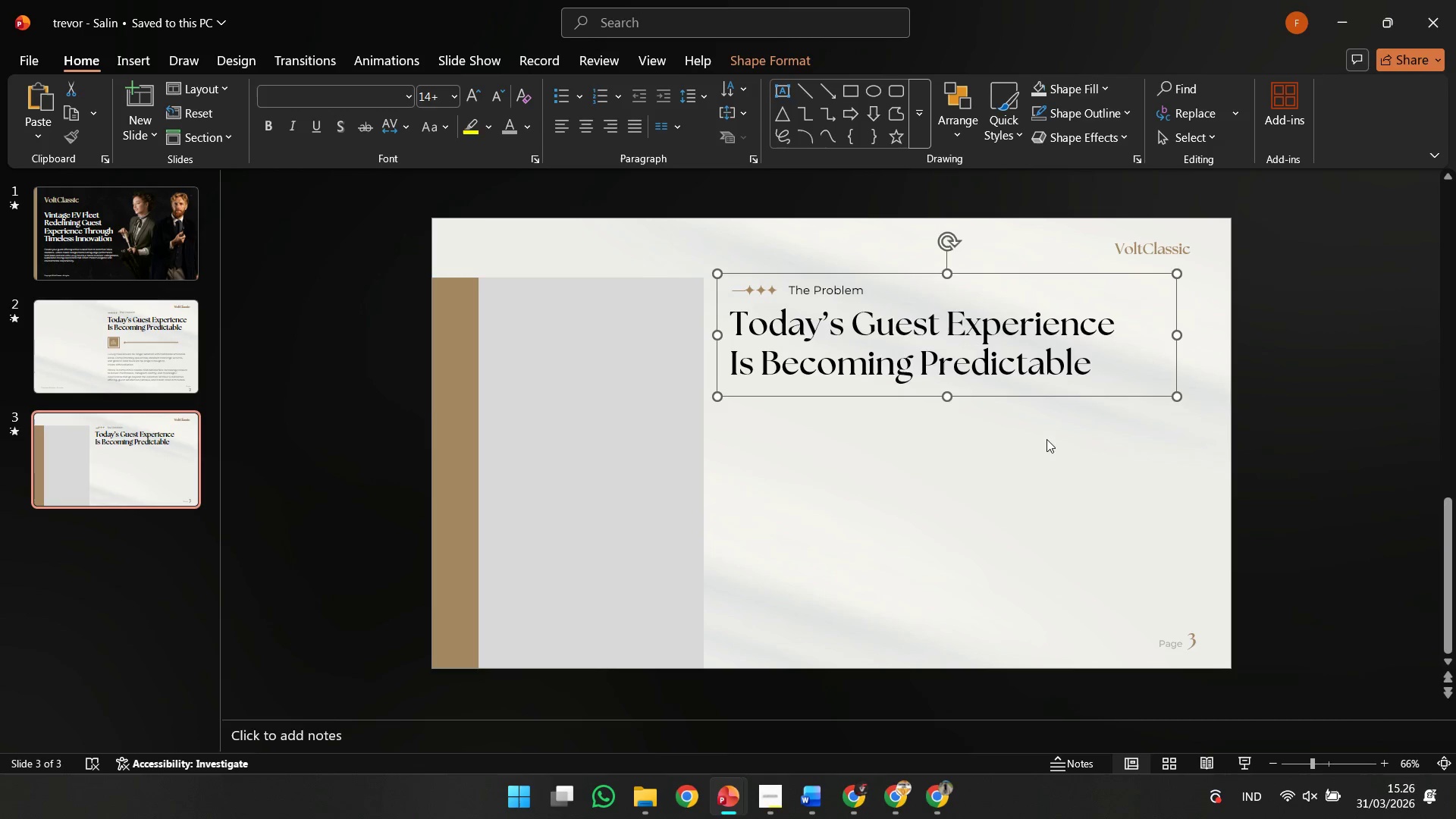 
key(ArrowDown)
 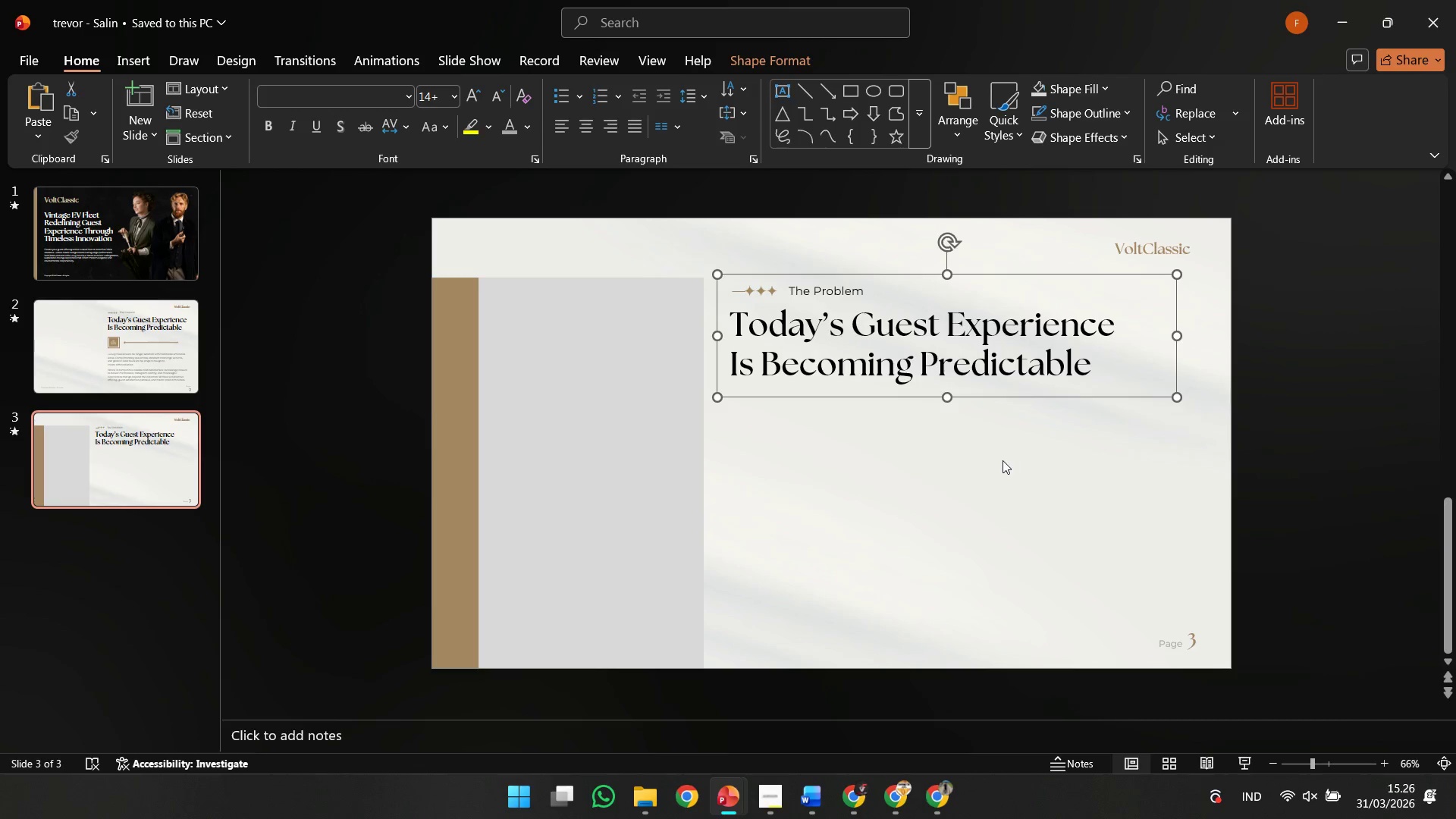 
key(ArrowDown)
 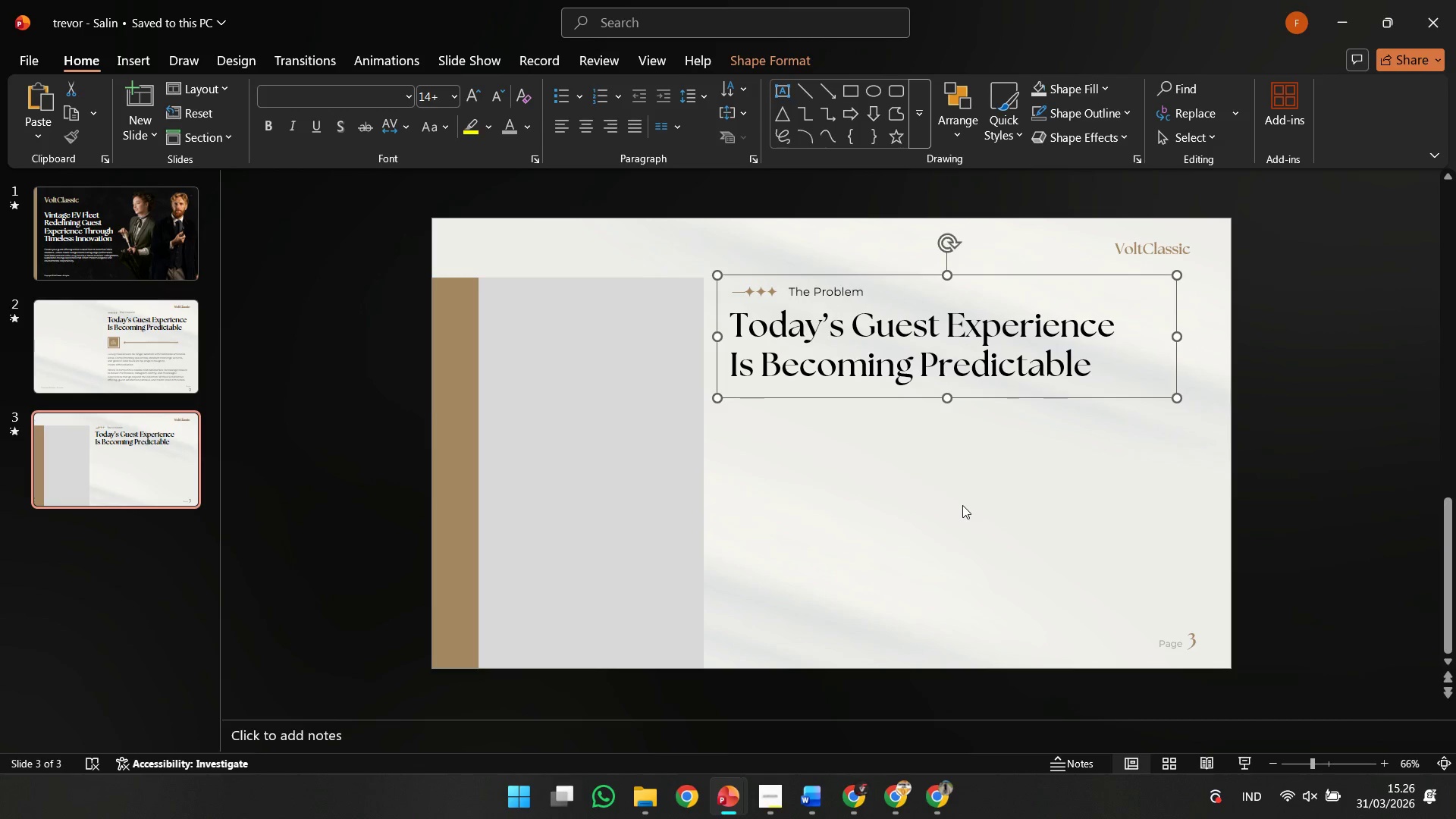 
left_click([962, 505])
 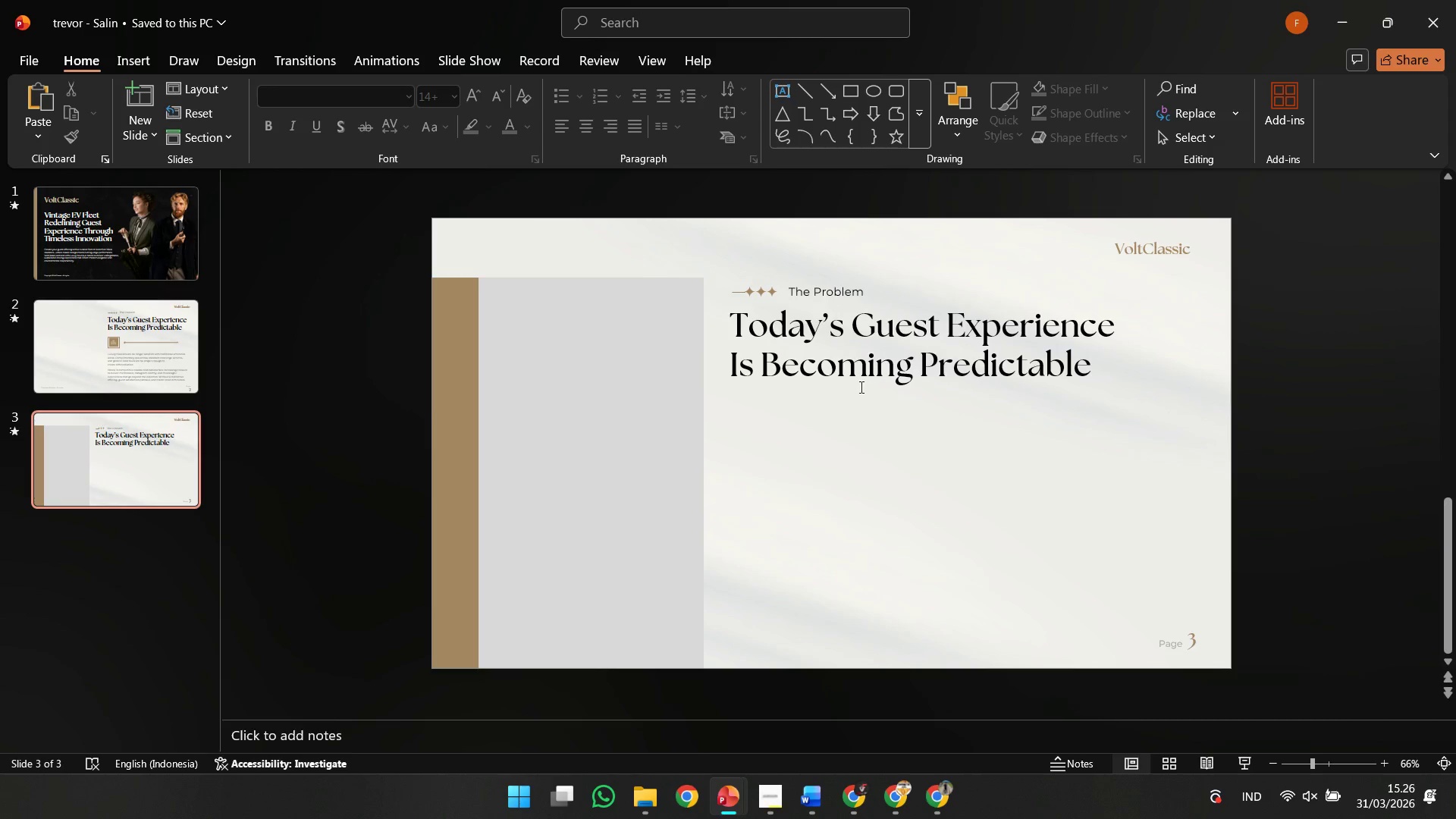 
hold_key(key=ControlLeft, duration=0.38)
scroll: coordinate [861, 386], scroll_direction: up, amount: 4.0
 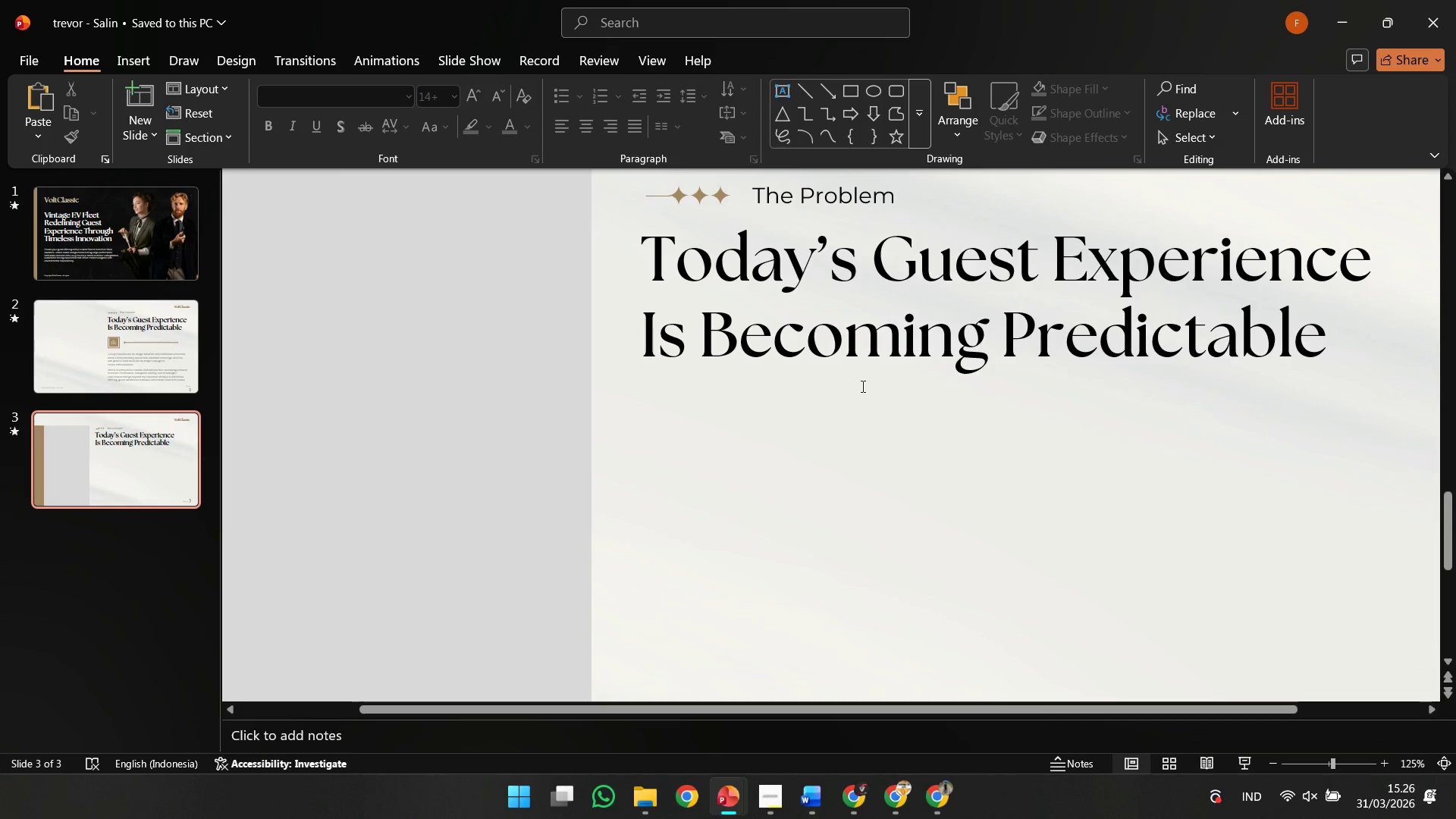 
left_click([654, 199])
 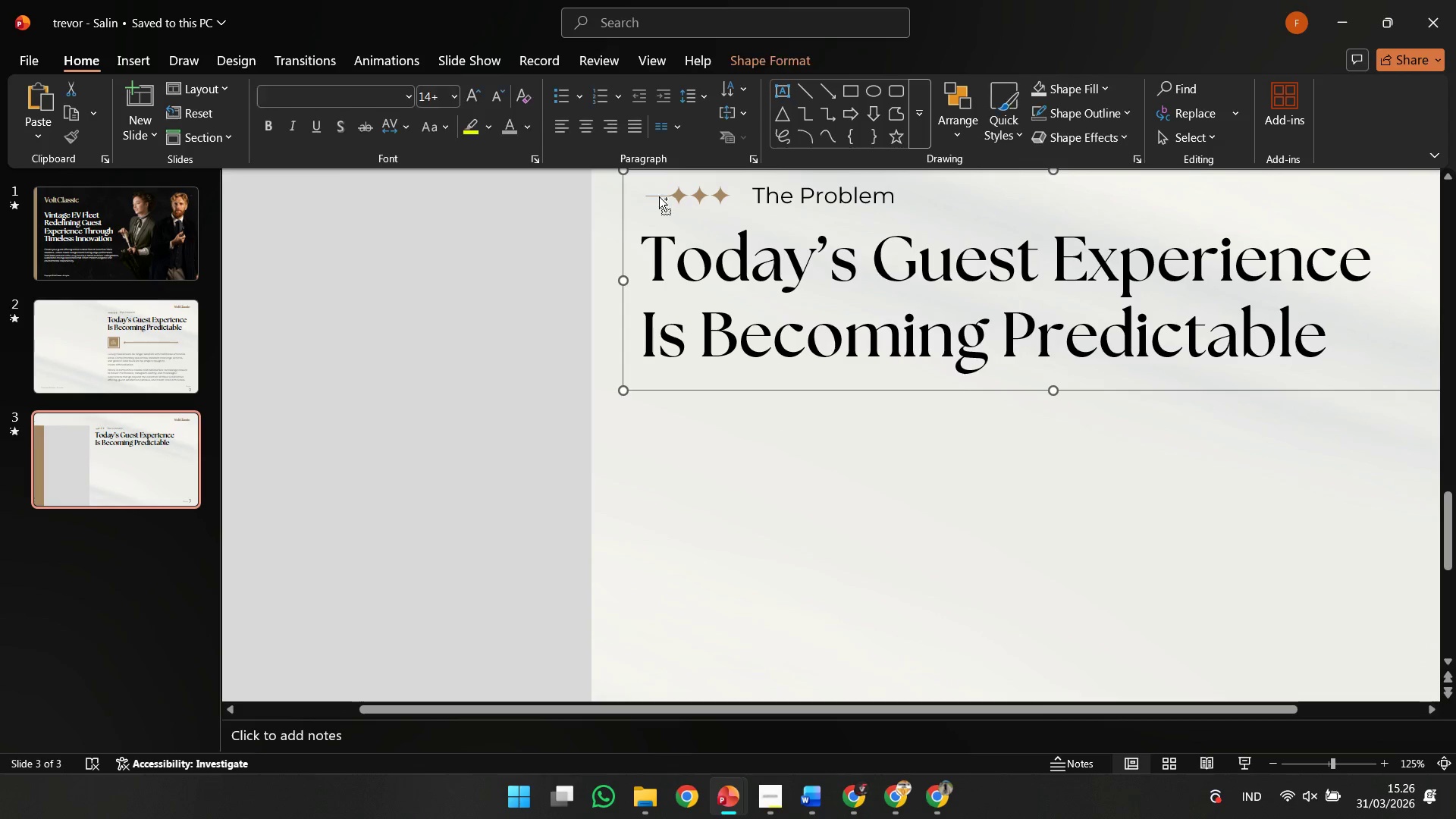 
hold_key(key=ControlLeft, duration=0.58)
scroll: coordinate [698, 325], scroll_direction: up, amount: 85.0
 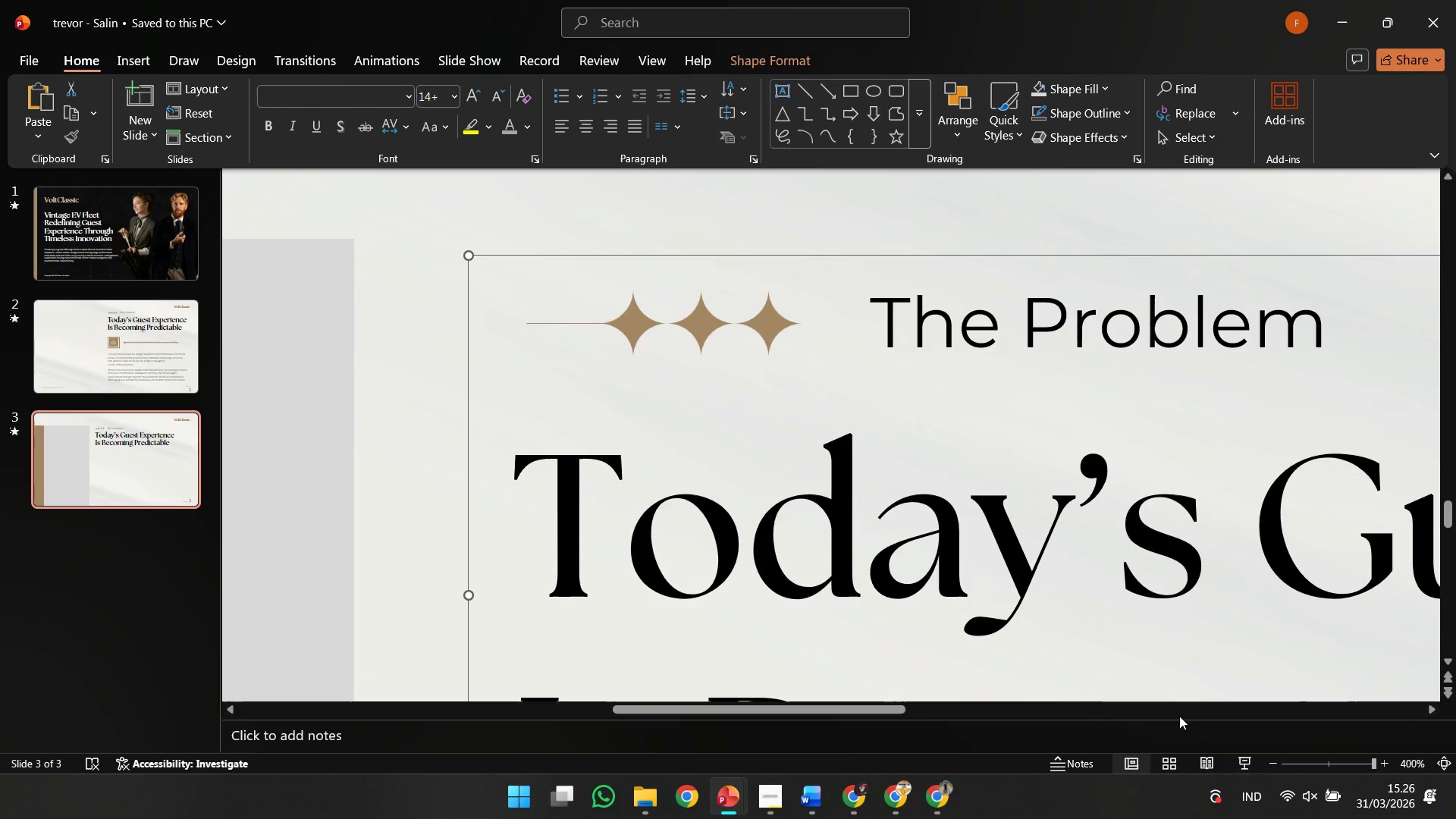 
left_click([1213, 754])
 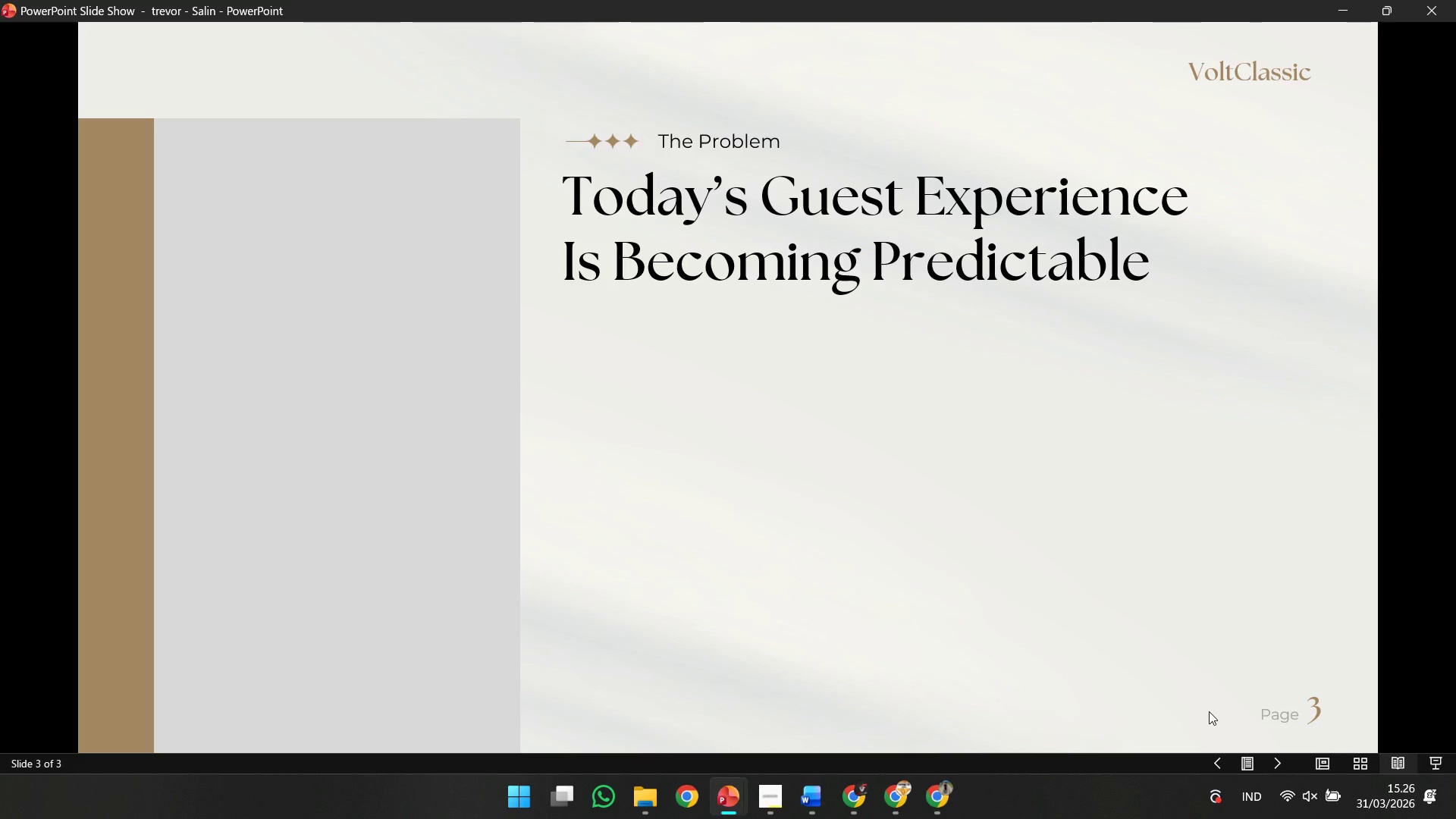 
key(Escape)
 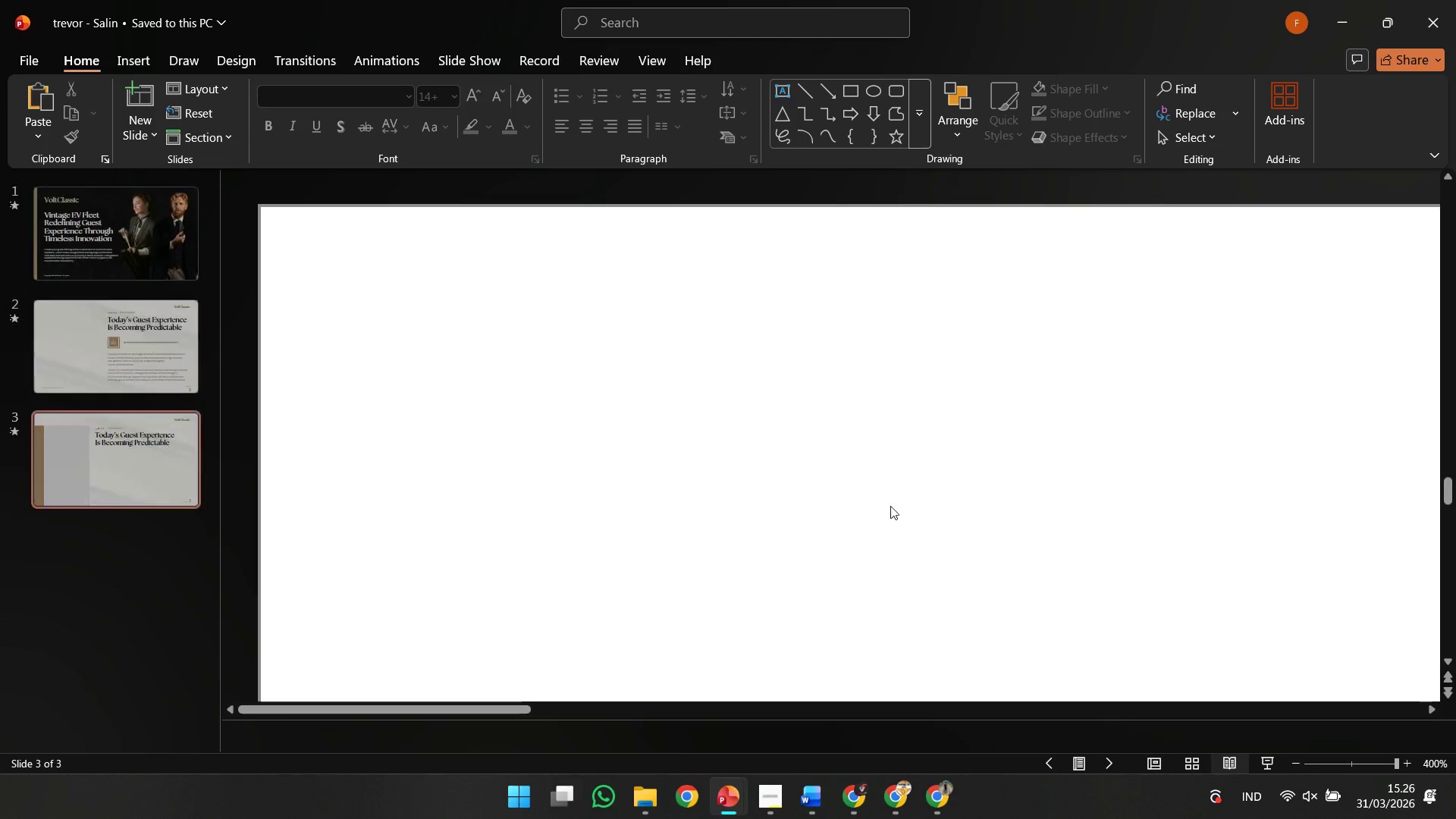 
hold_key(key=ControlLeft, duration=1.22)
 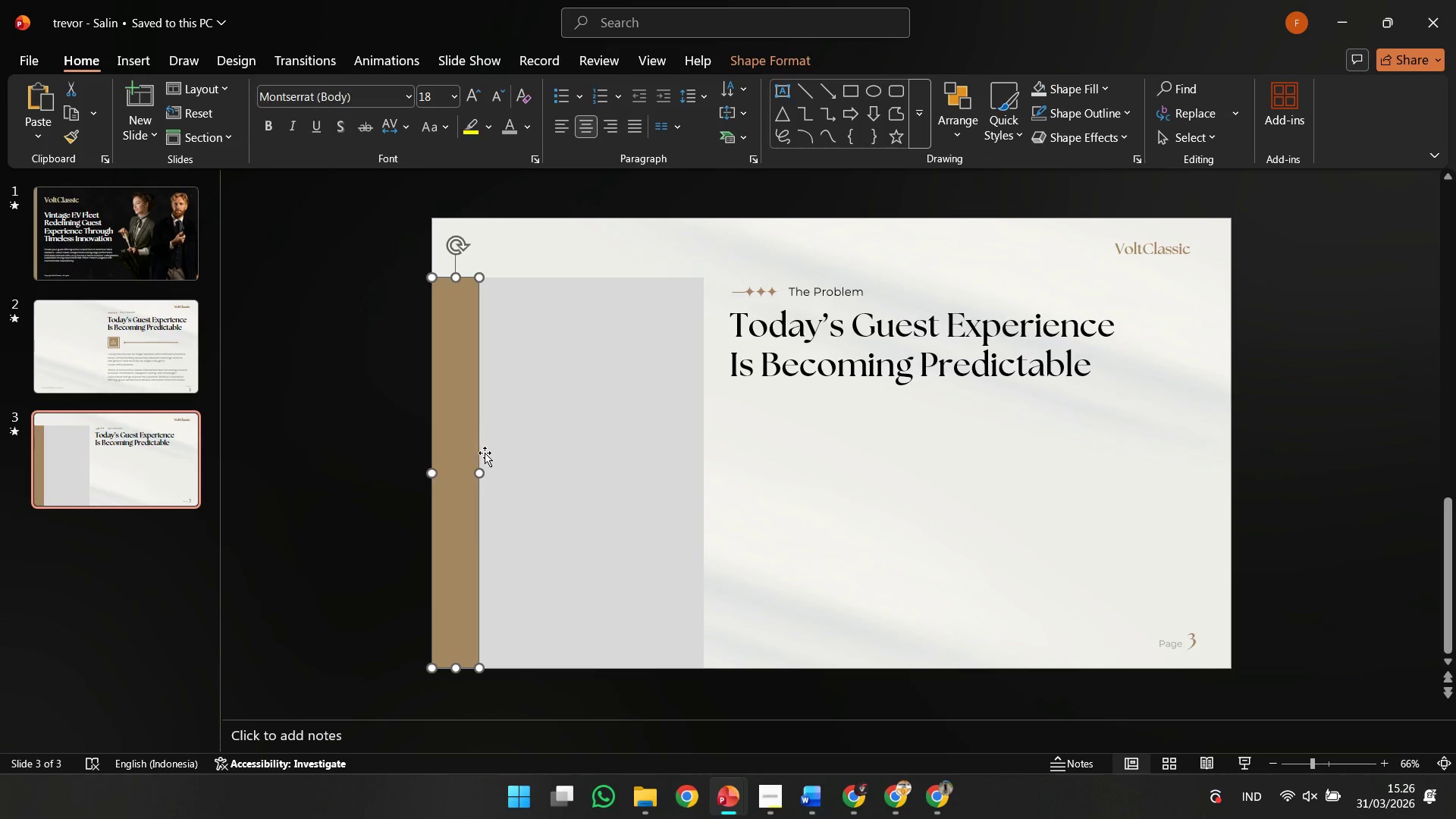 
left_click([468, 443])
 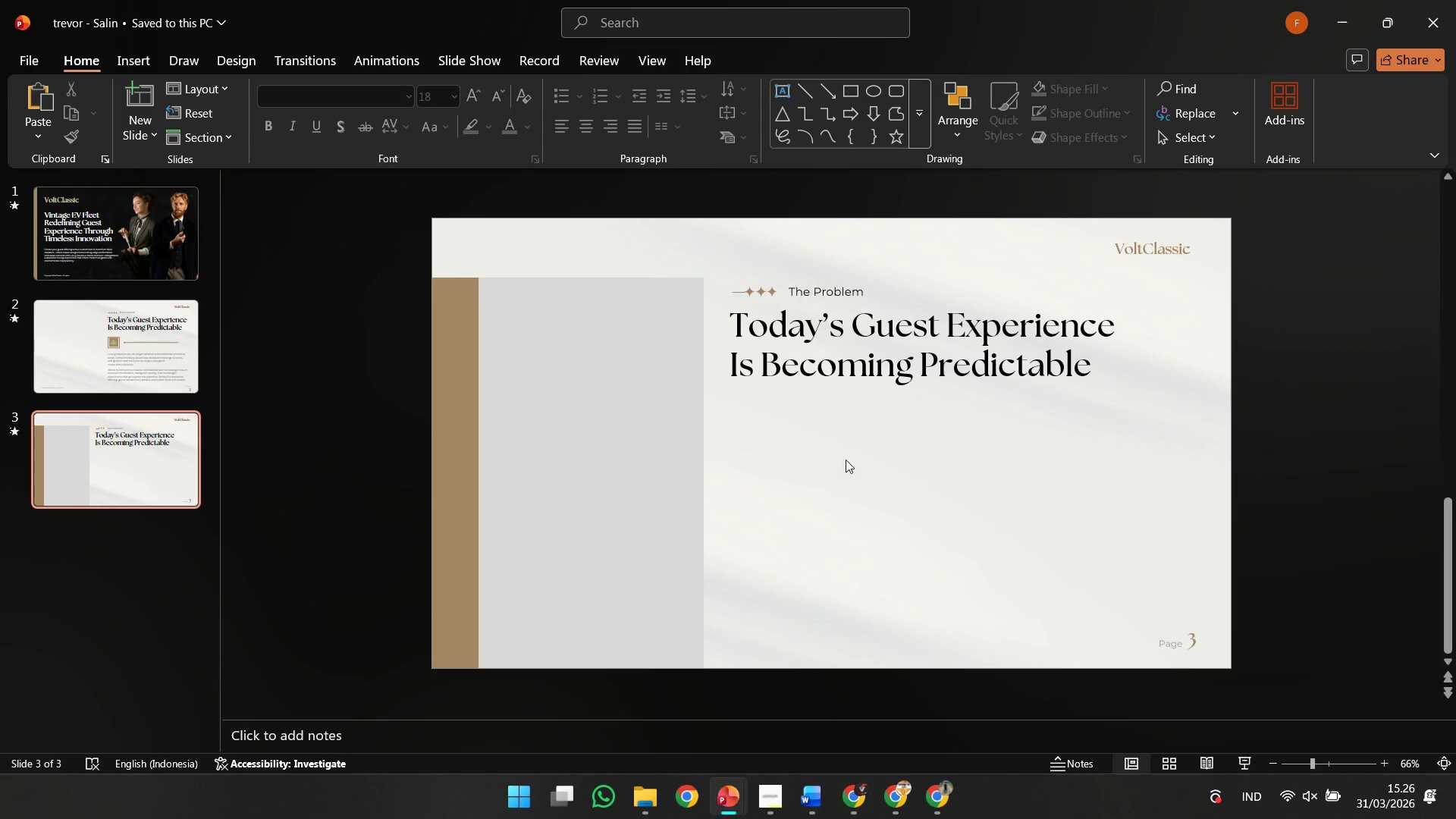 
scroll: coordinate [494, 447], scroll_direction: down, amount: 8.0
 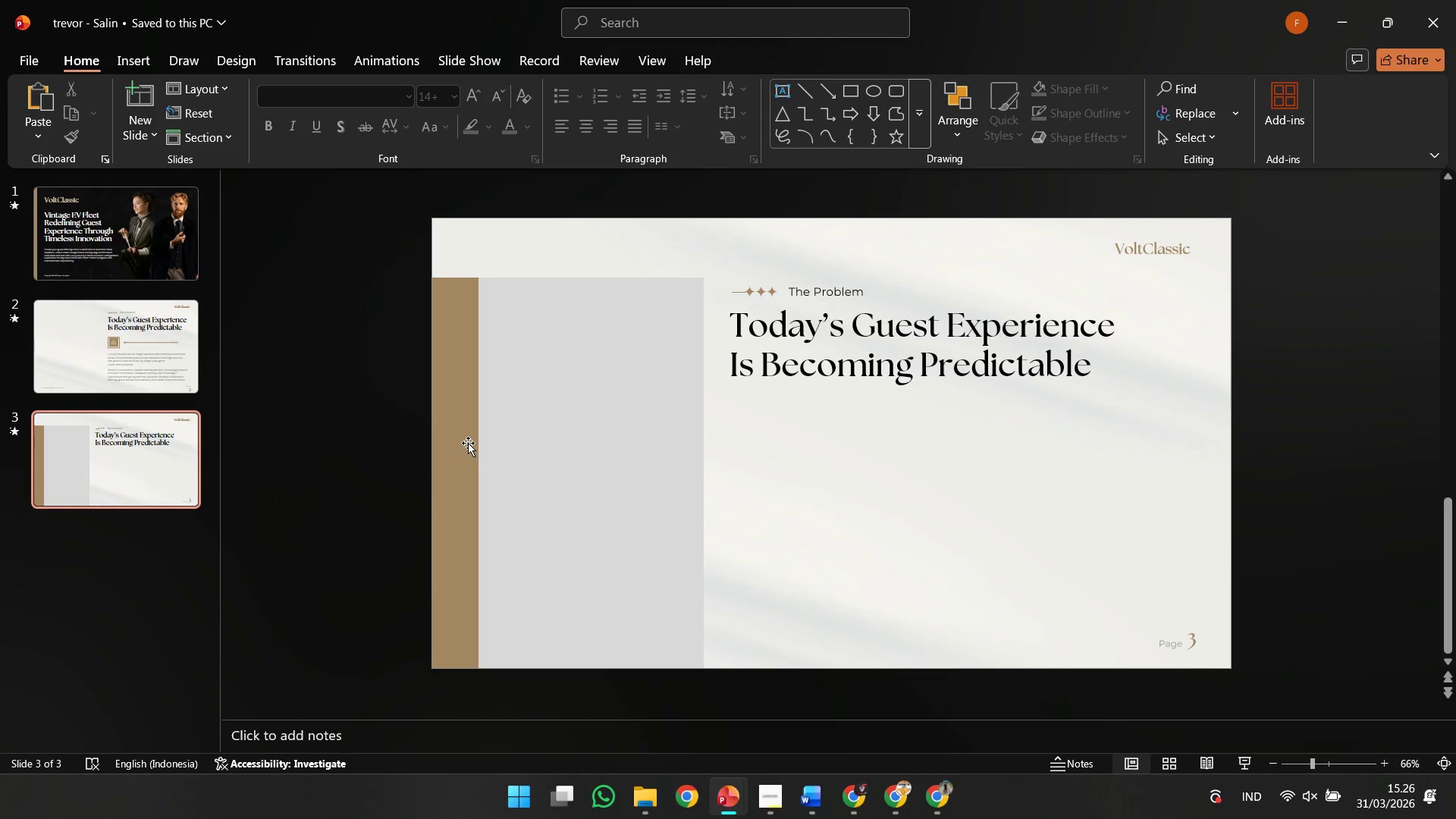 
left_click([624, 491])
 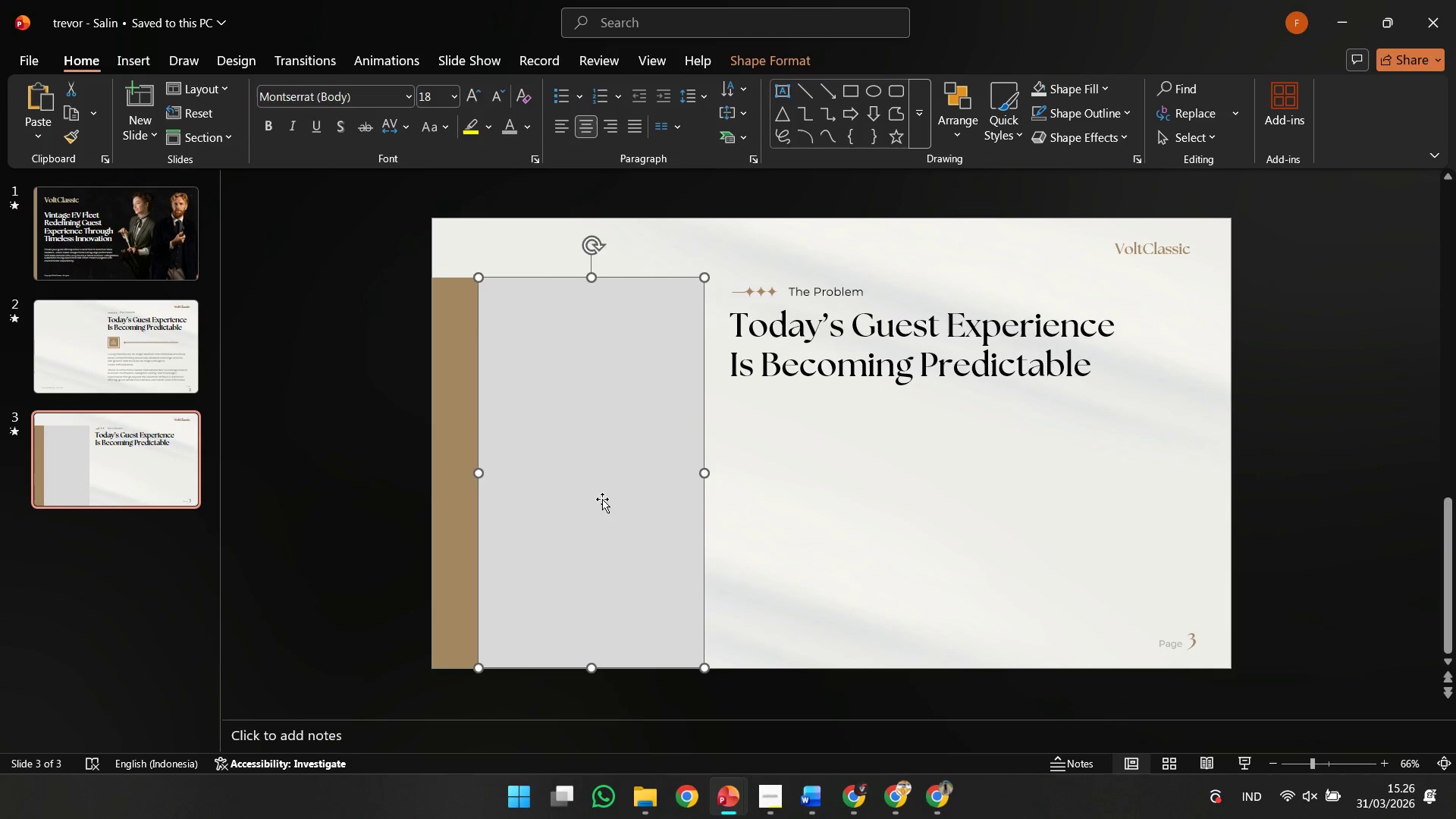 
hold_key(key=ControlLeft, duration=2.27)
left_click_drag(start_coordinate=[595, 503], to_coordinate=[821, 506])
 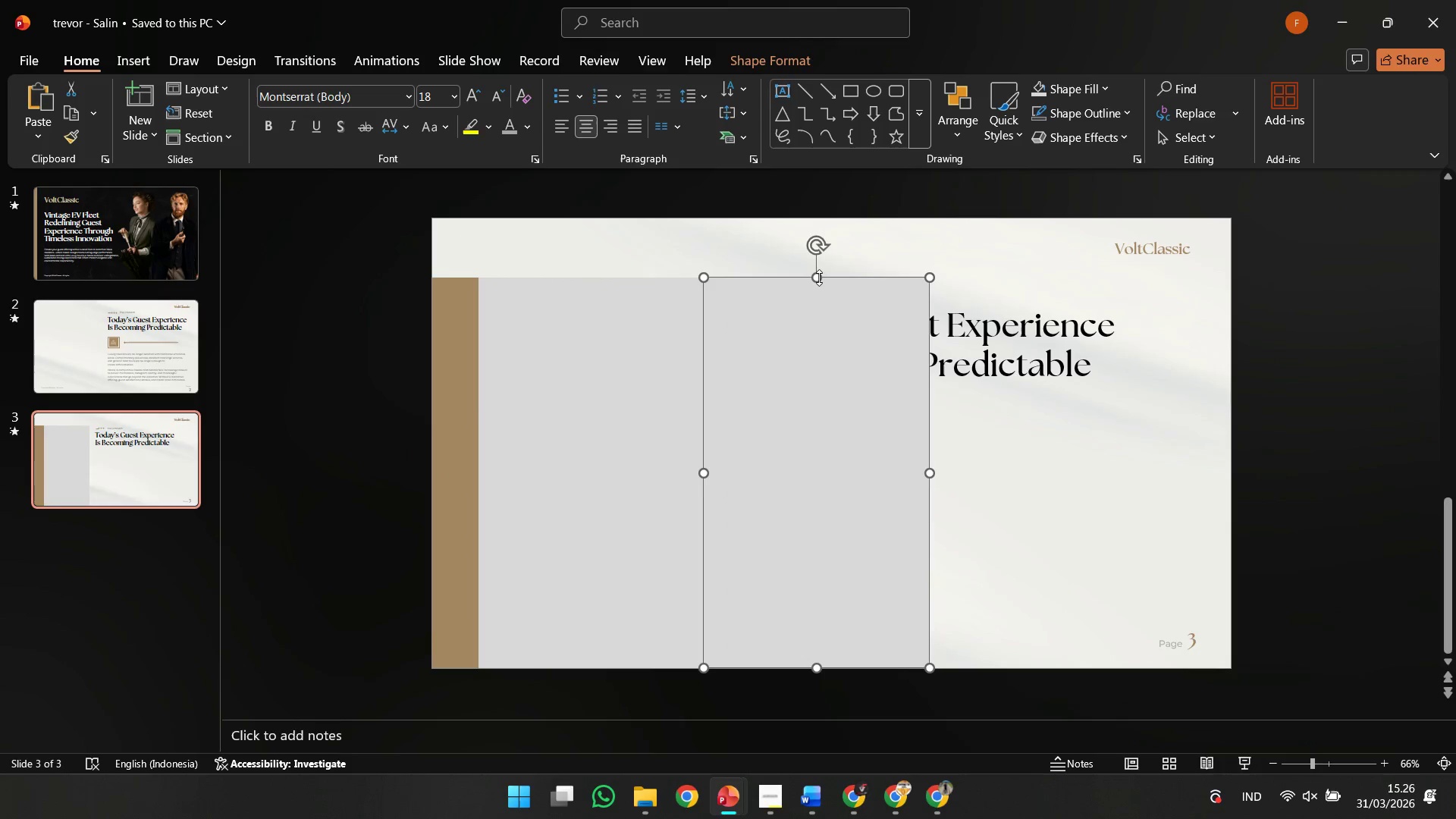 
hold_key(key=ShiftLeft, duration=2.09)
 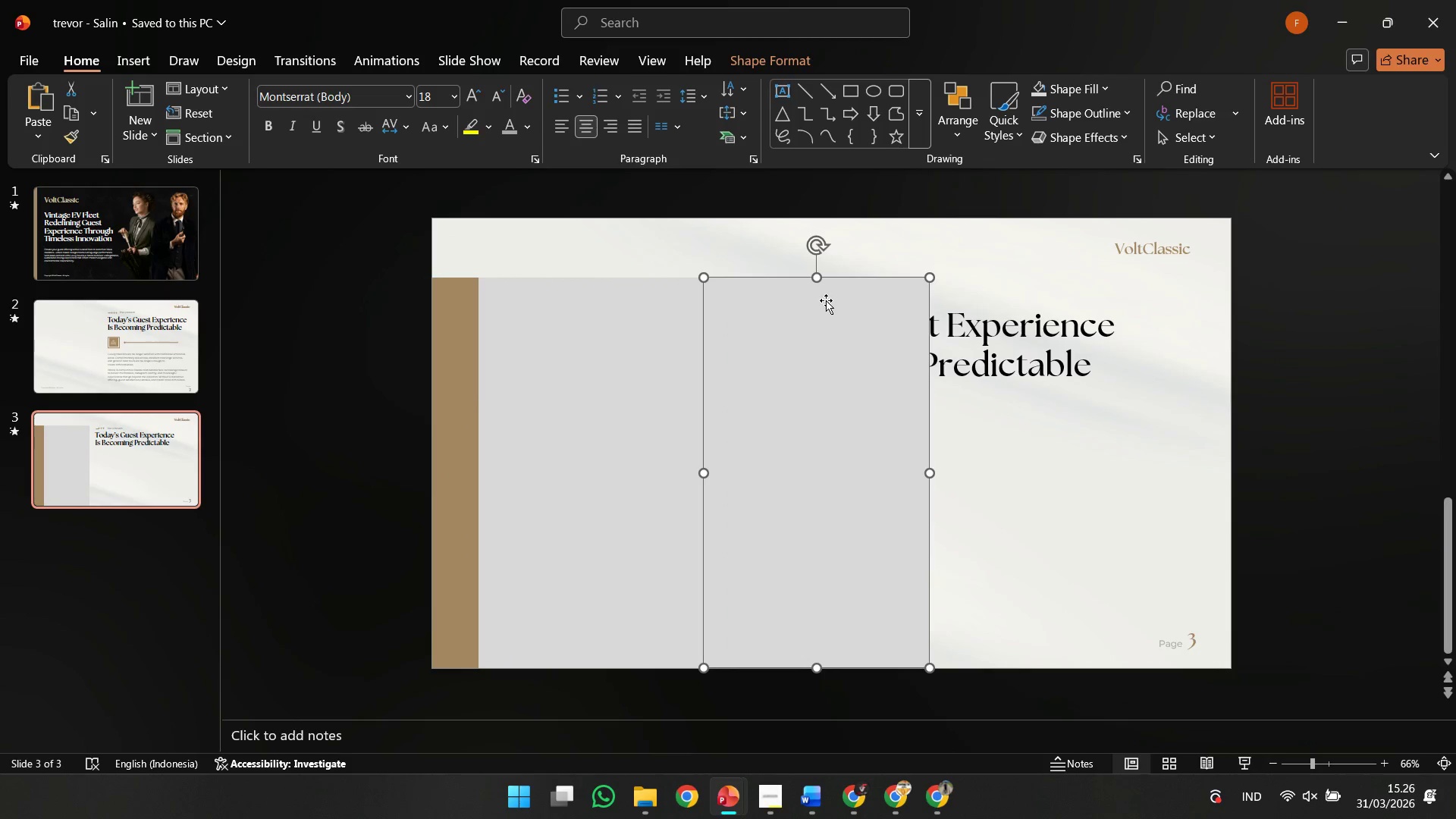 
hold_key(key=ShiftLeft, duration=4.17)
left_click_drag(start_coordinate=[819, 278], to_coordinate=[829, 412])
 